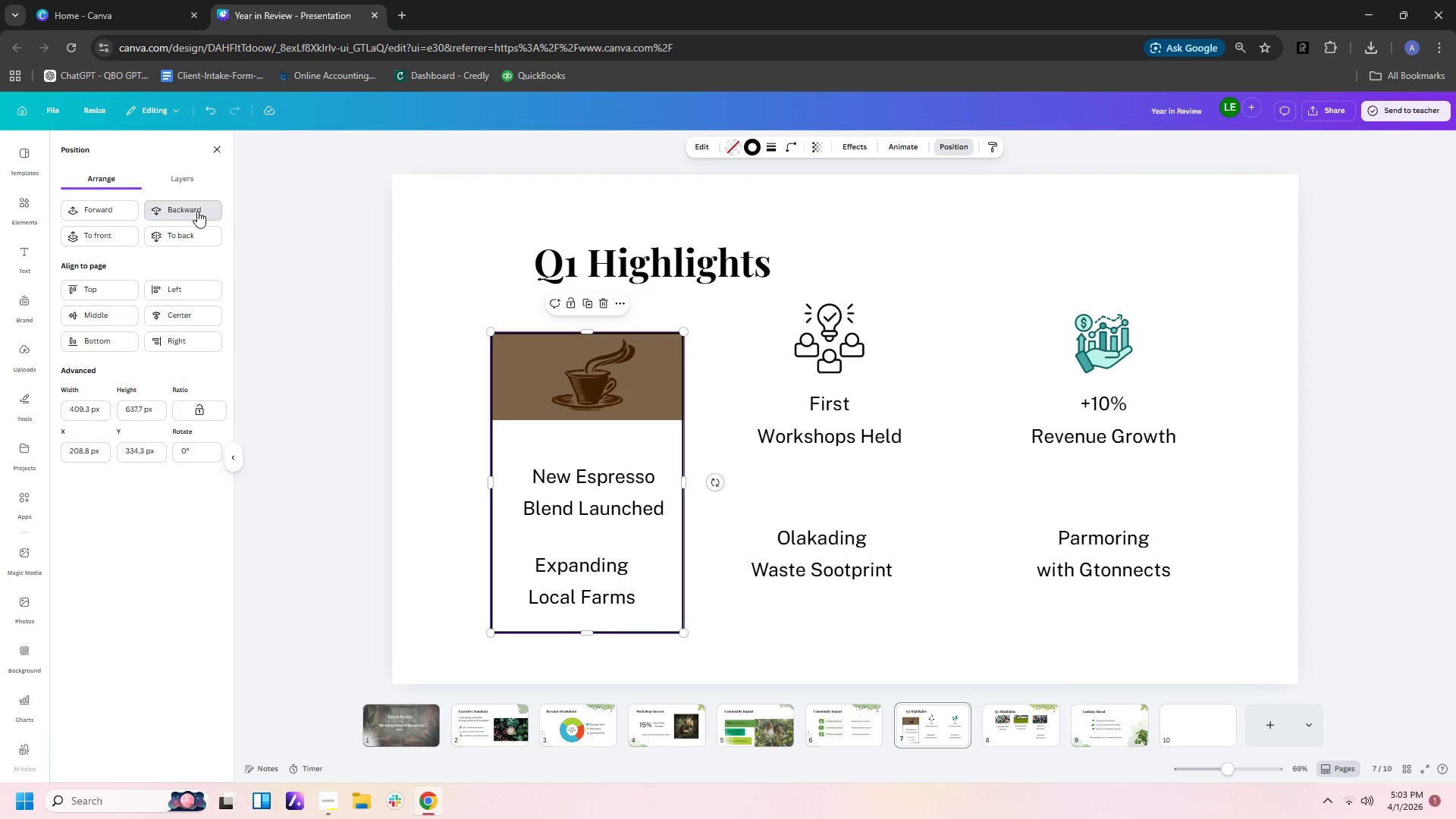 
double_click([197, 211])
 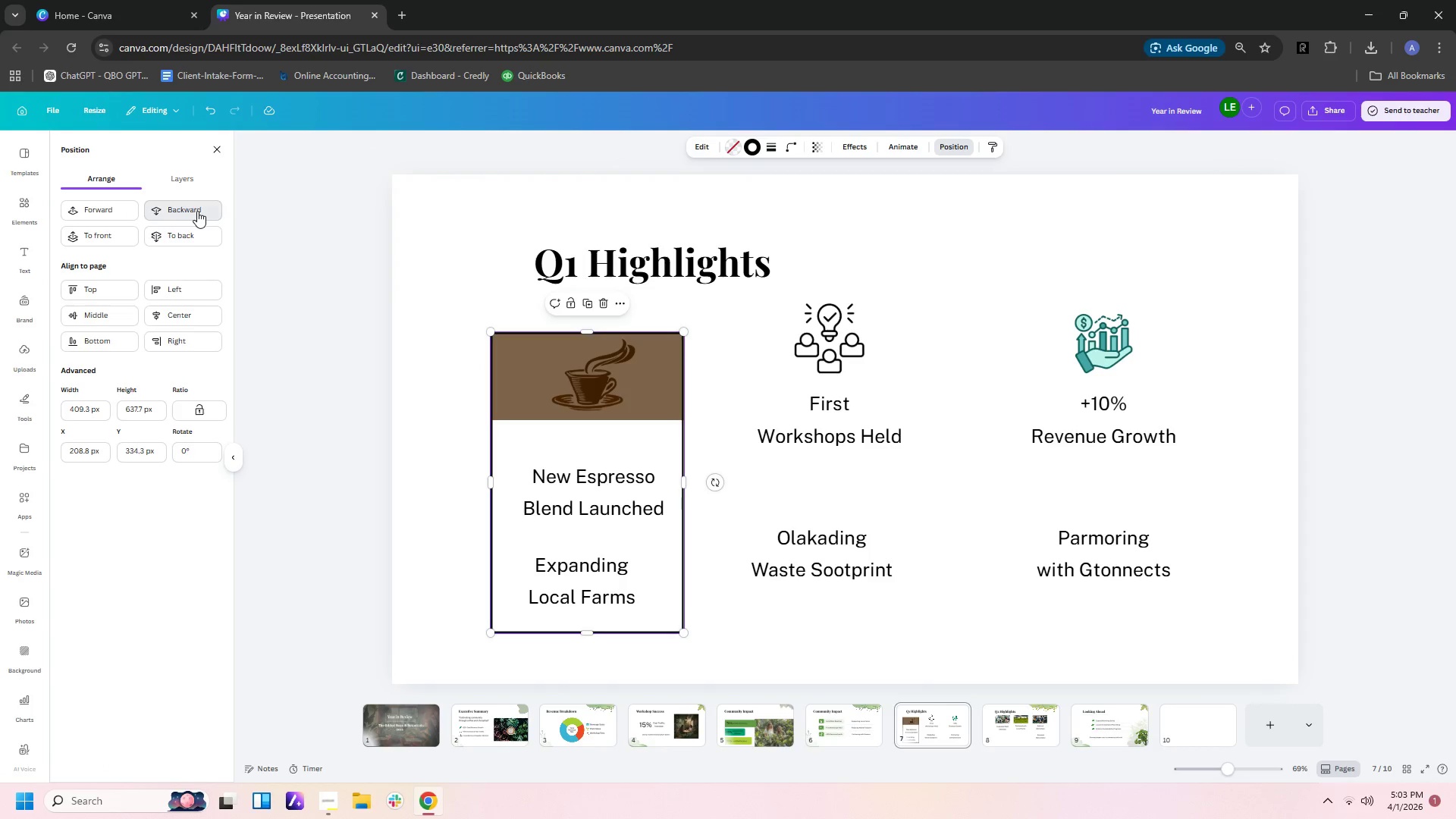 
triple_click([197, 211])
 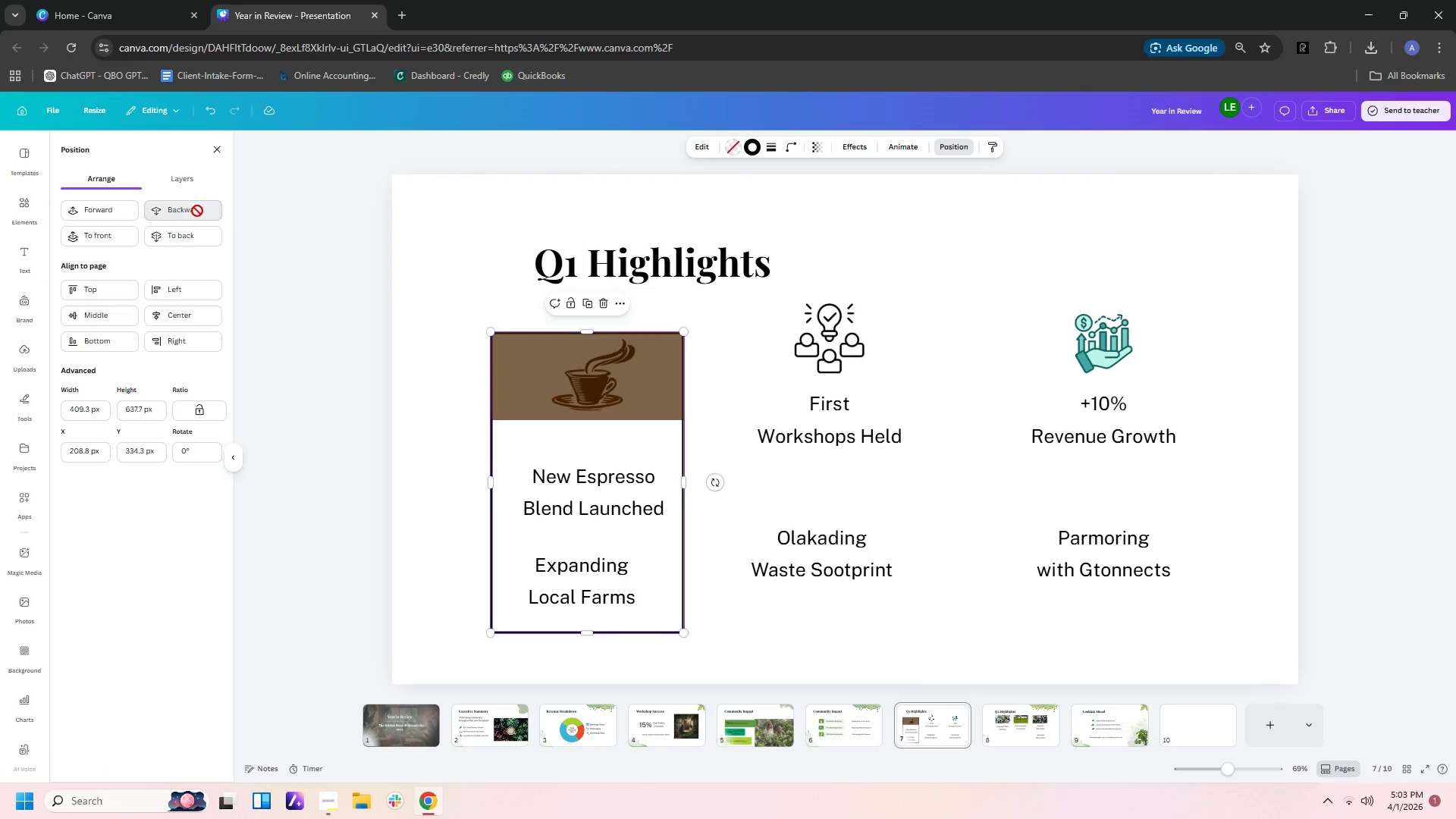 
triple_click([197, 211])
 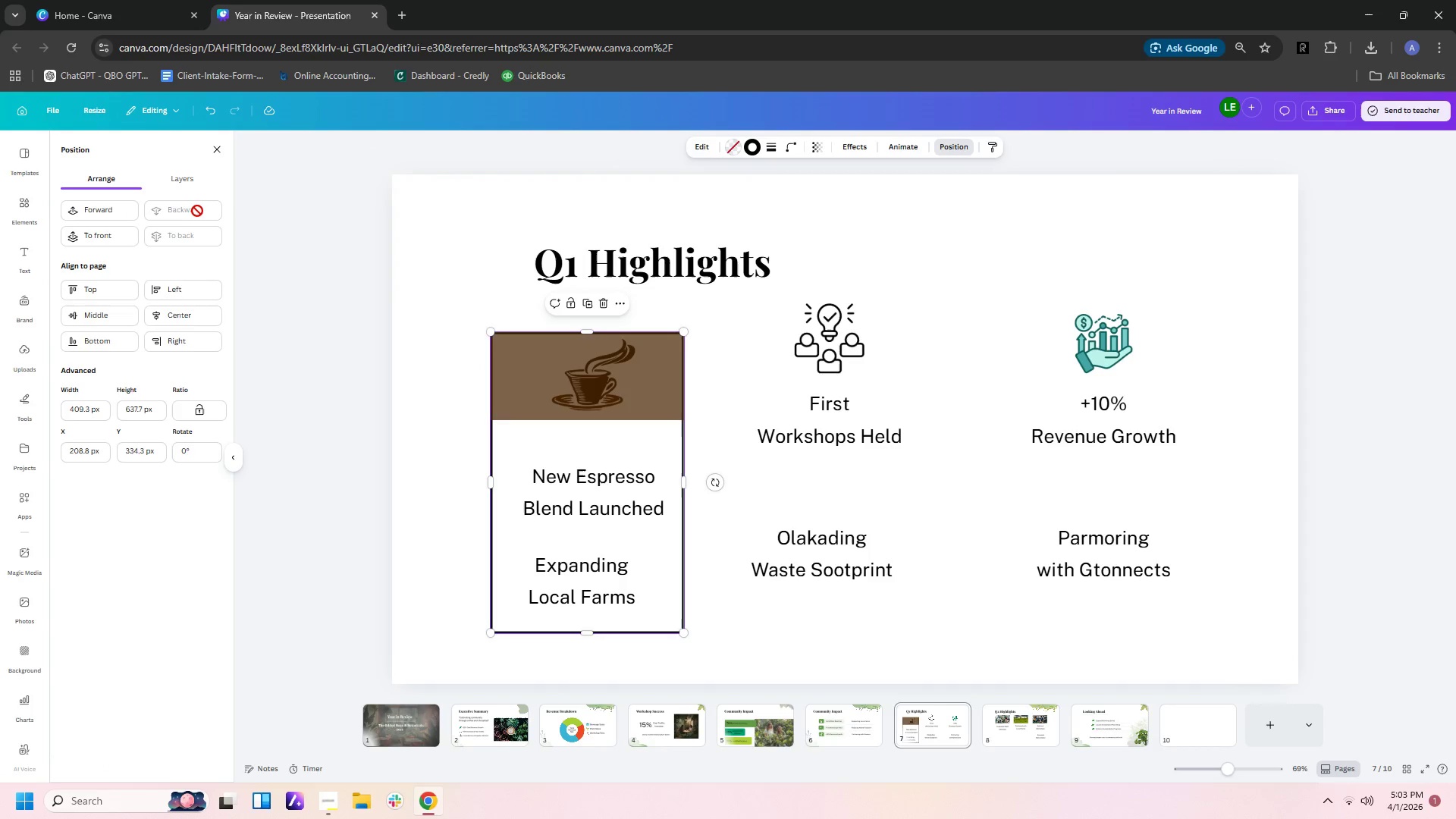 
triple_click([197, 211])
 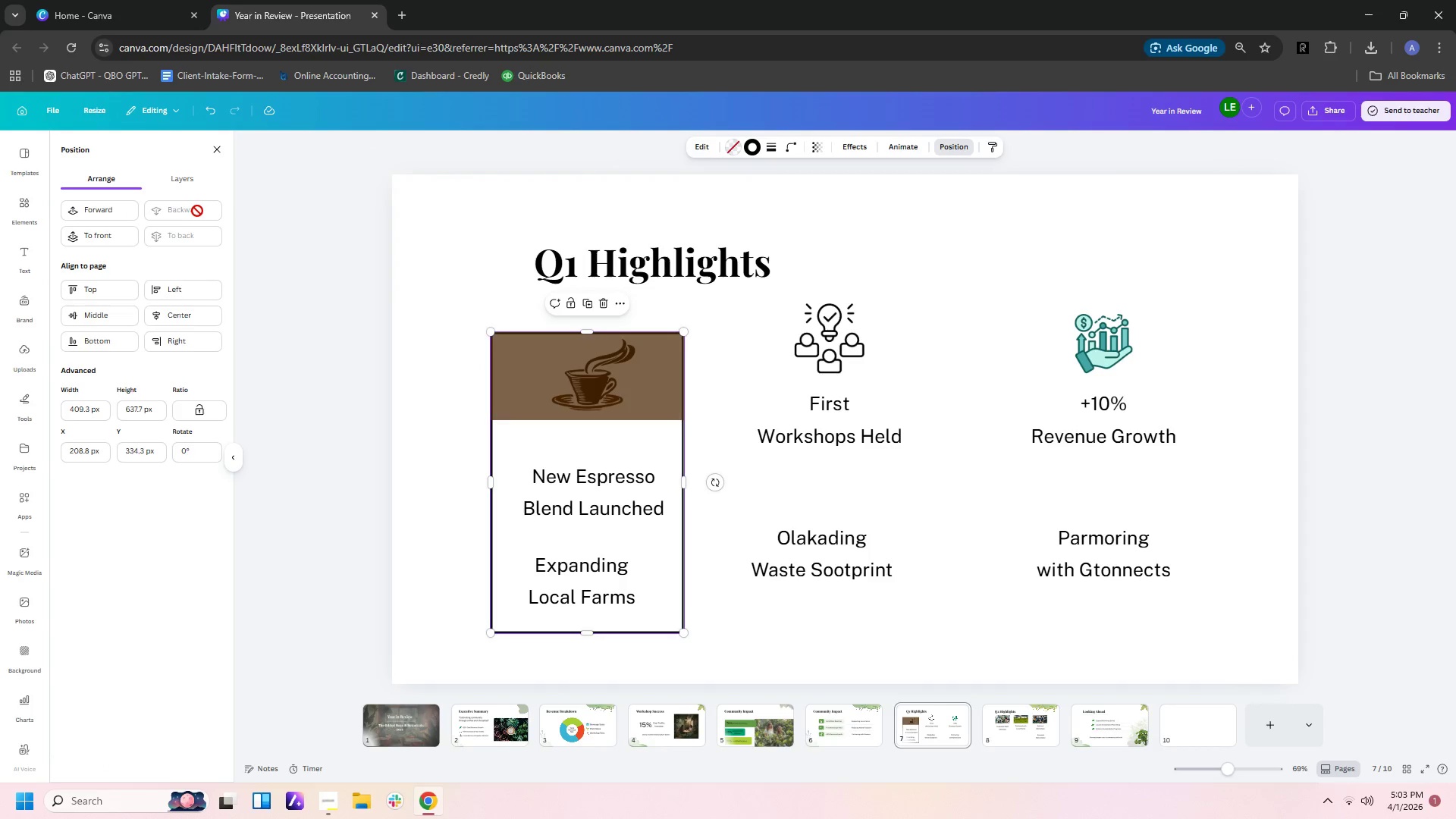 
triple_click([197, 211])
 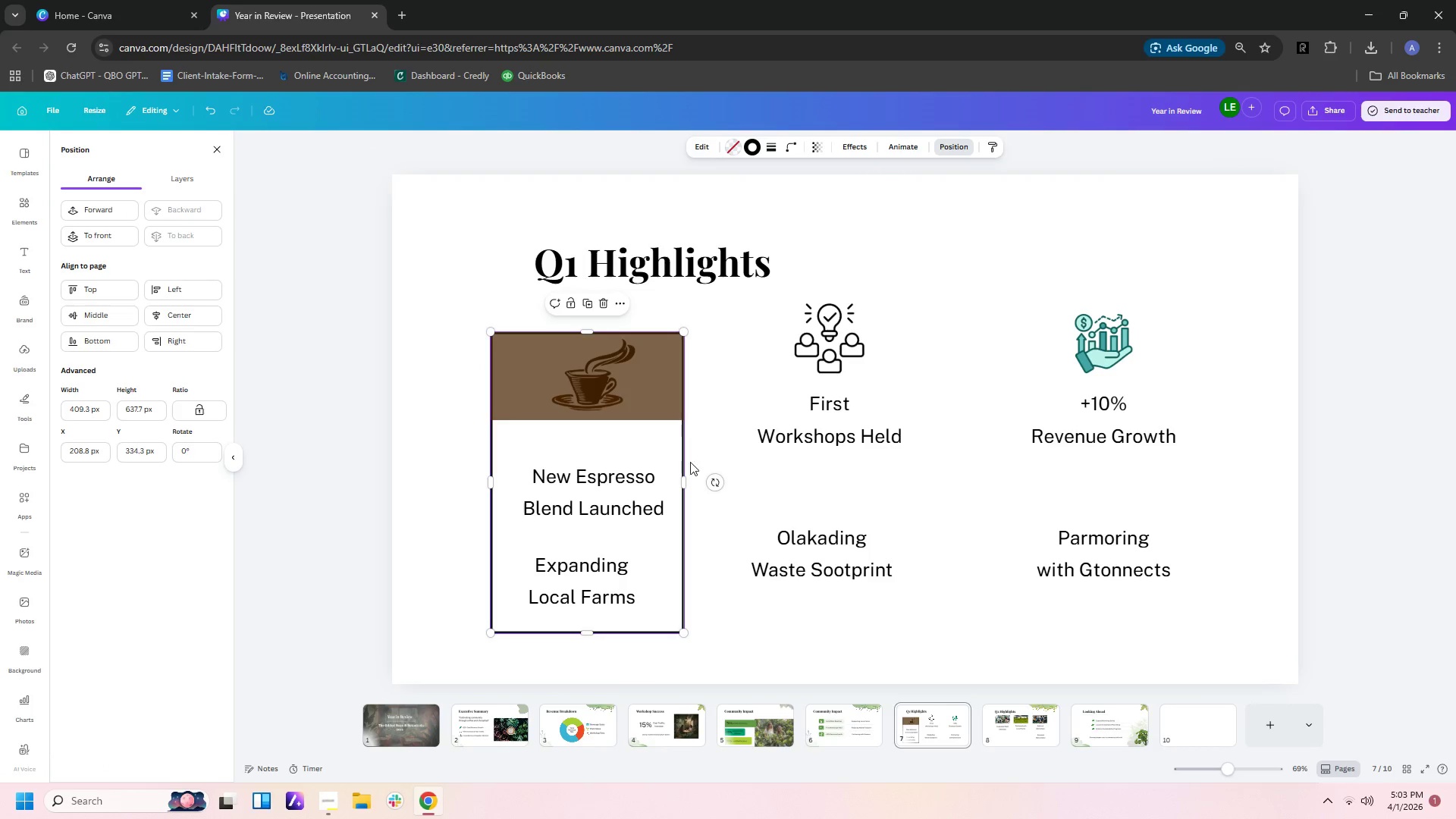 
left_click([734, 464])
 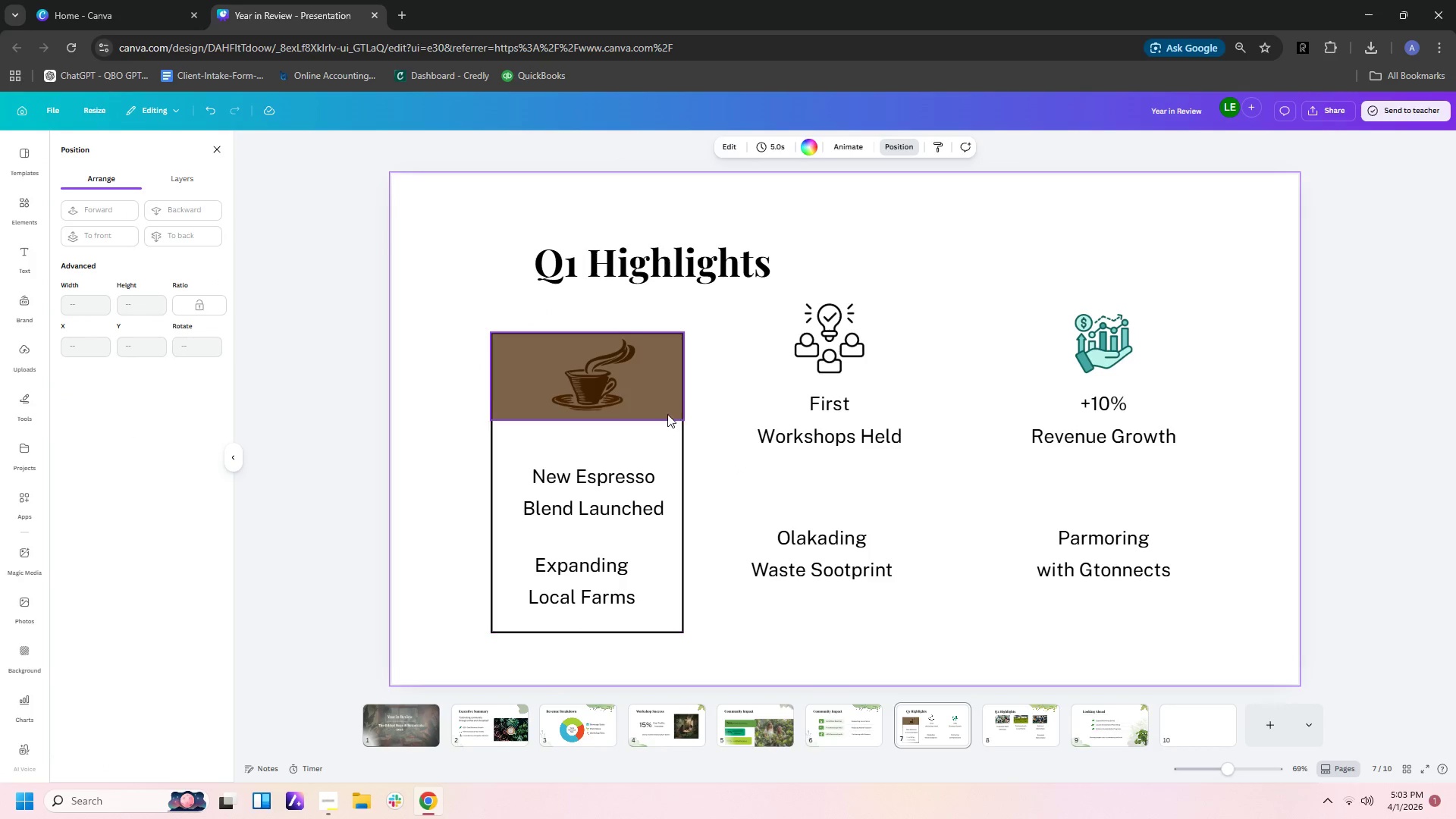 
left_click([667, 414])
 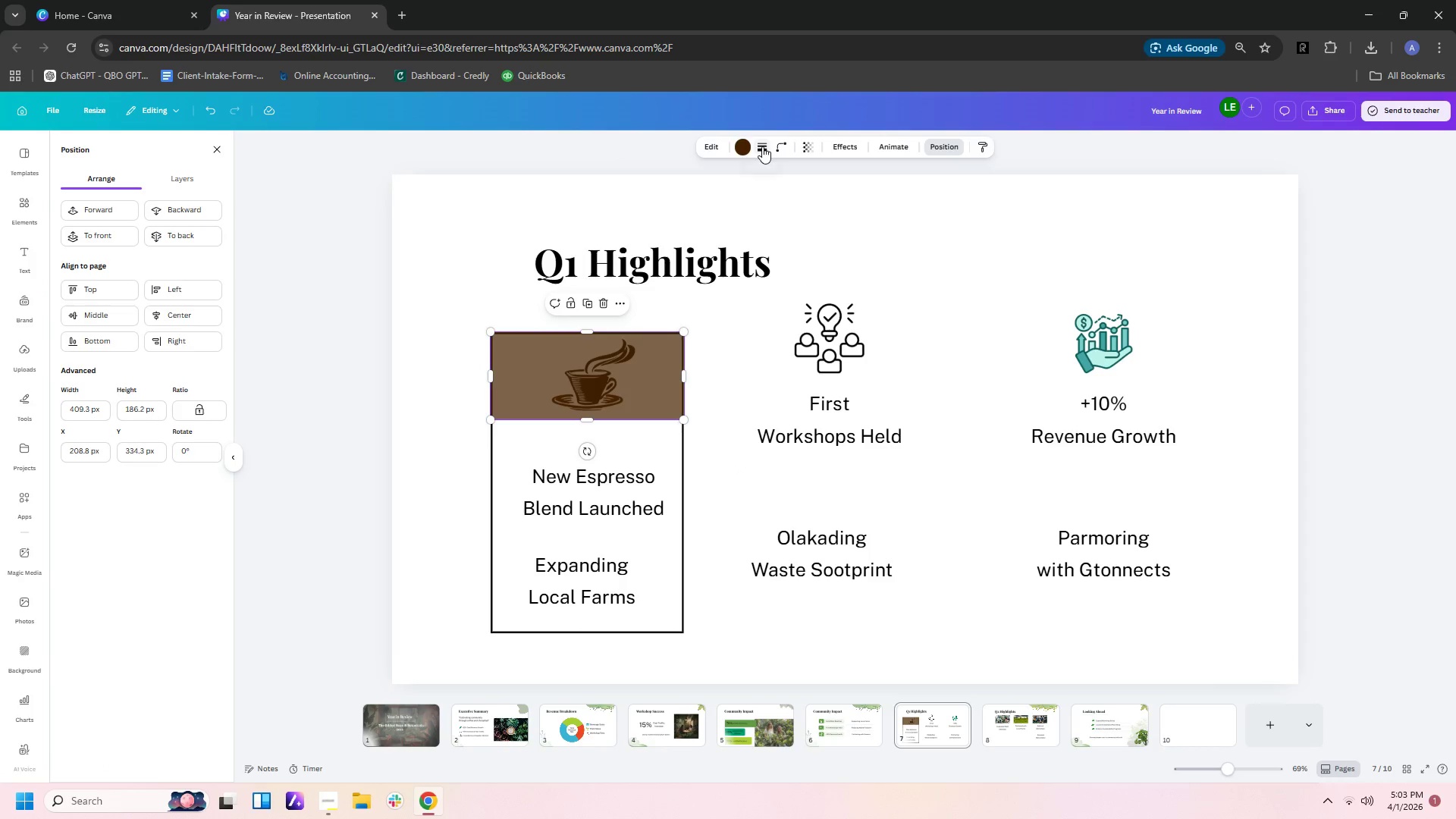 
left_click([762, 146])
 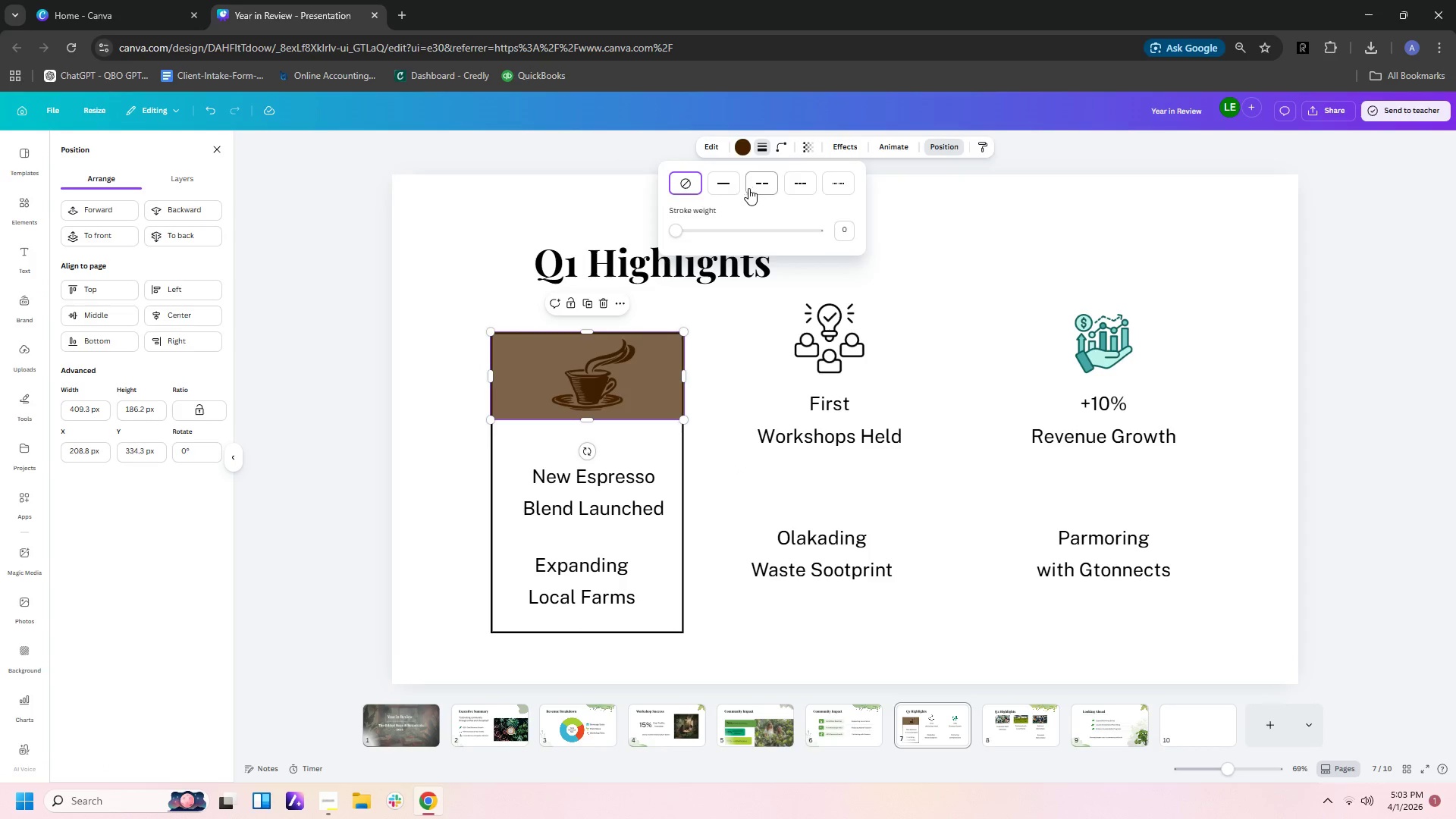 
left_click([729, 180])
 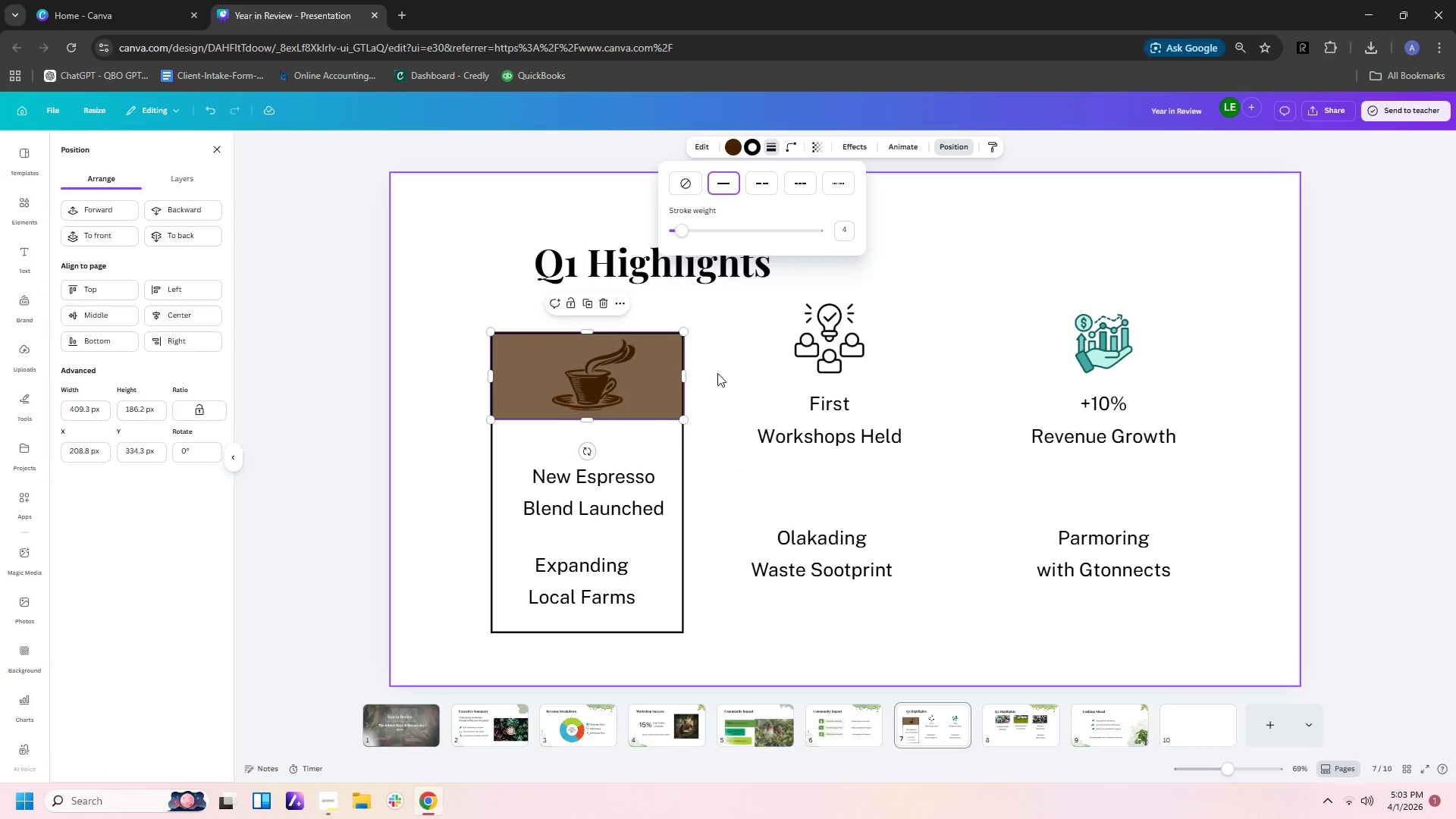 
left_click([717, 378])
 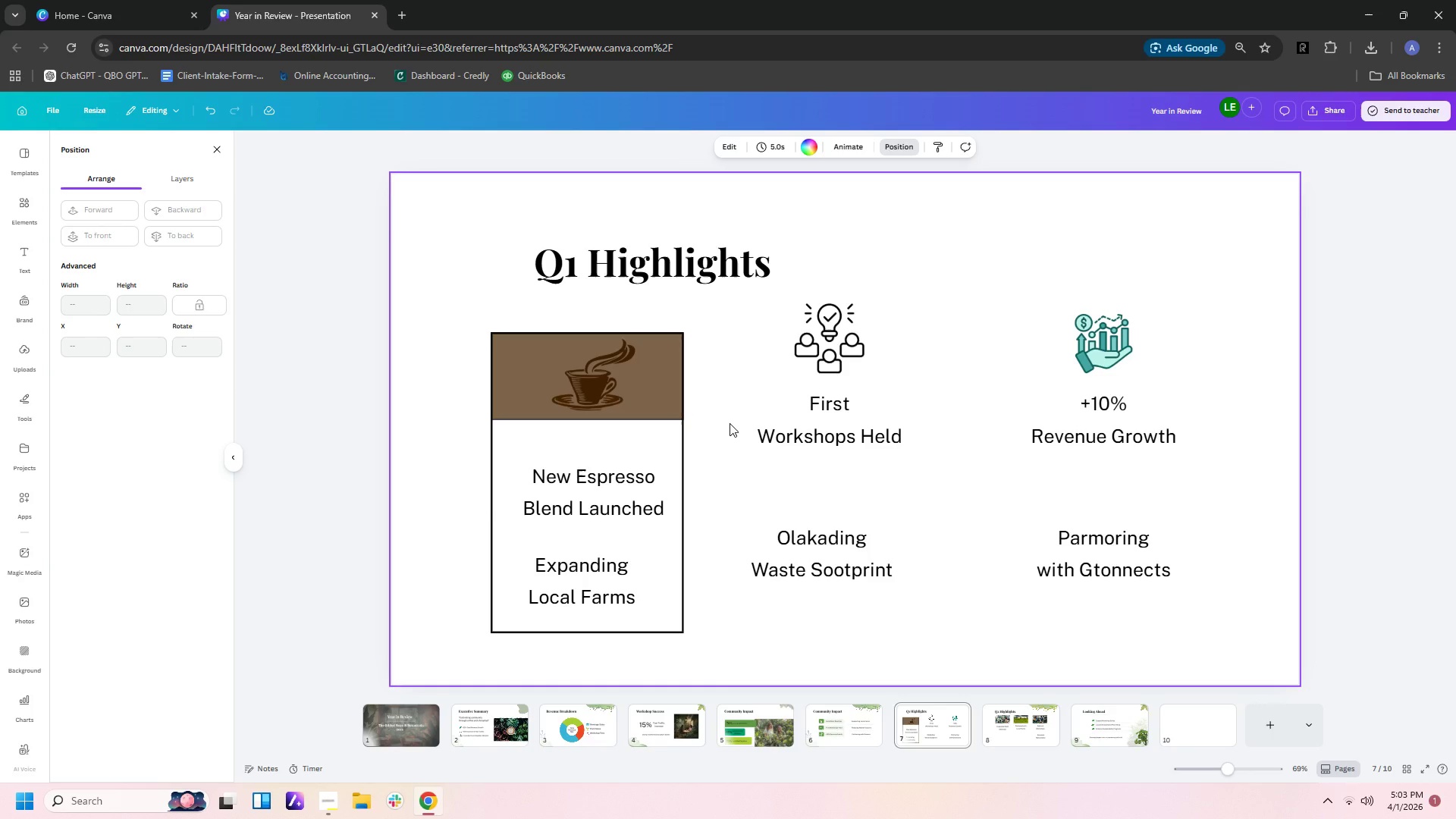 
left_click_drag(start_coordinate=[623, 494], to_coordinate=[621, 488])
 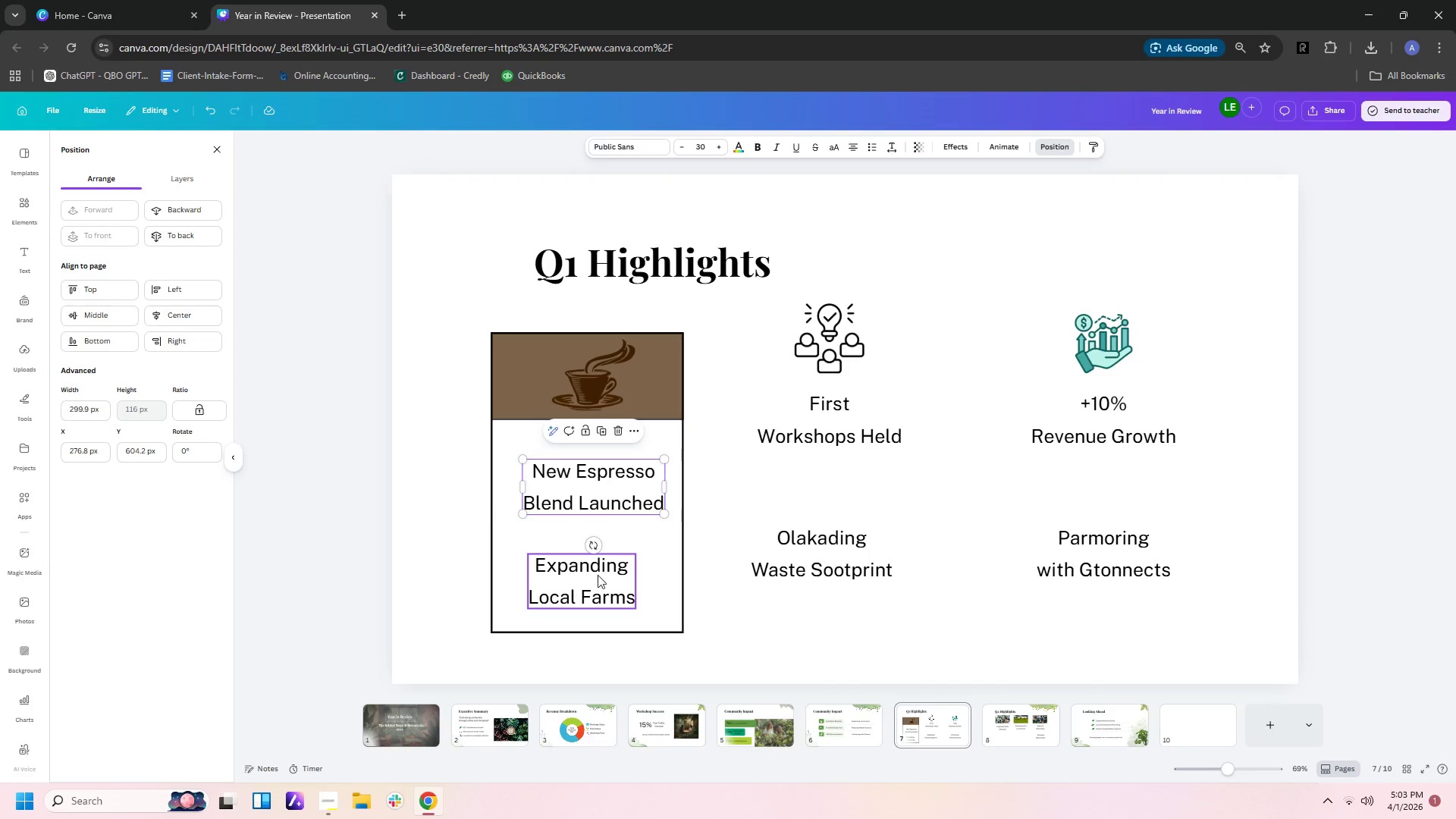 
left_click_drag(start_coordinate=[604, 578], to_coordinate=[616, 578])
 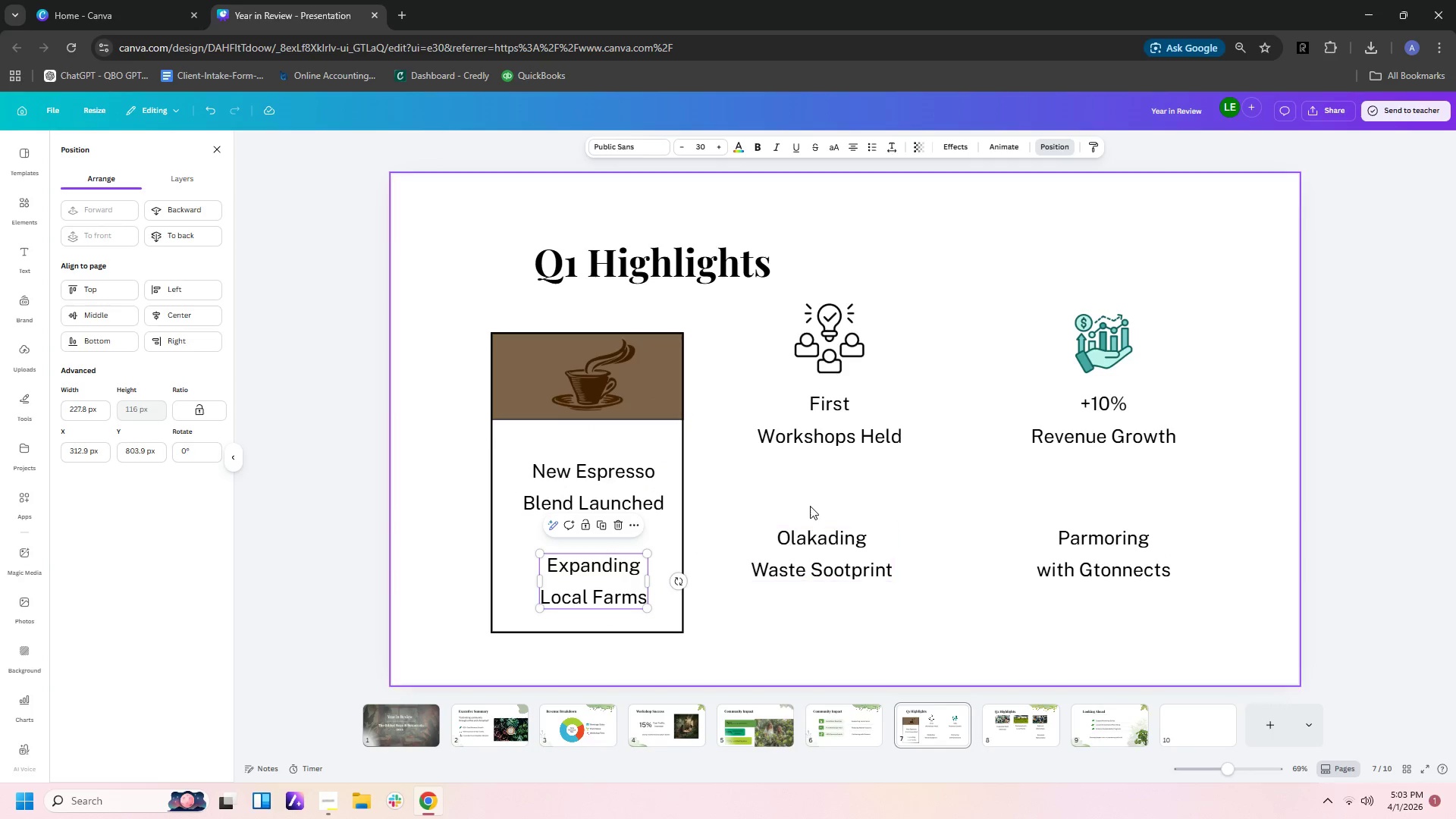 
left_click([810, 506])
 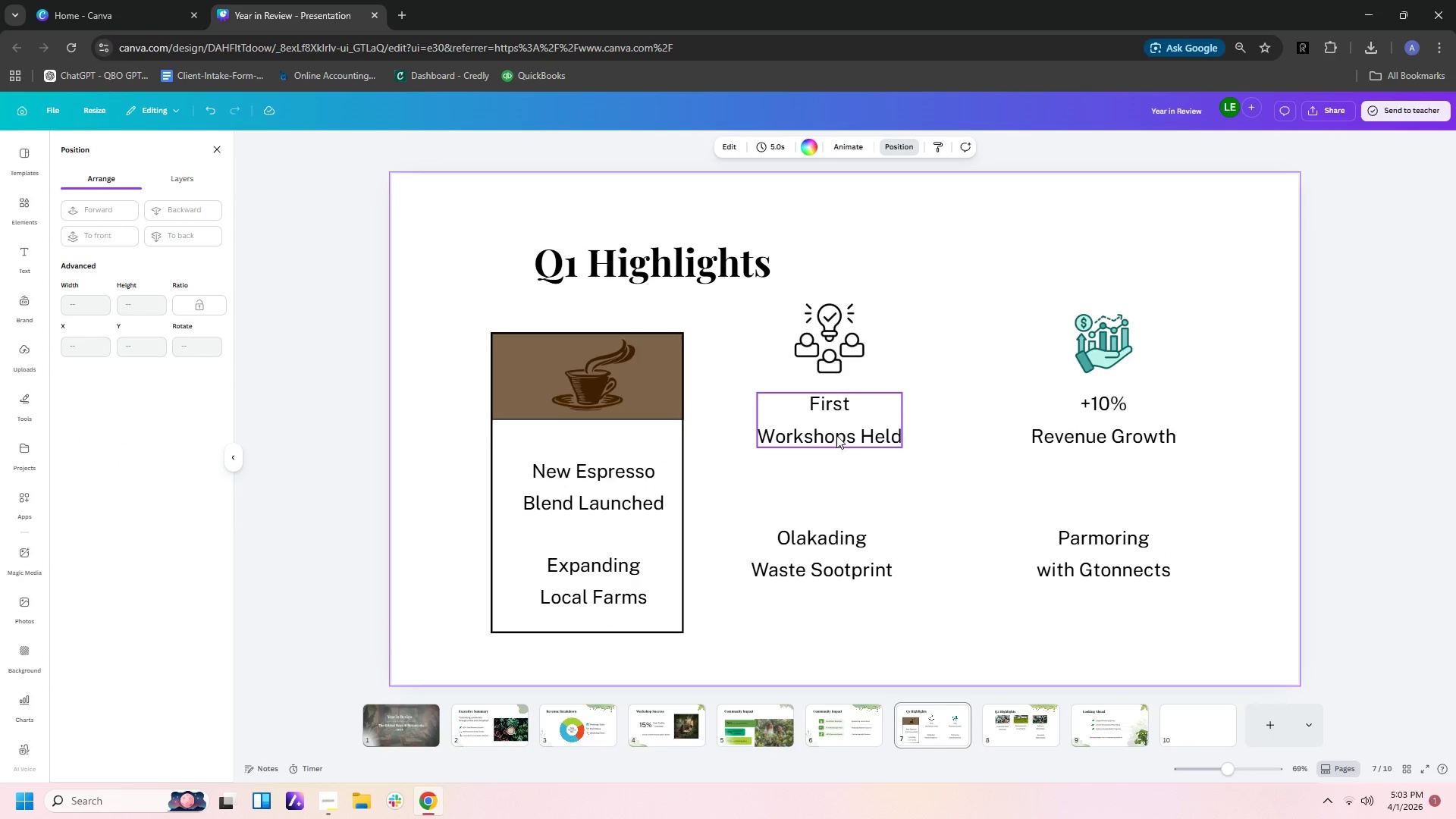 
left_click_drag(start_coordinate=[842, 430], to_coordinate=[845, 497])
 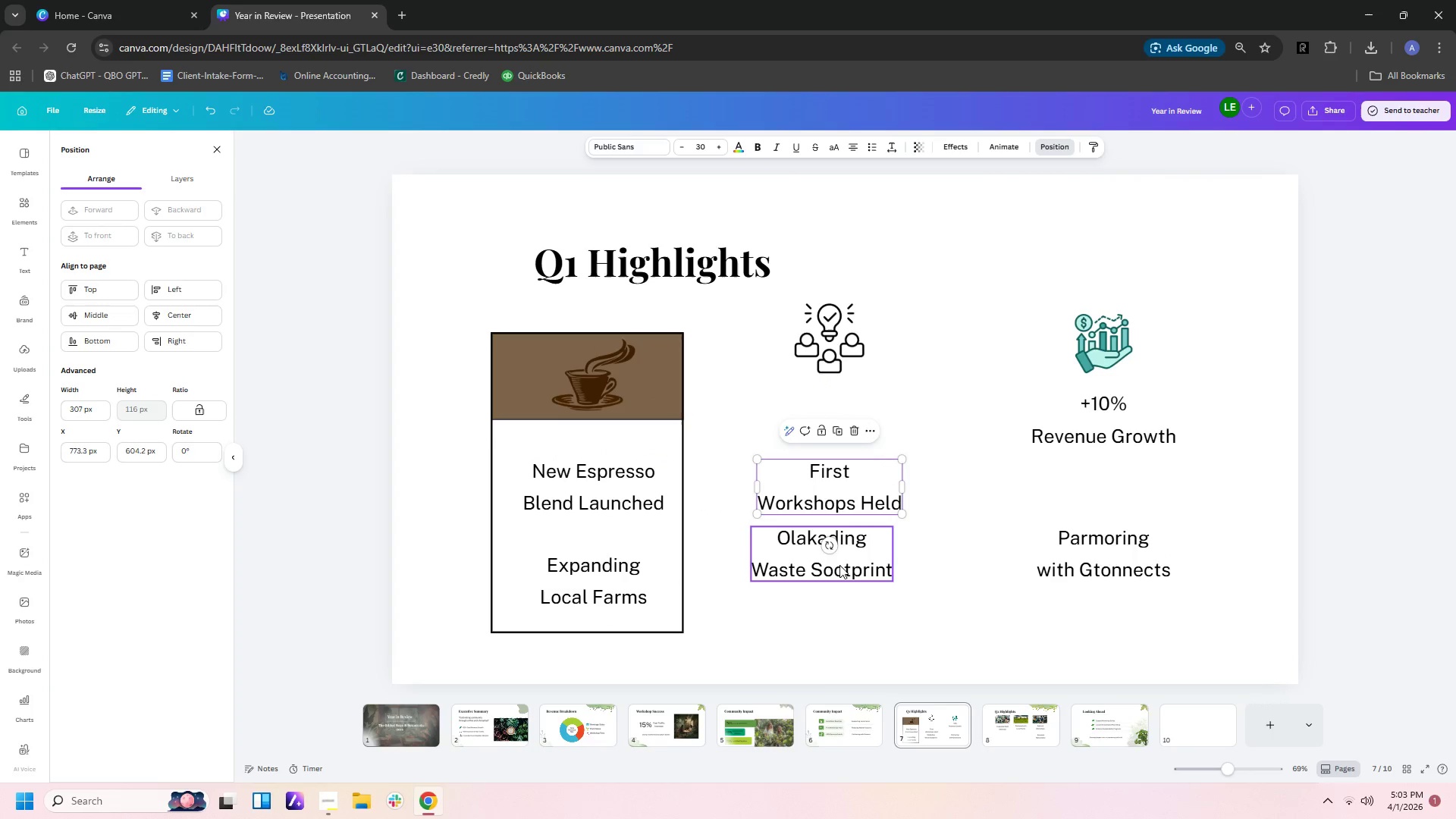 
left_click_drag(start_coordinate=[839, 570], to_coordinate=[839, 601])
 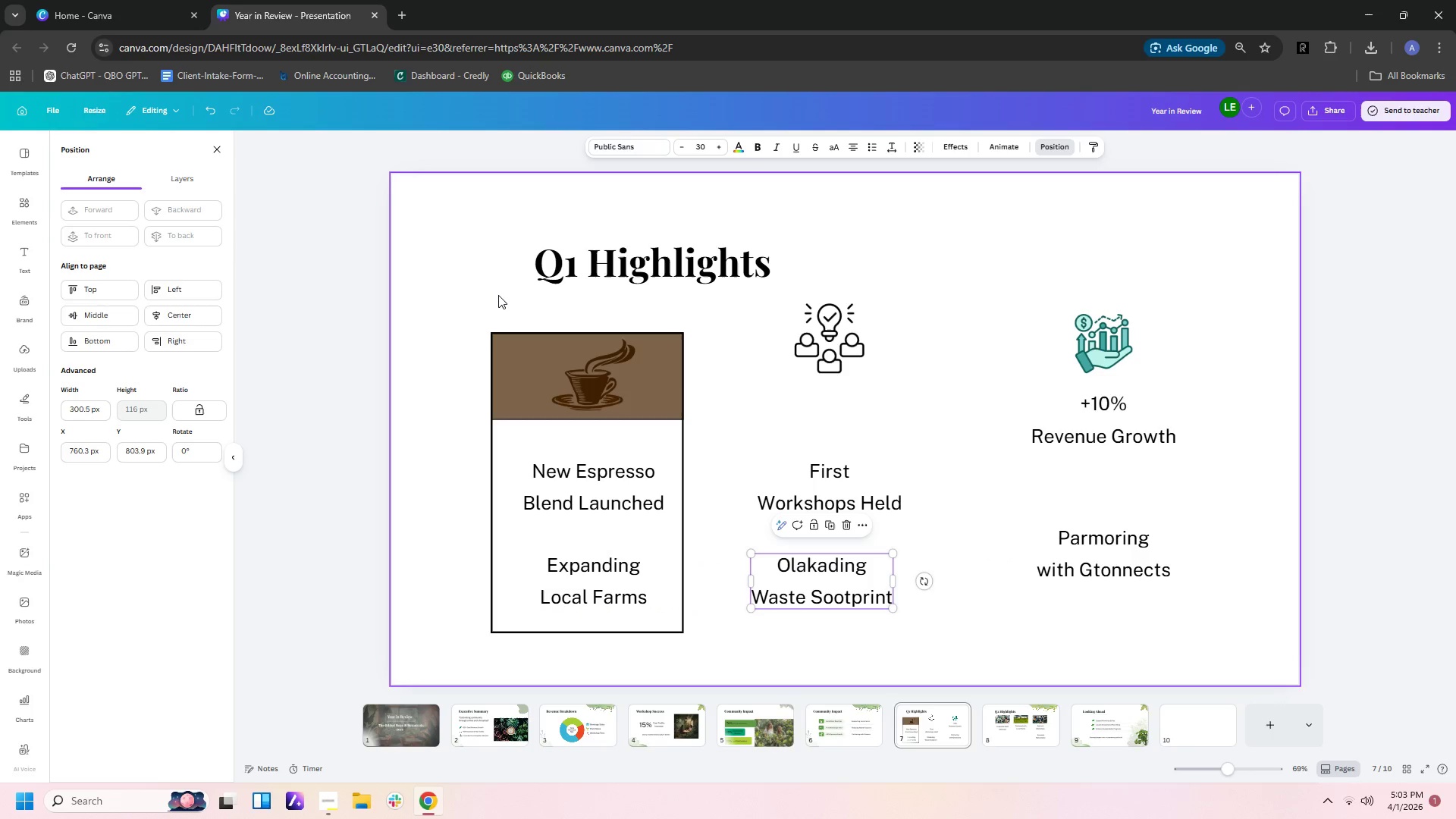 
left_click_drag(start_coordinate=[478, 303], to_coordinate=[510, 544])
 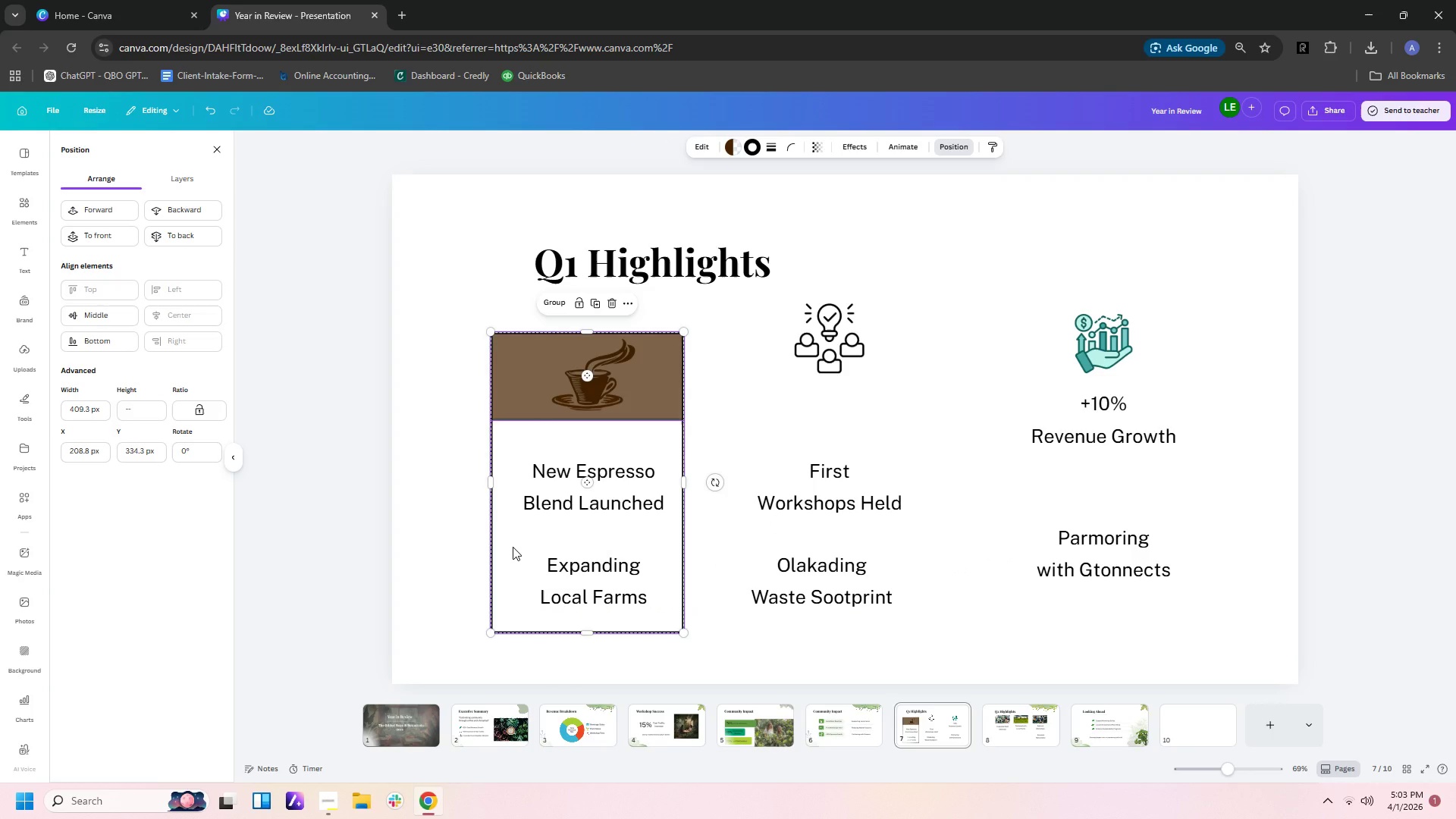 
key(Control+C)
 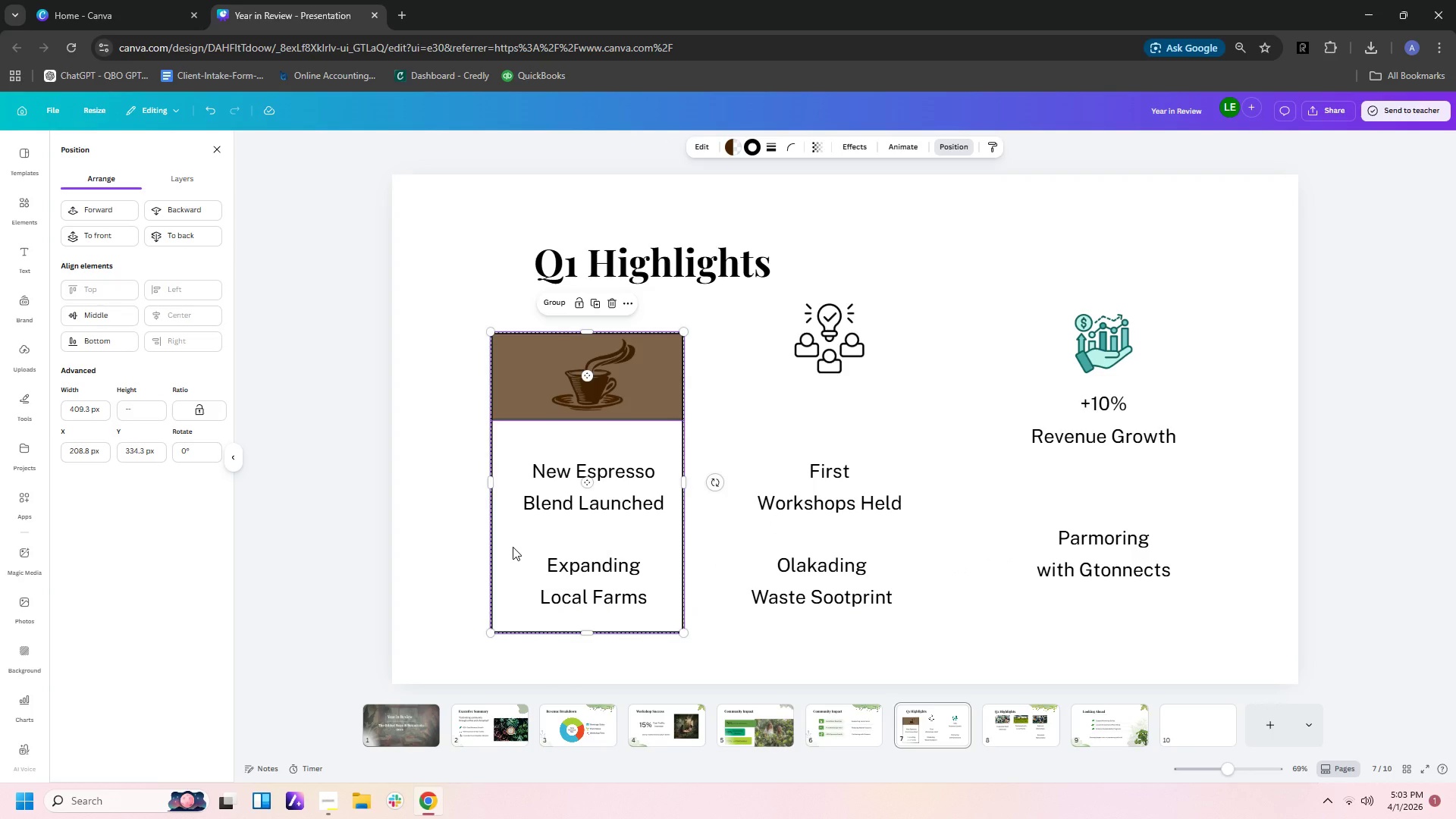 
key(Control+V)
 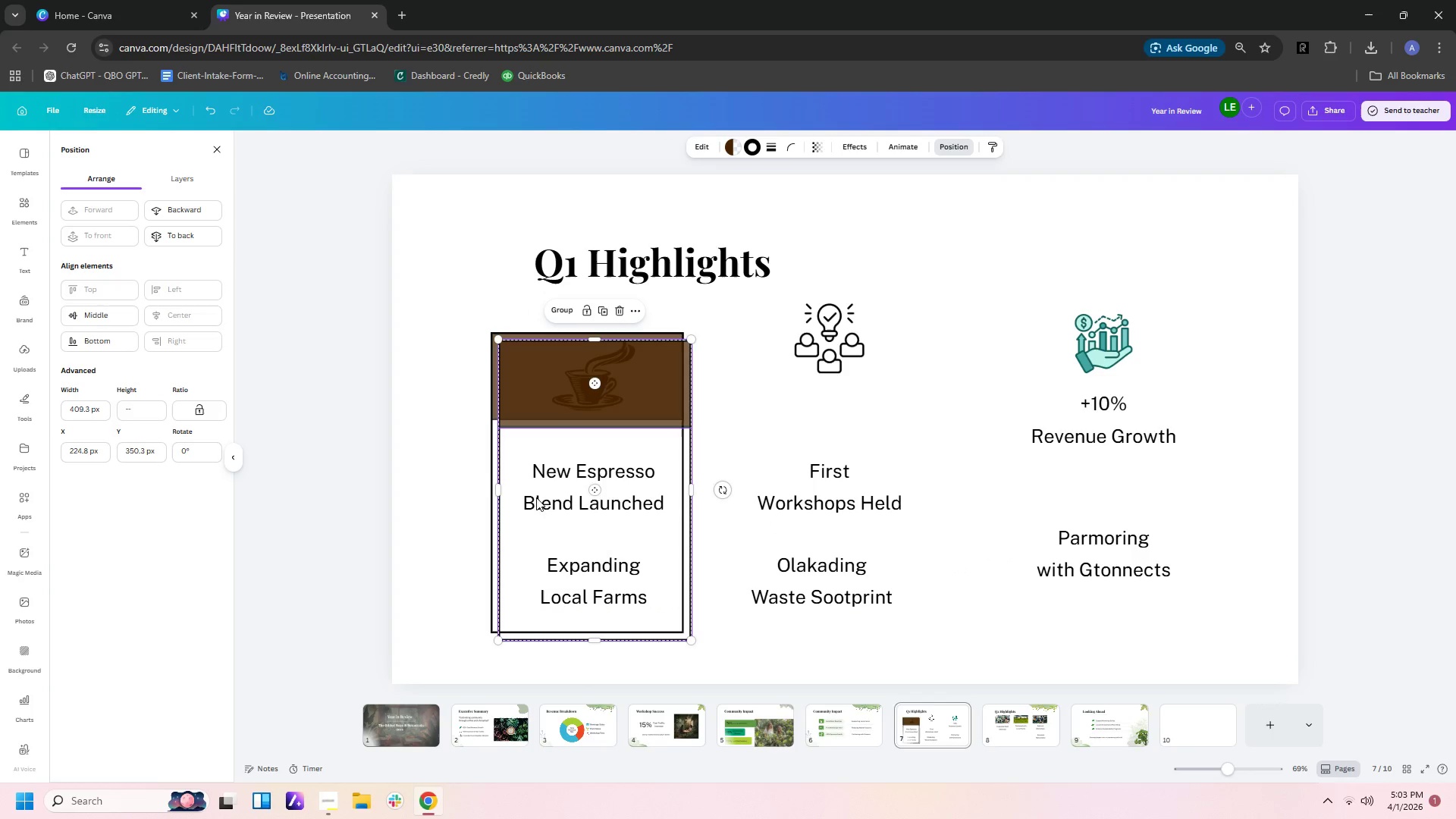 
left_click_drag(start_coordinate=[501, 537], to_coordinate=[767, 514])
 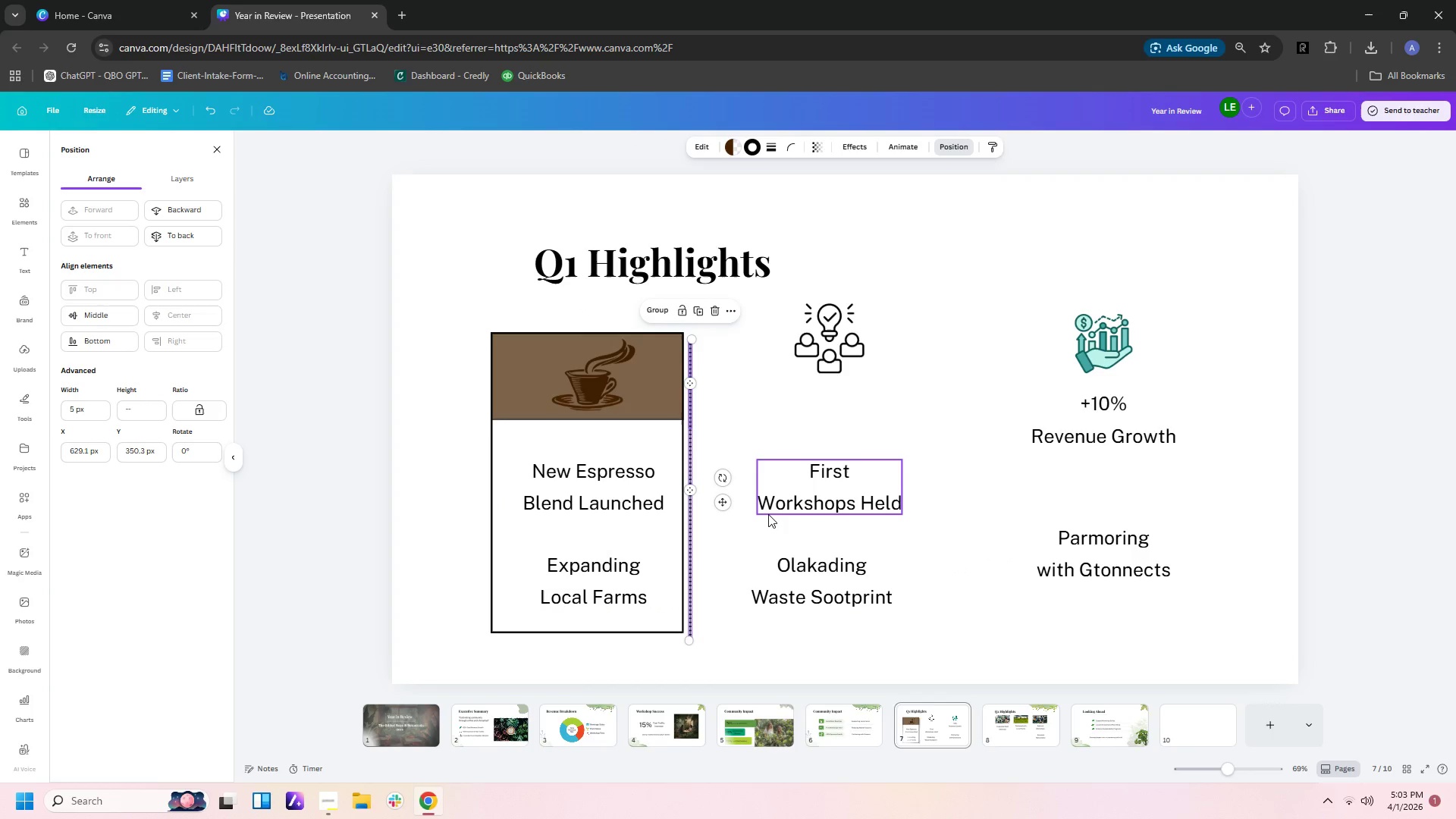 
key(Control+Z)
 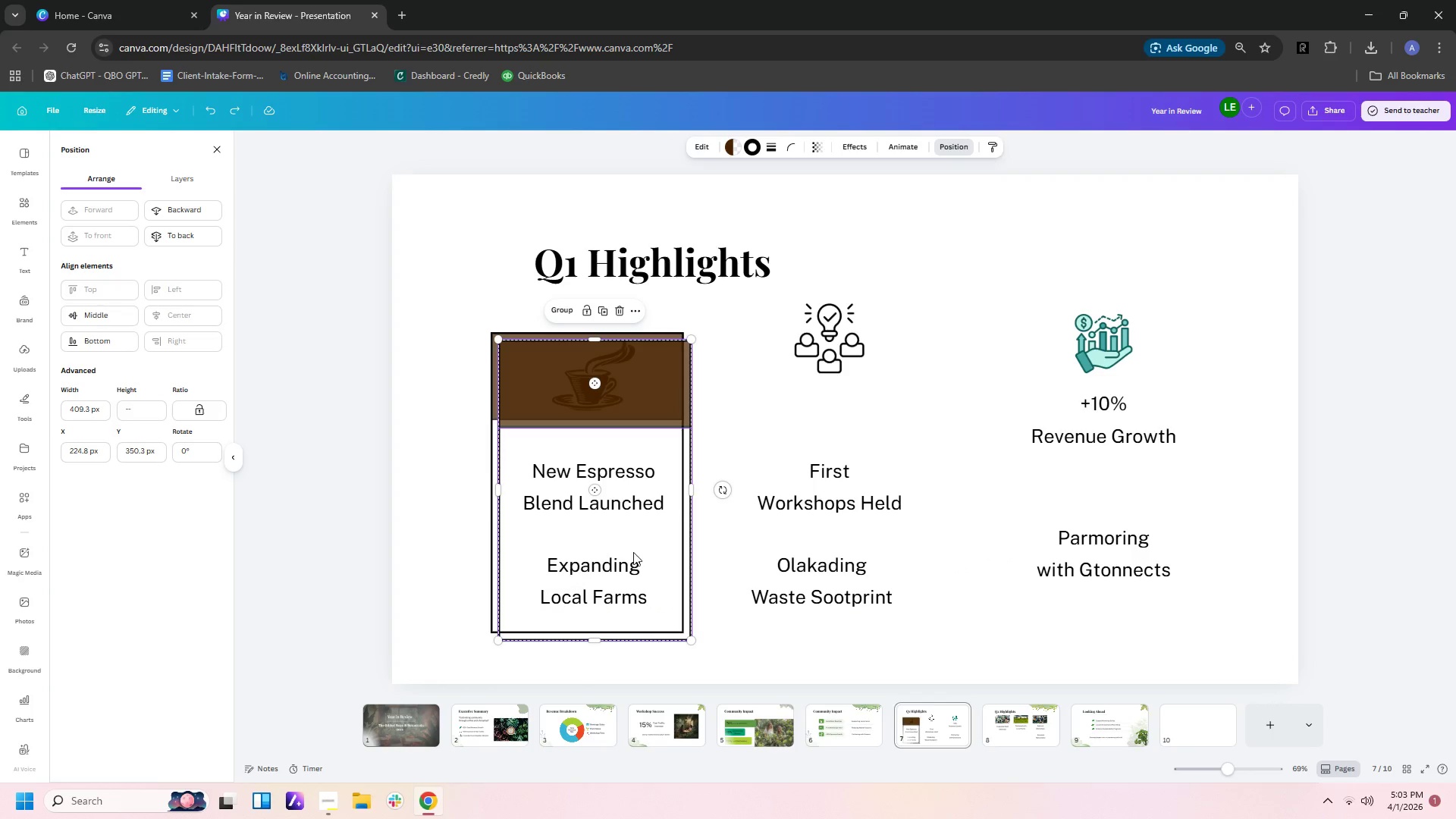 
left_click_drag(start_coordinate=[661, 544], to_coordinate=[896, 535])
 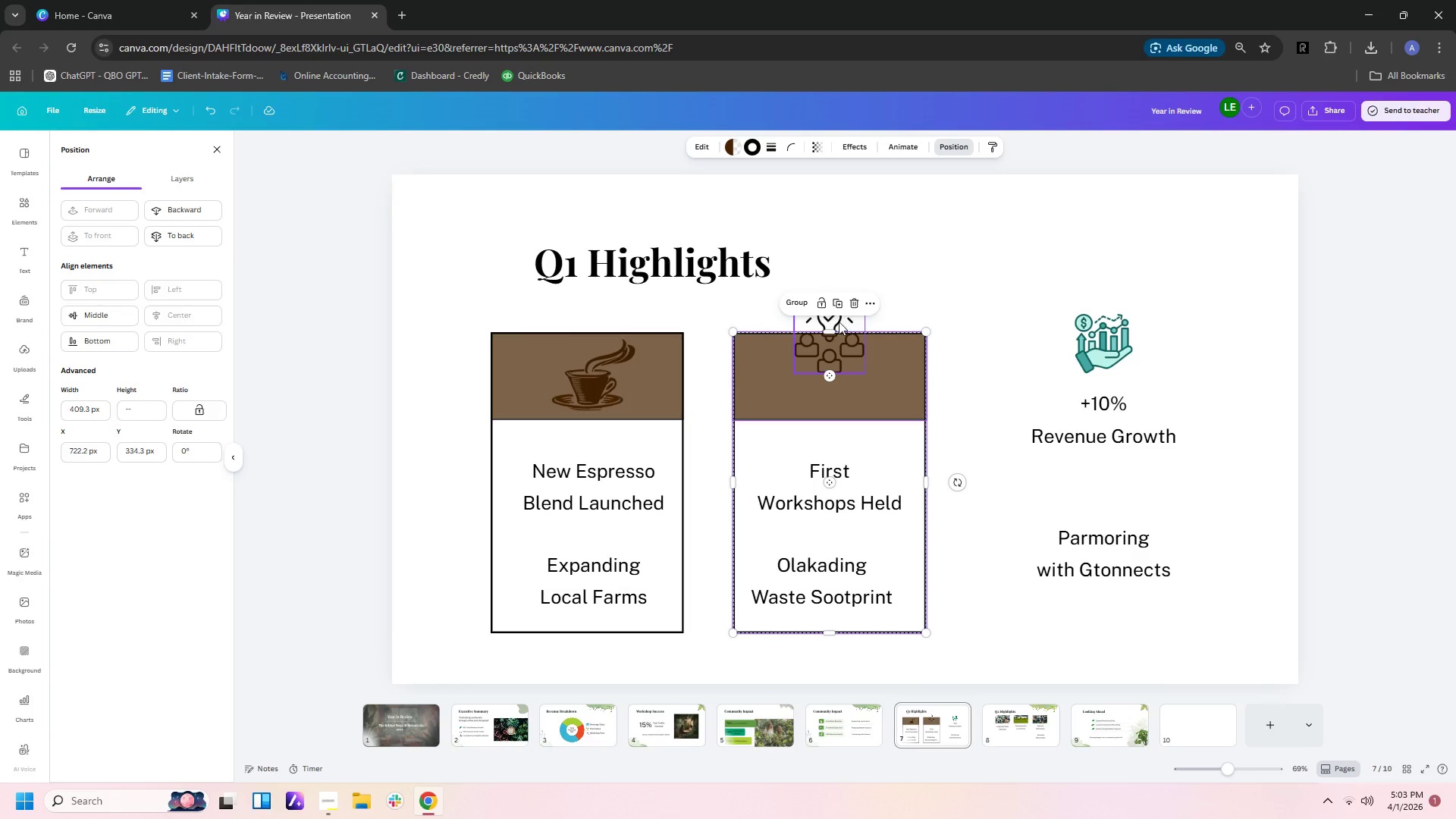 
left_click([839, 322])
 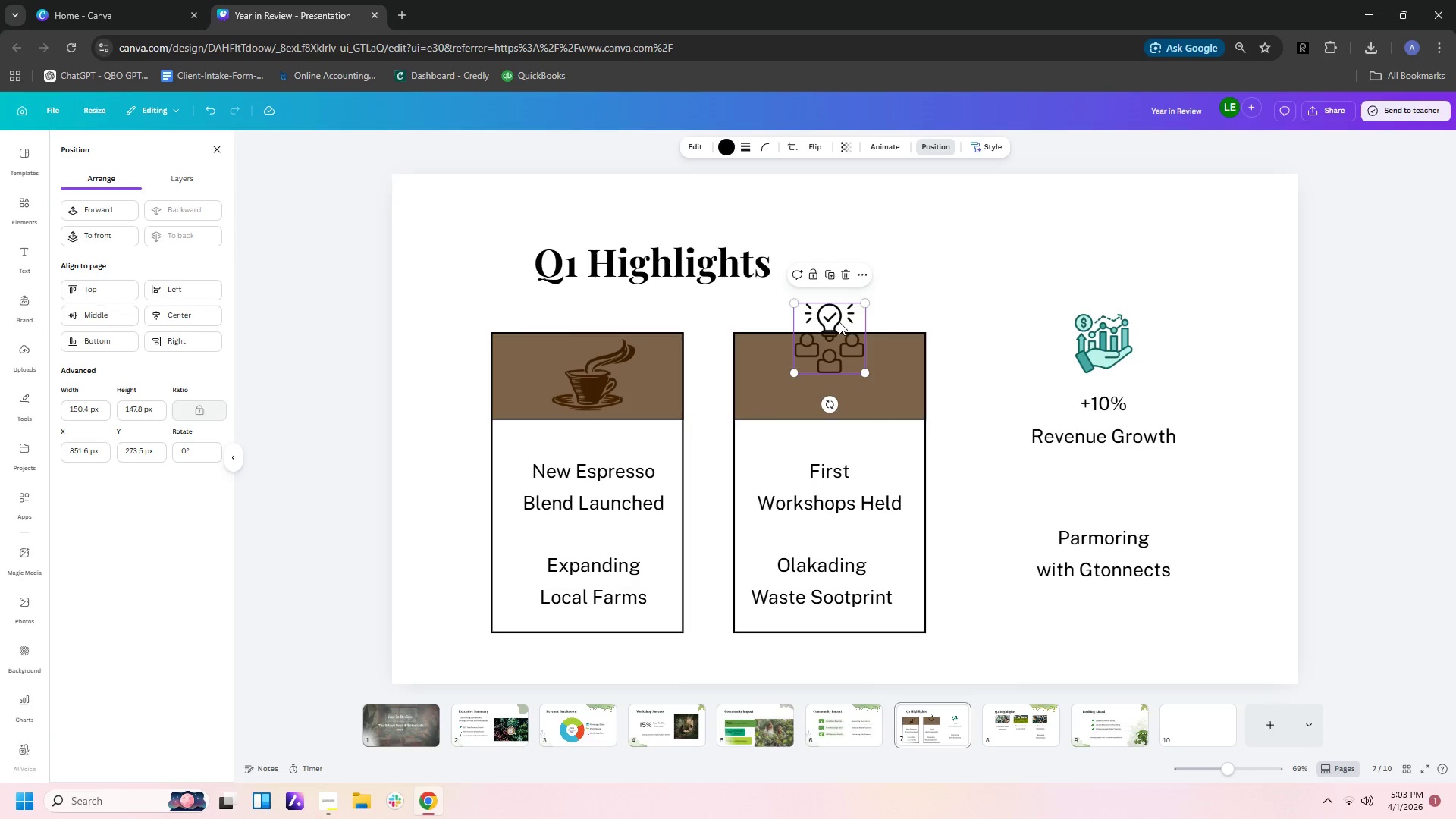 
left_click_drag(start_coordinate=[839, 322], to_coordinate=[839, 360])
 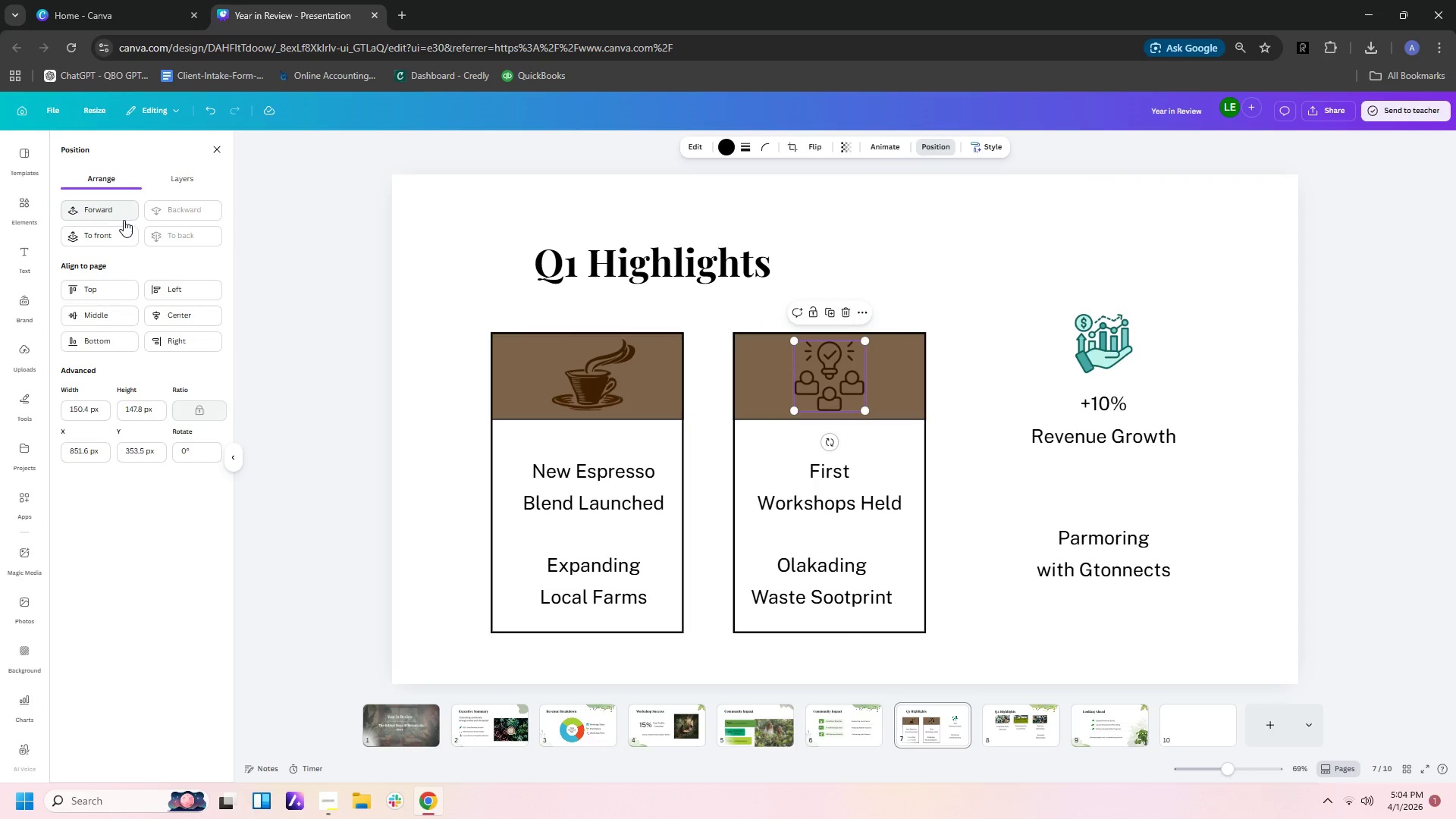 
double_click([120, 215])
 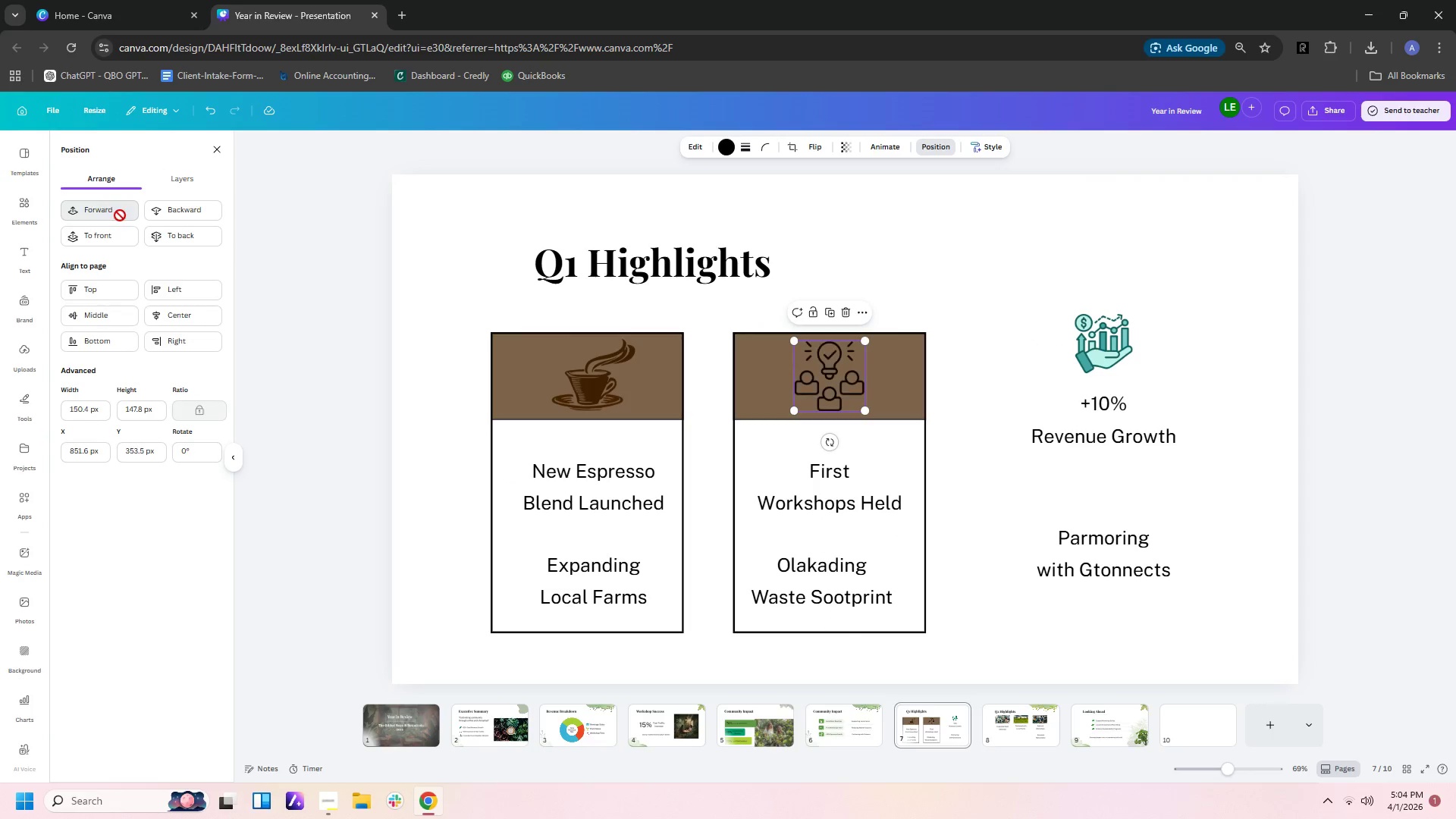 
triple_click([120, 215])
 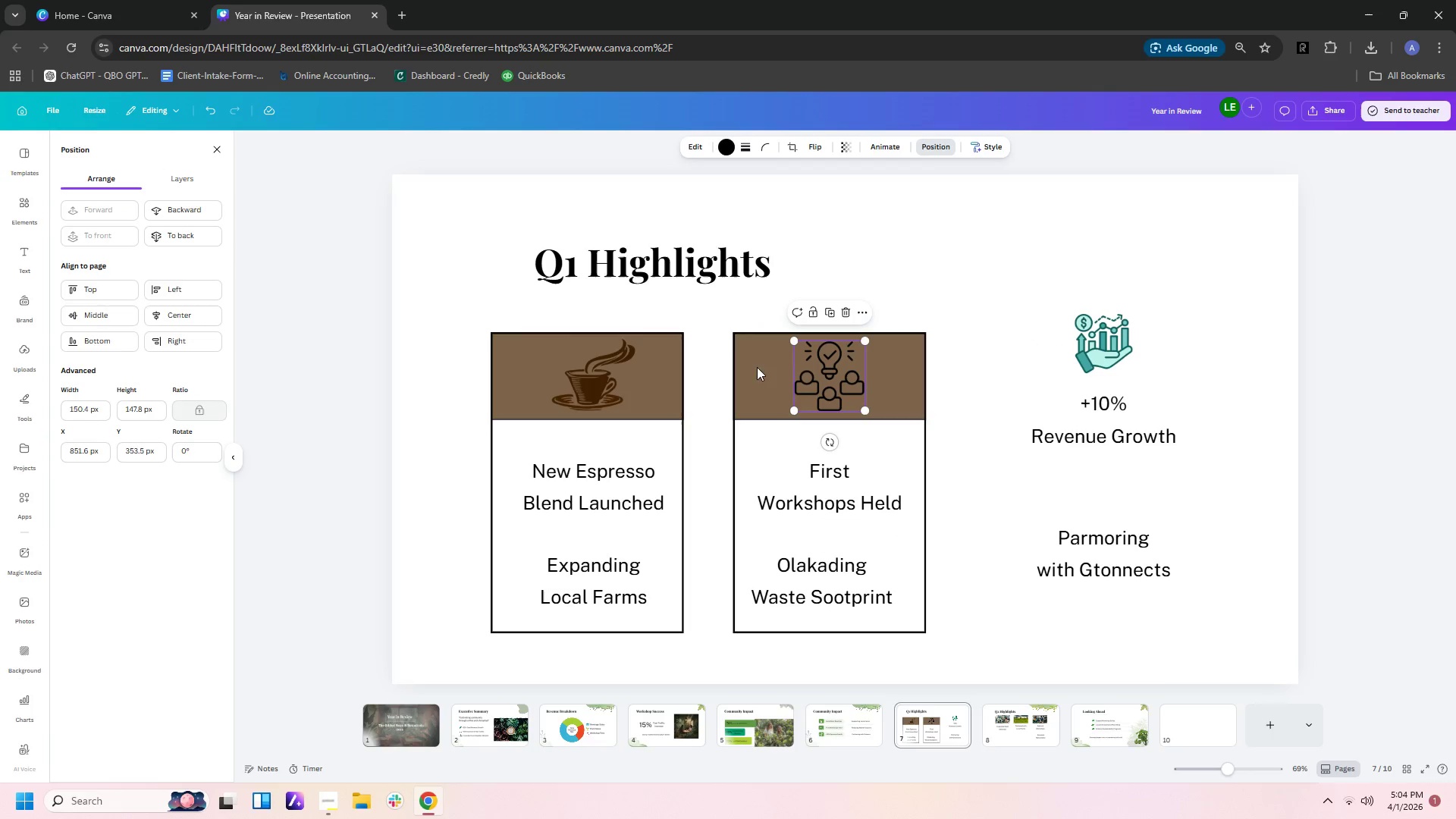 
left_click([733, 147])
 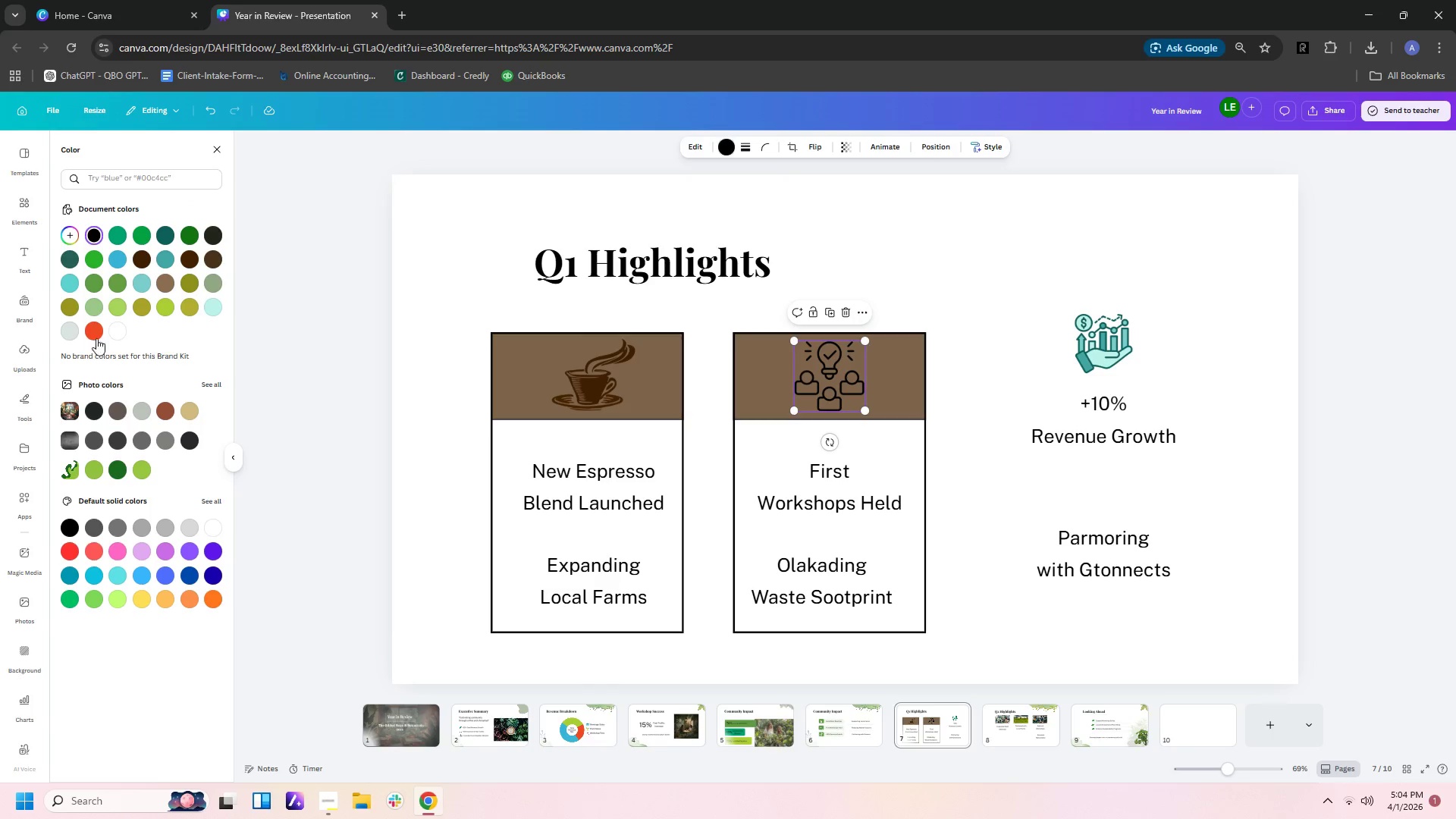 
left_click([115, 330])
 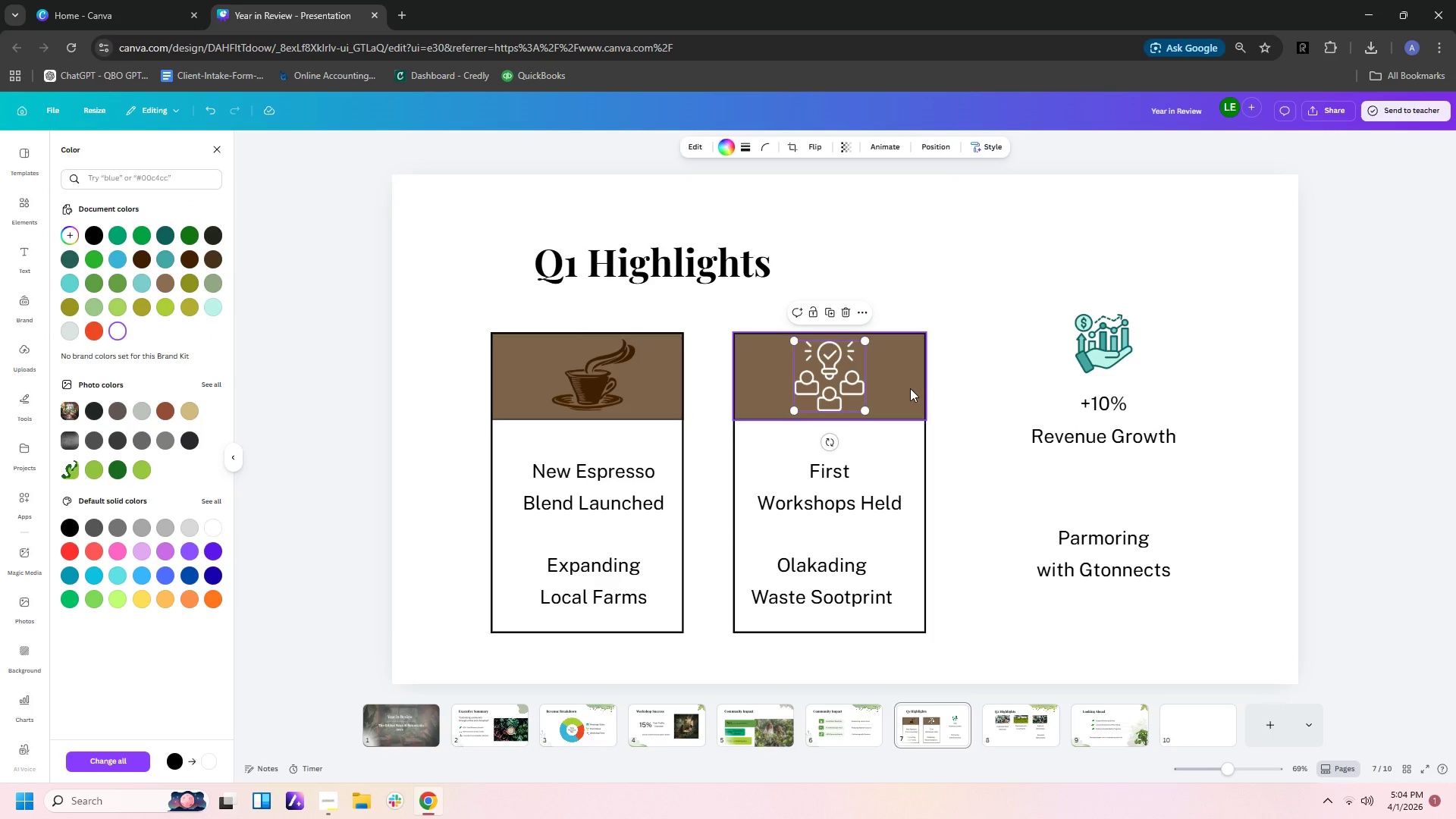 
left_click([909, 389])
 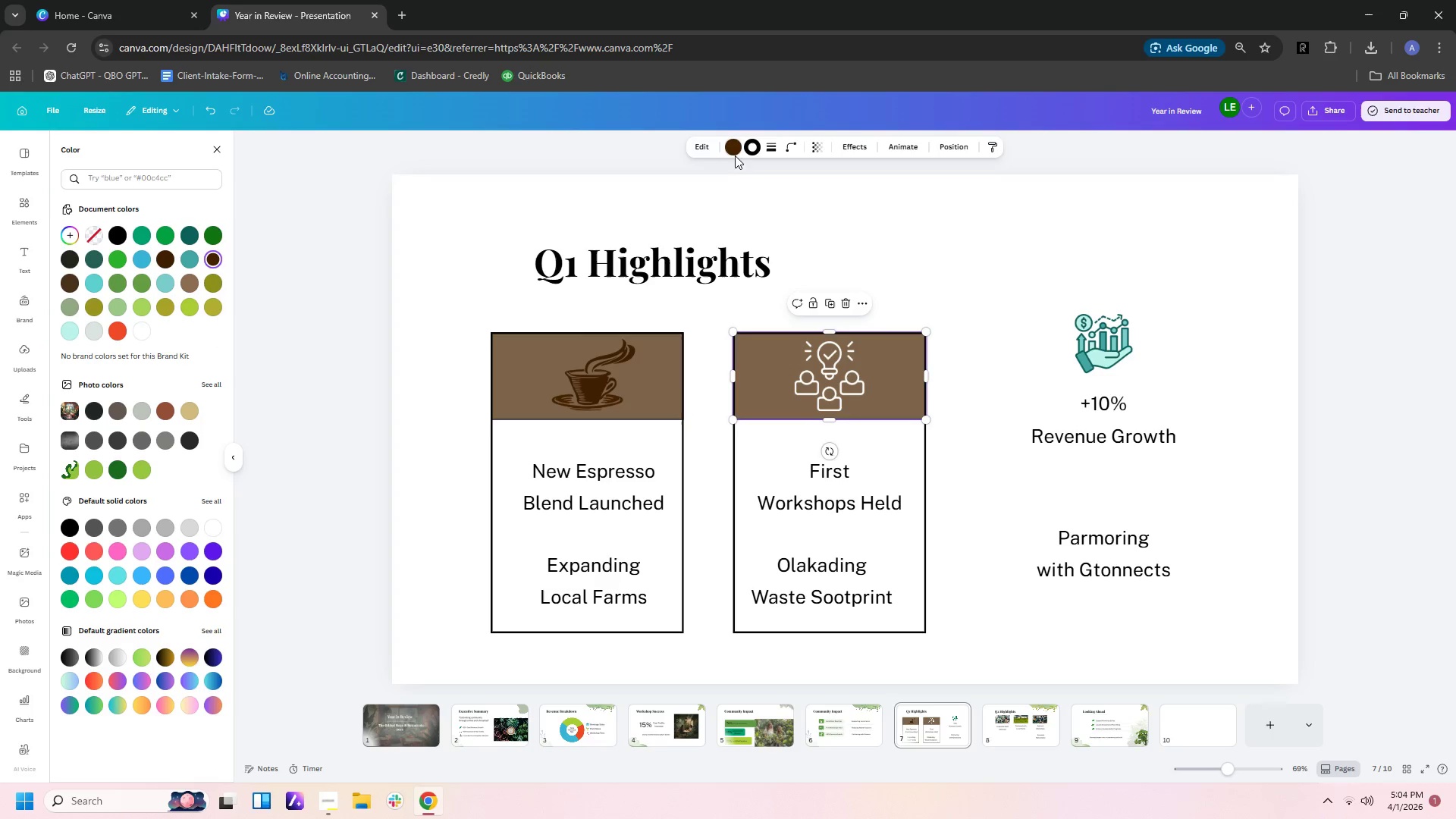 
left_click([734, 149])
 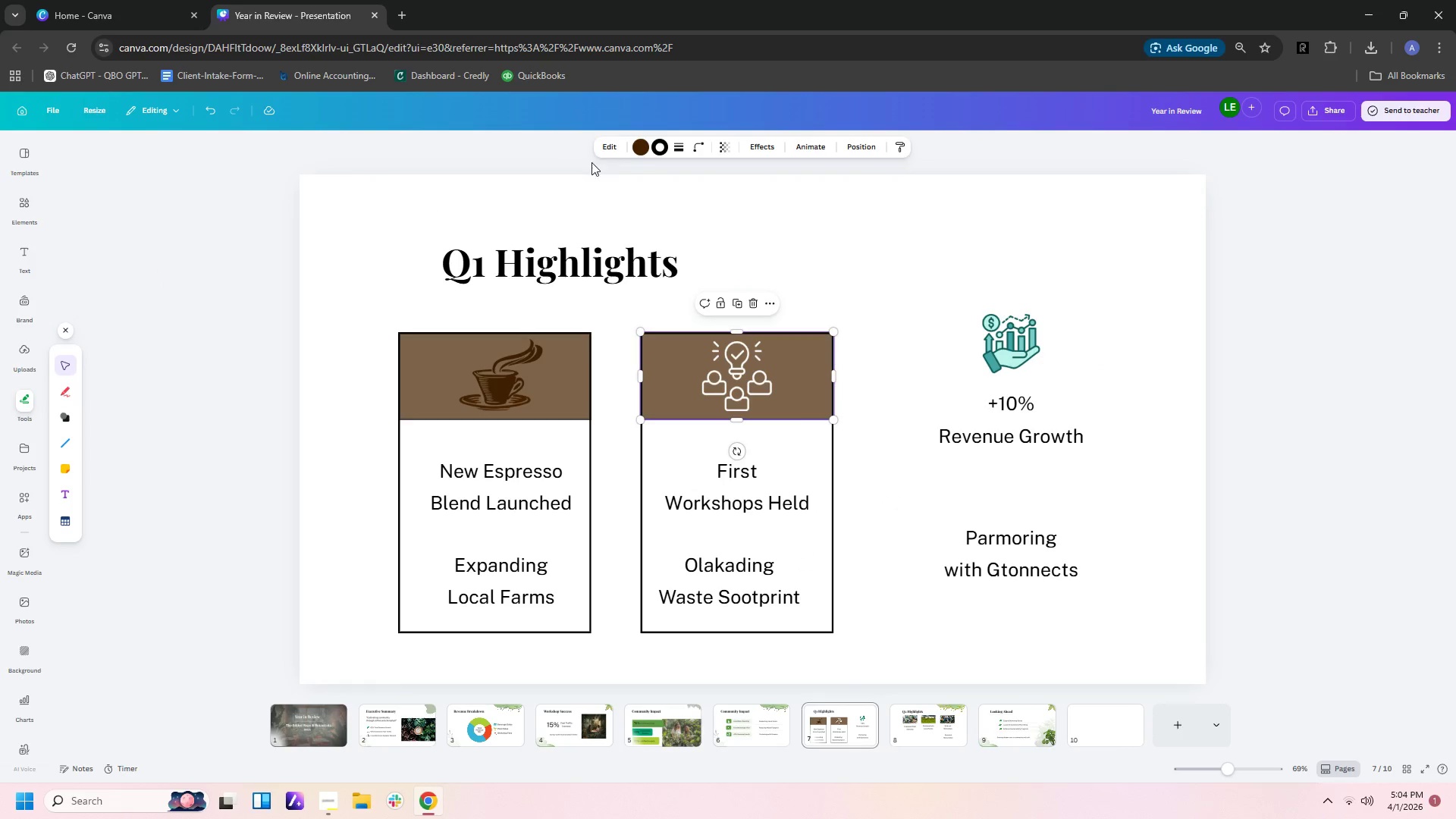 
left_click([637, 149])
 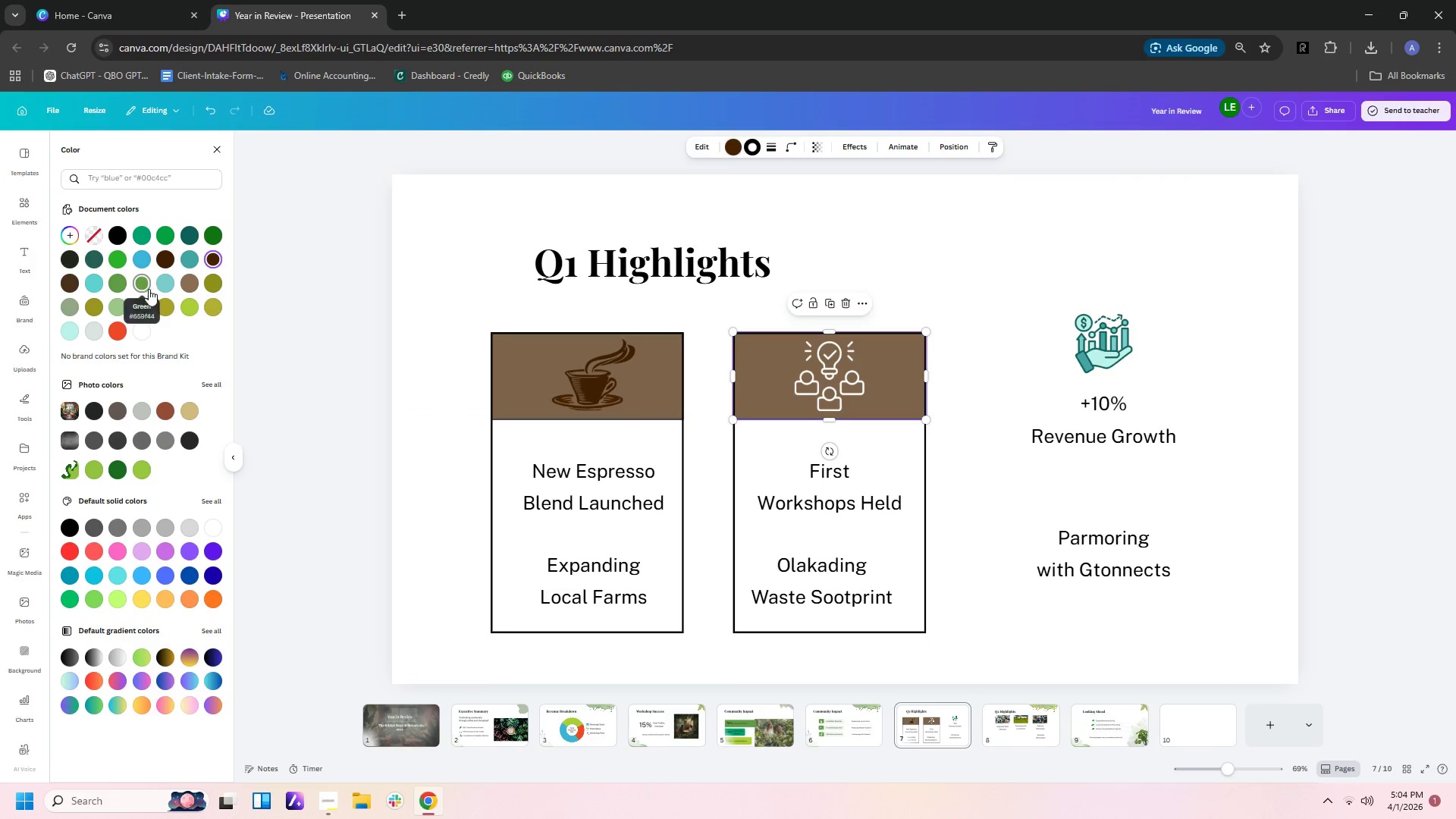 
left_click([190, 281])
 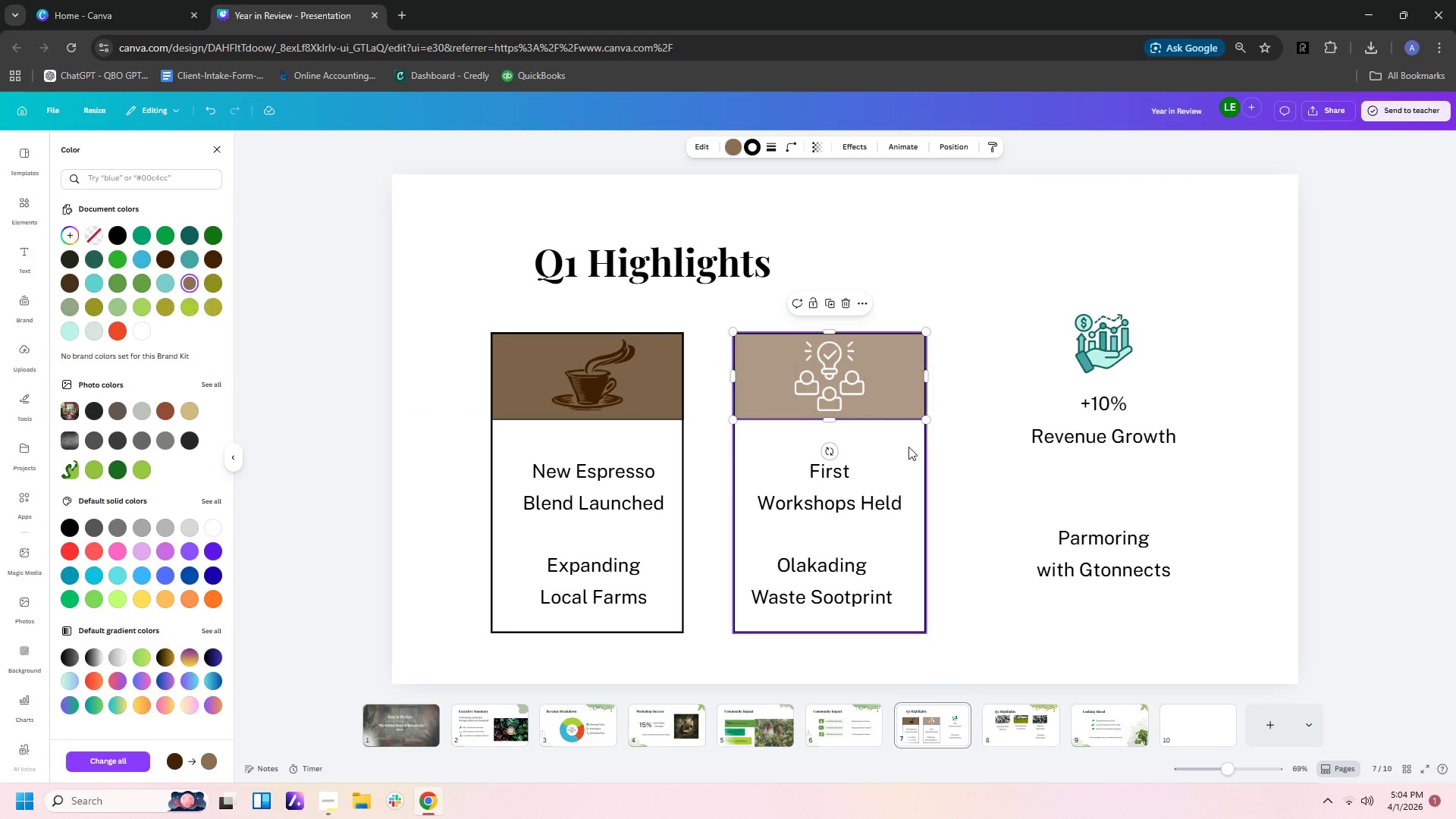 
left_click([1002, 520])
 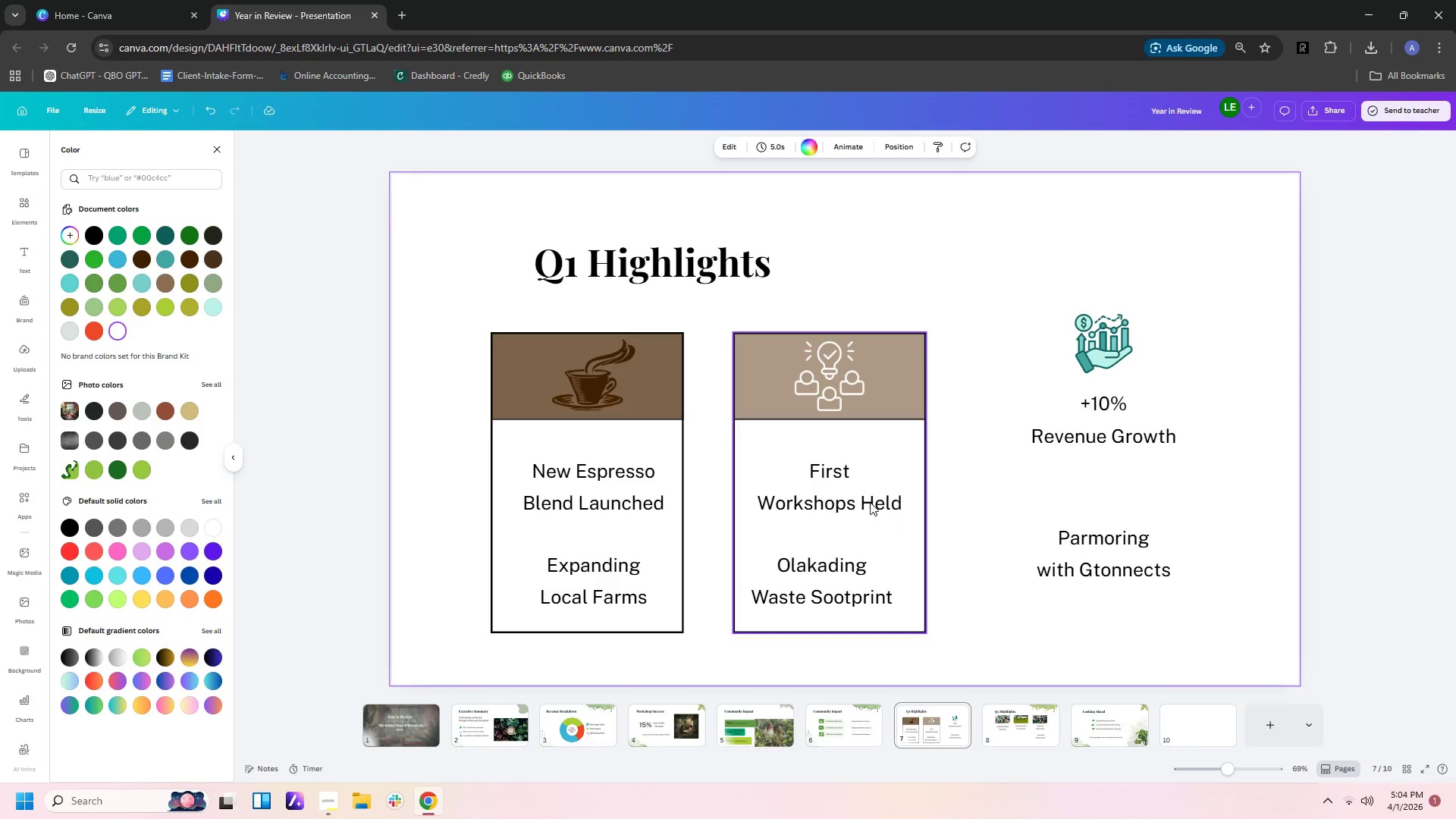 
left_click_drag(start_coordinate=[856, 498], to_coordinate=[861, 493])
 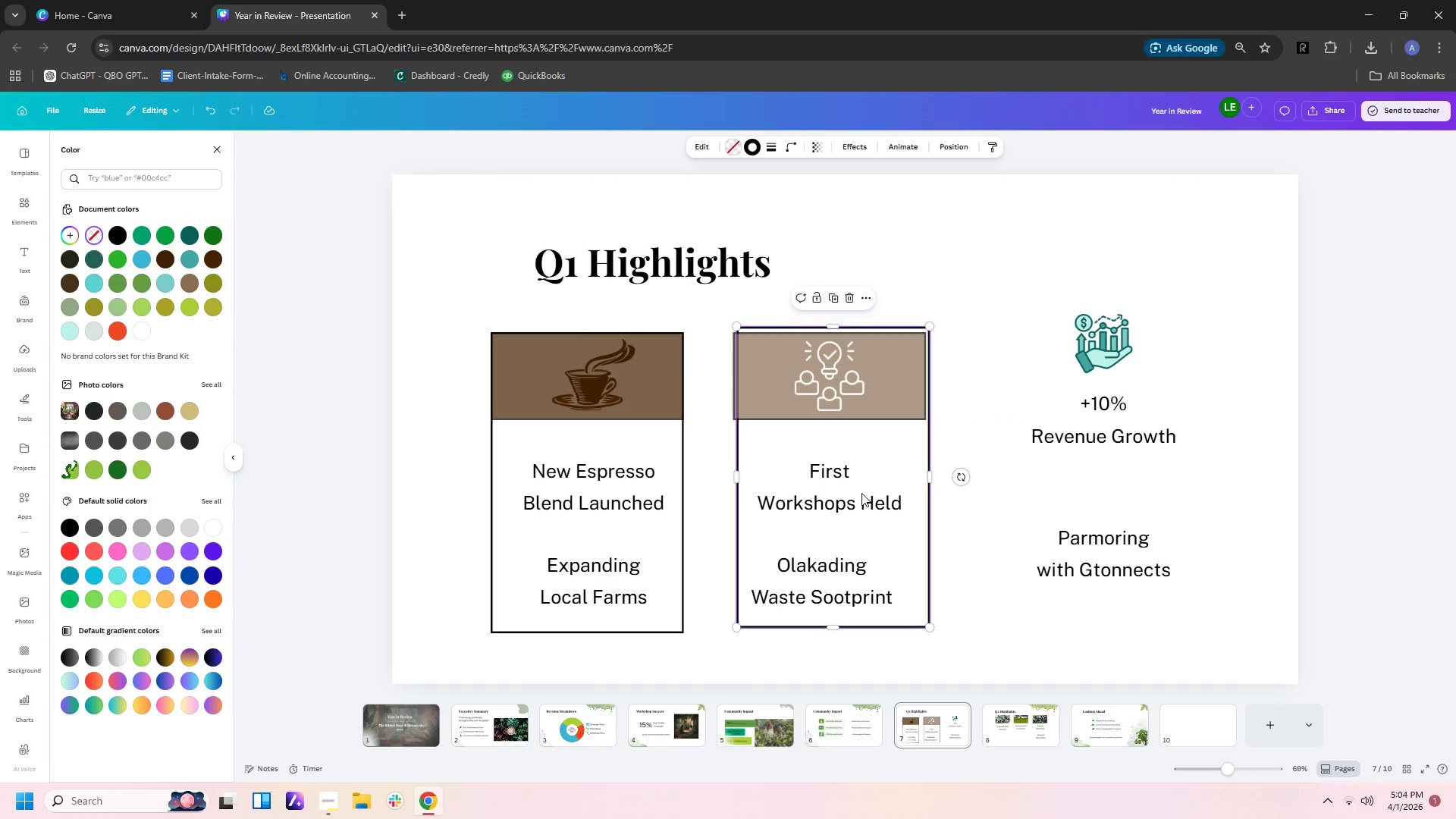 
key(Control+Z)
 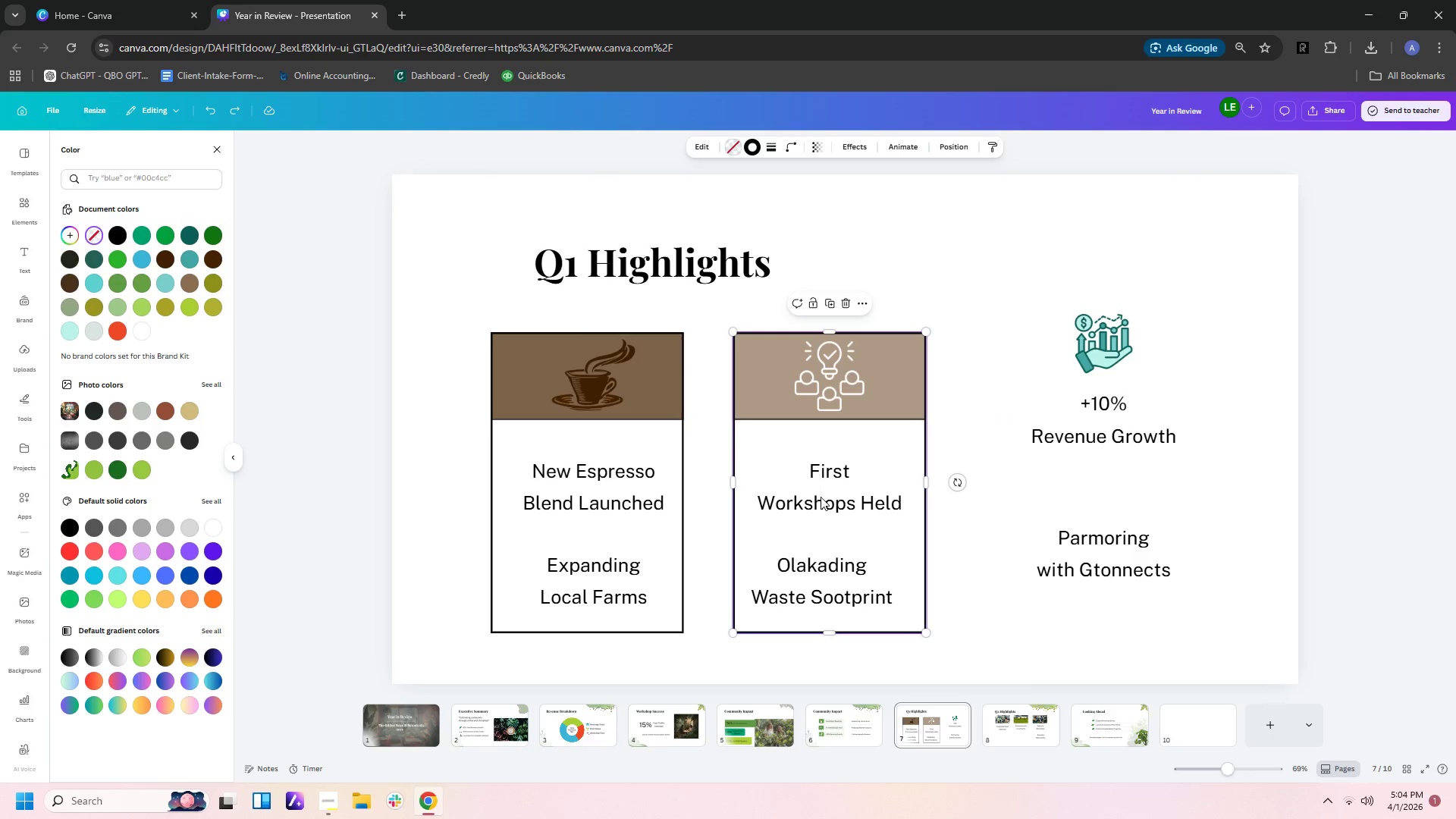 
left_click([820, 496])
 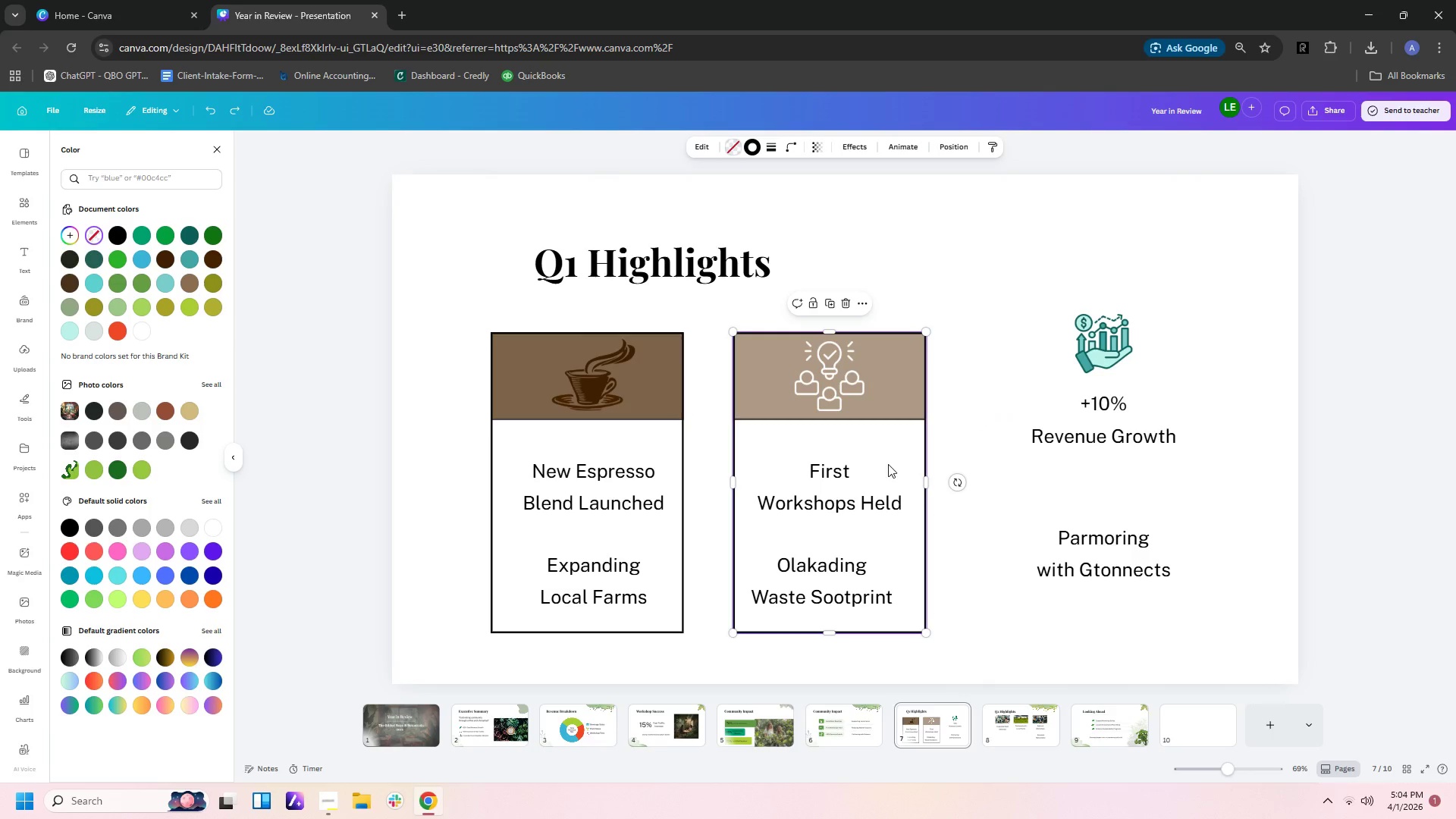 
left_click([888, 464])
 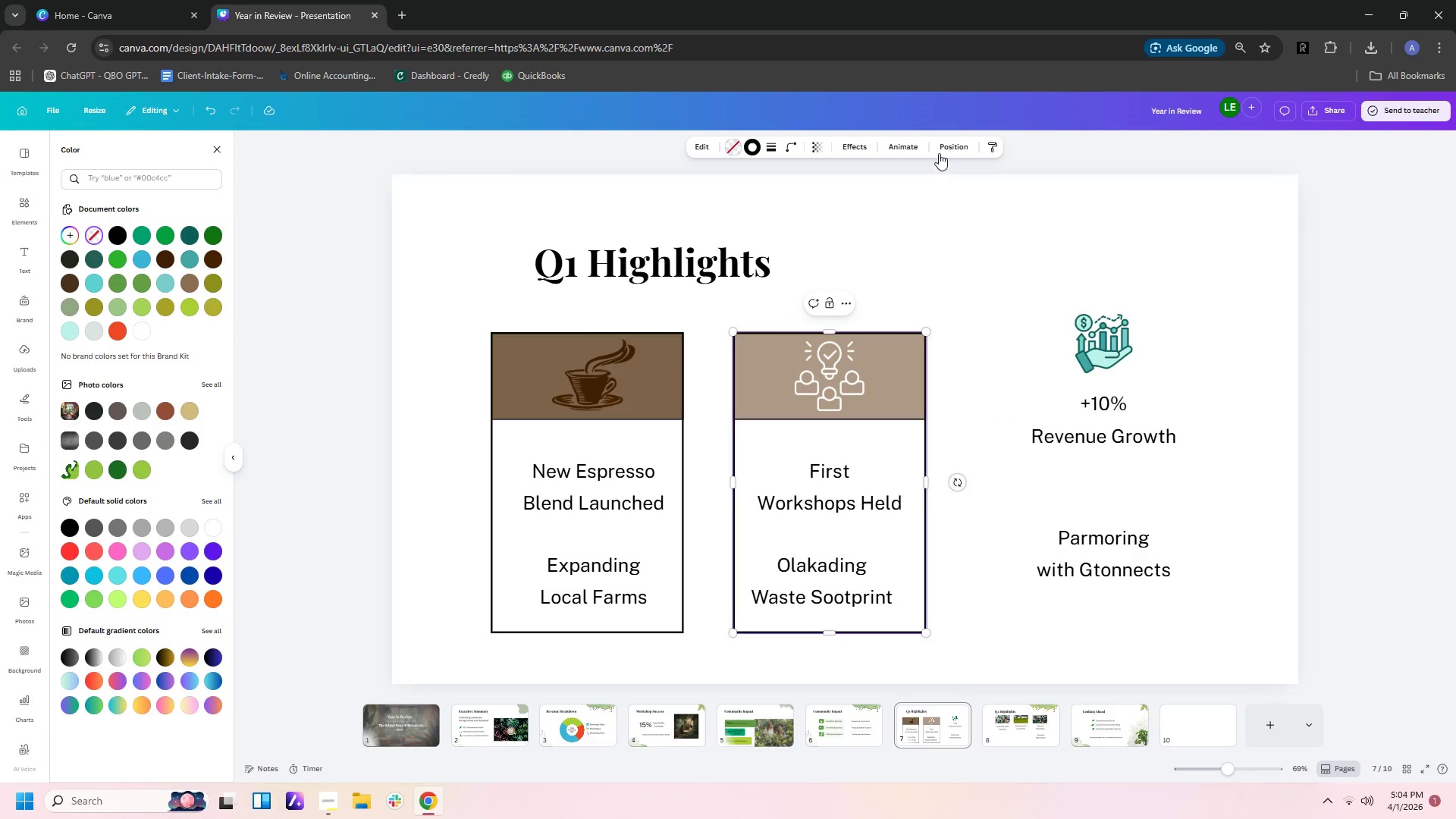 
left_click([939, 147])
 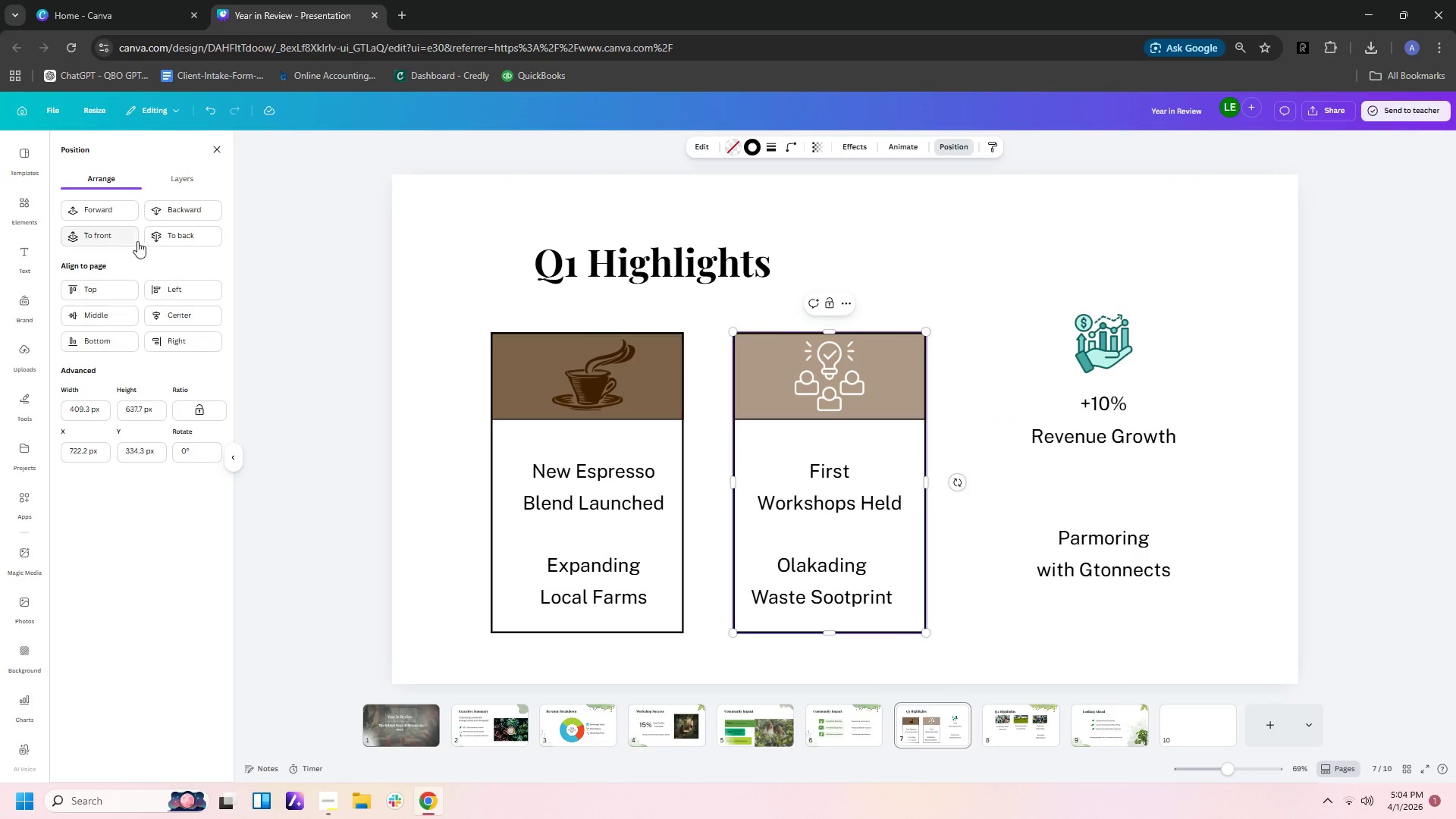 
left_click([168, 212])
 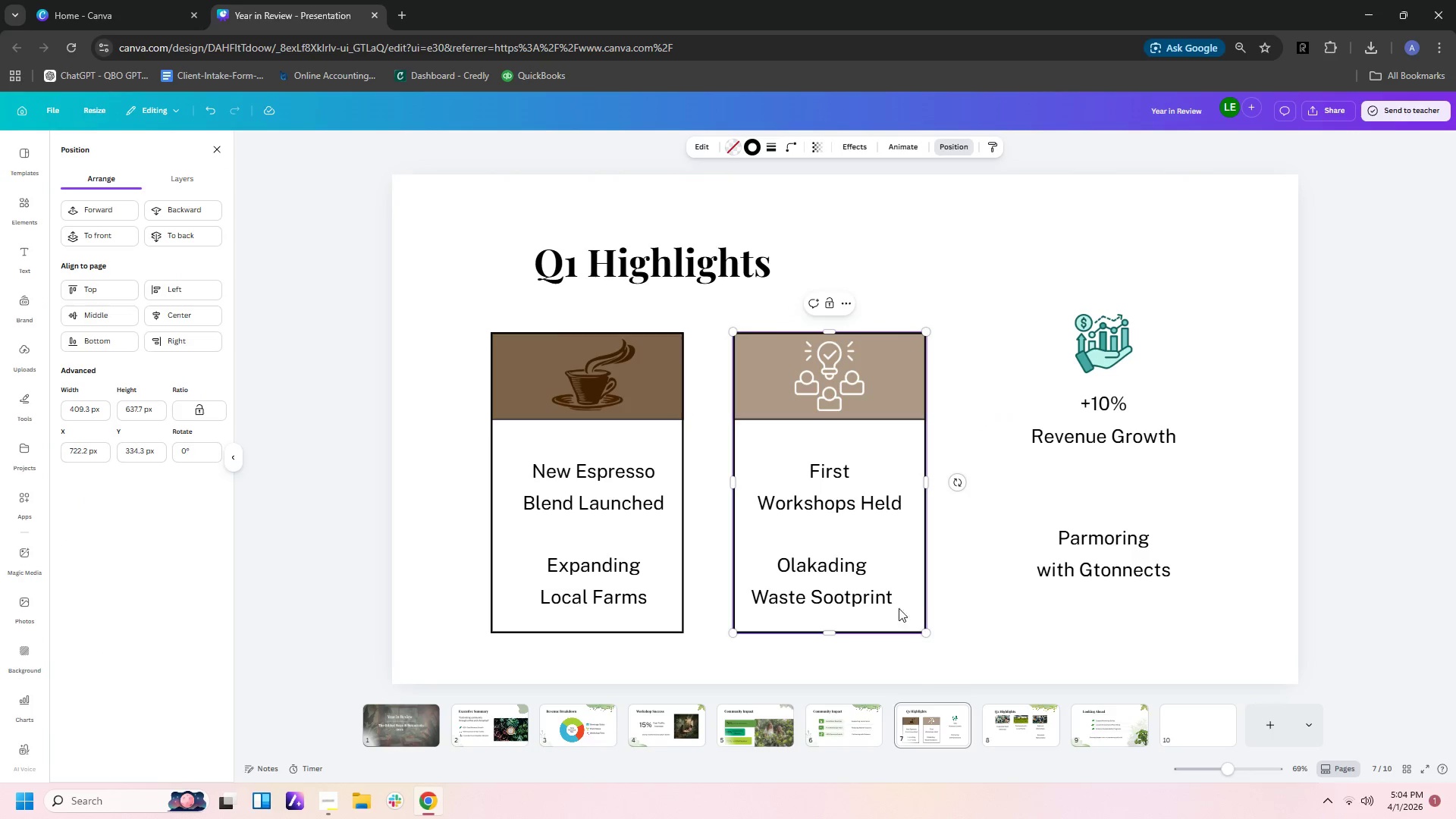 
left_click([842, 595])
 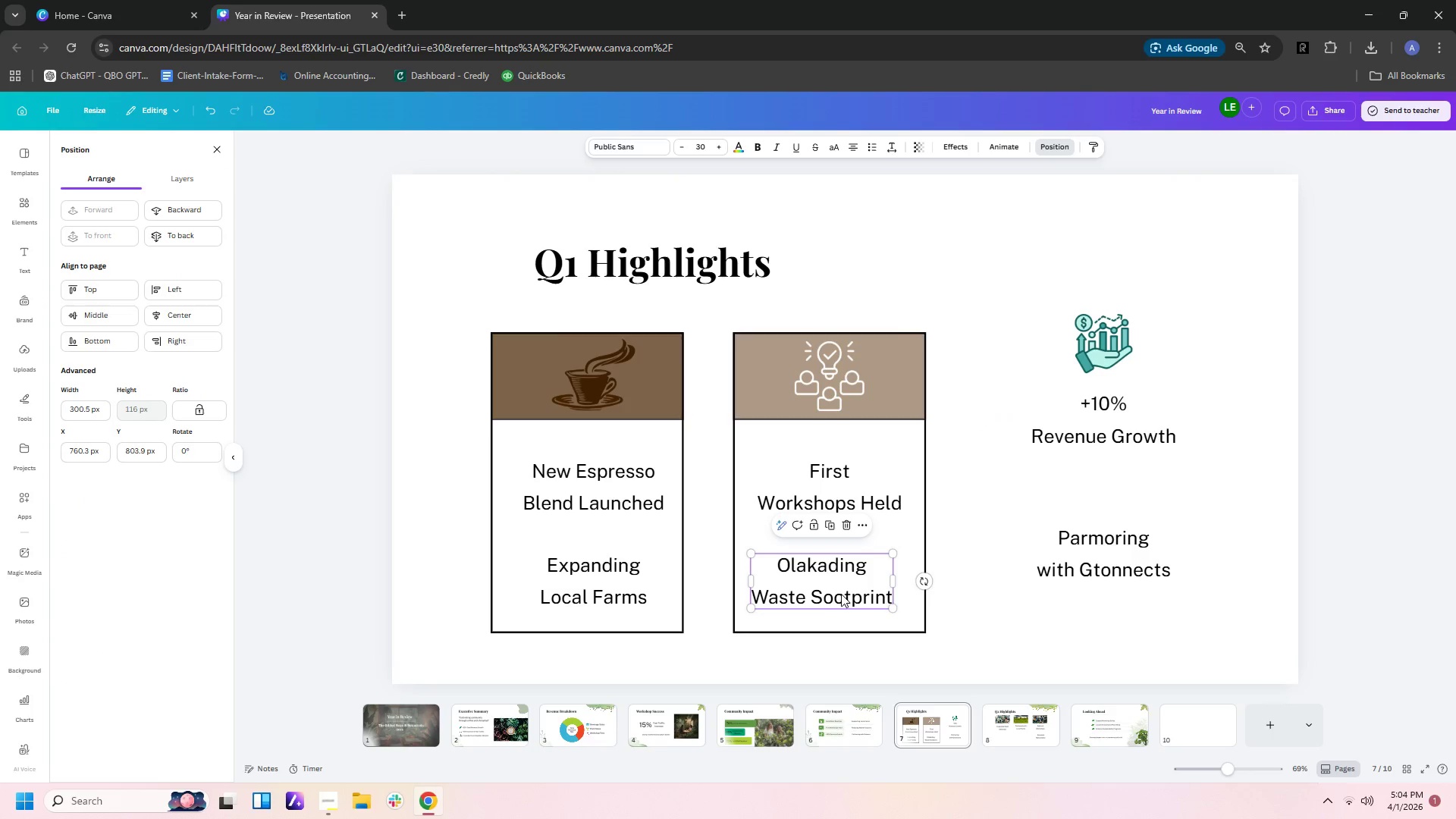 
left_click_drag(start_coordinate=[841, 594], to_coordinate=[852, 594])
 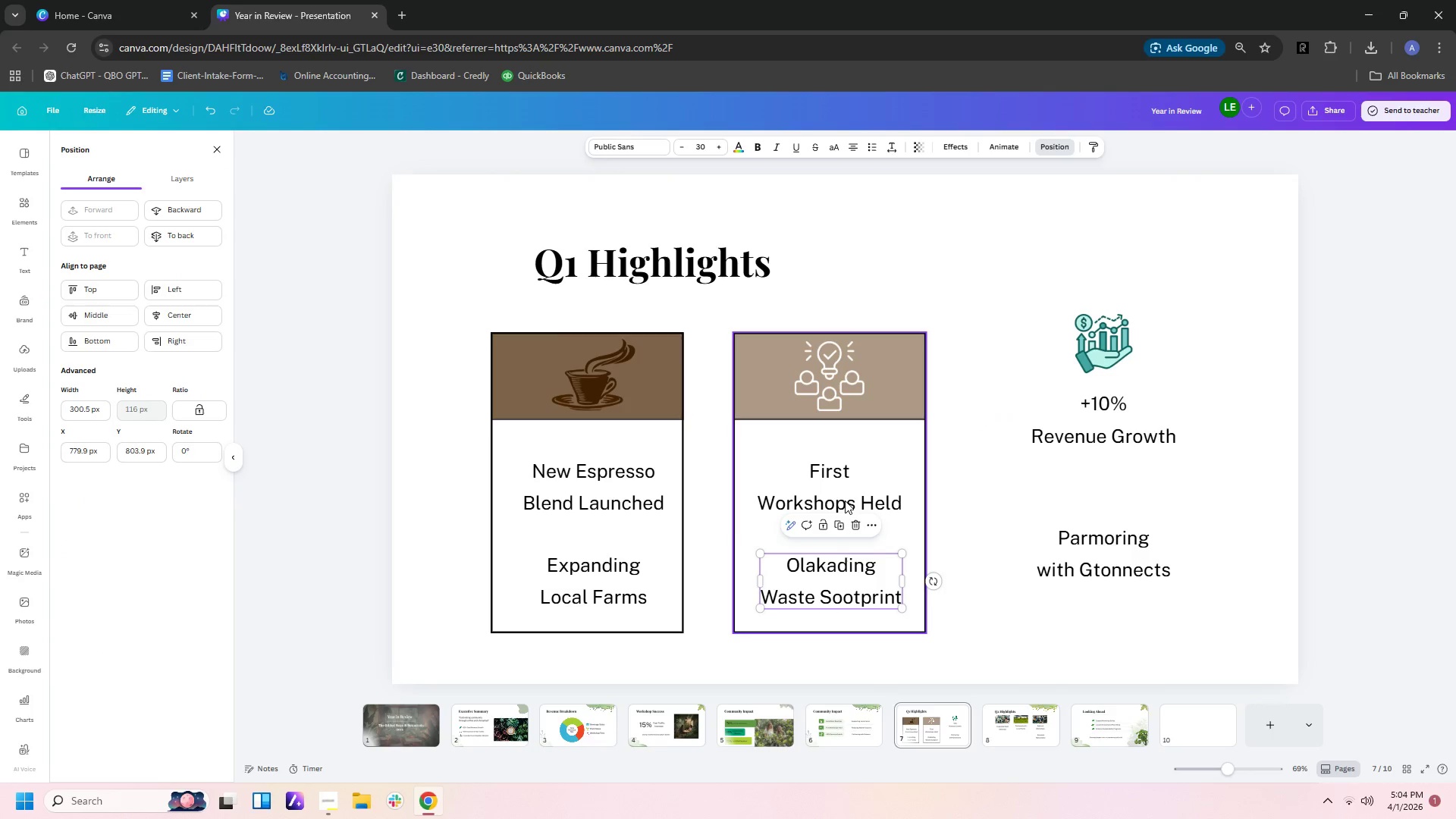 
left_click([845, 500])
 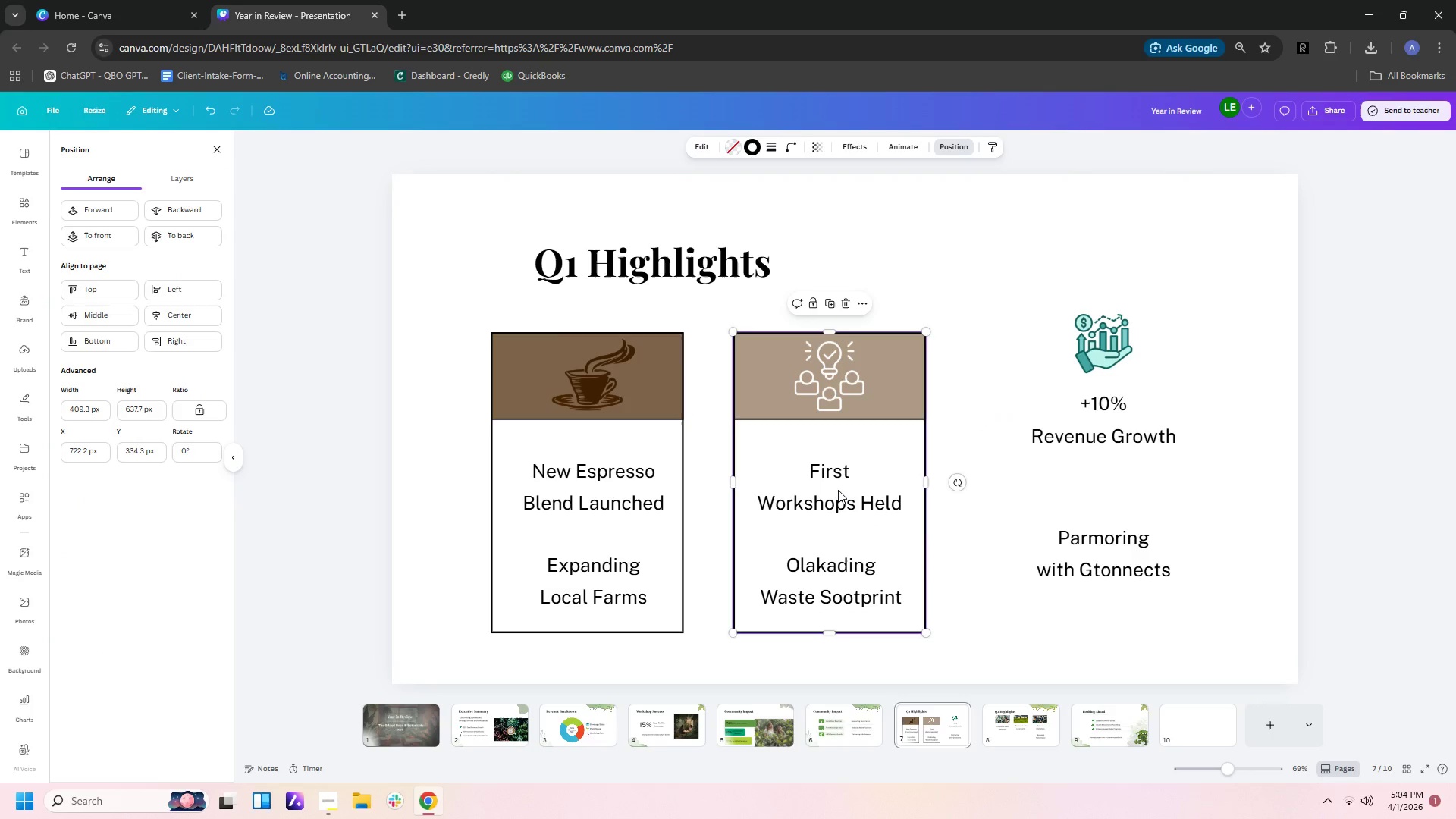 
left_click([835, 486])
 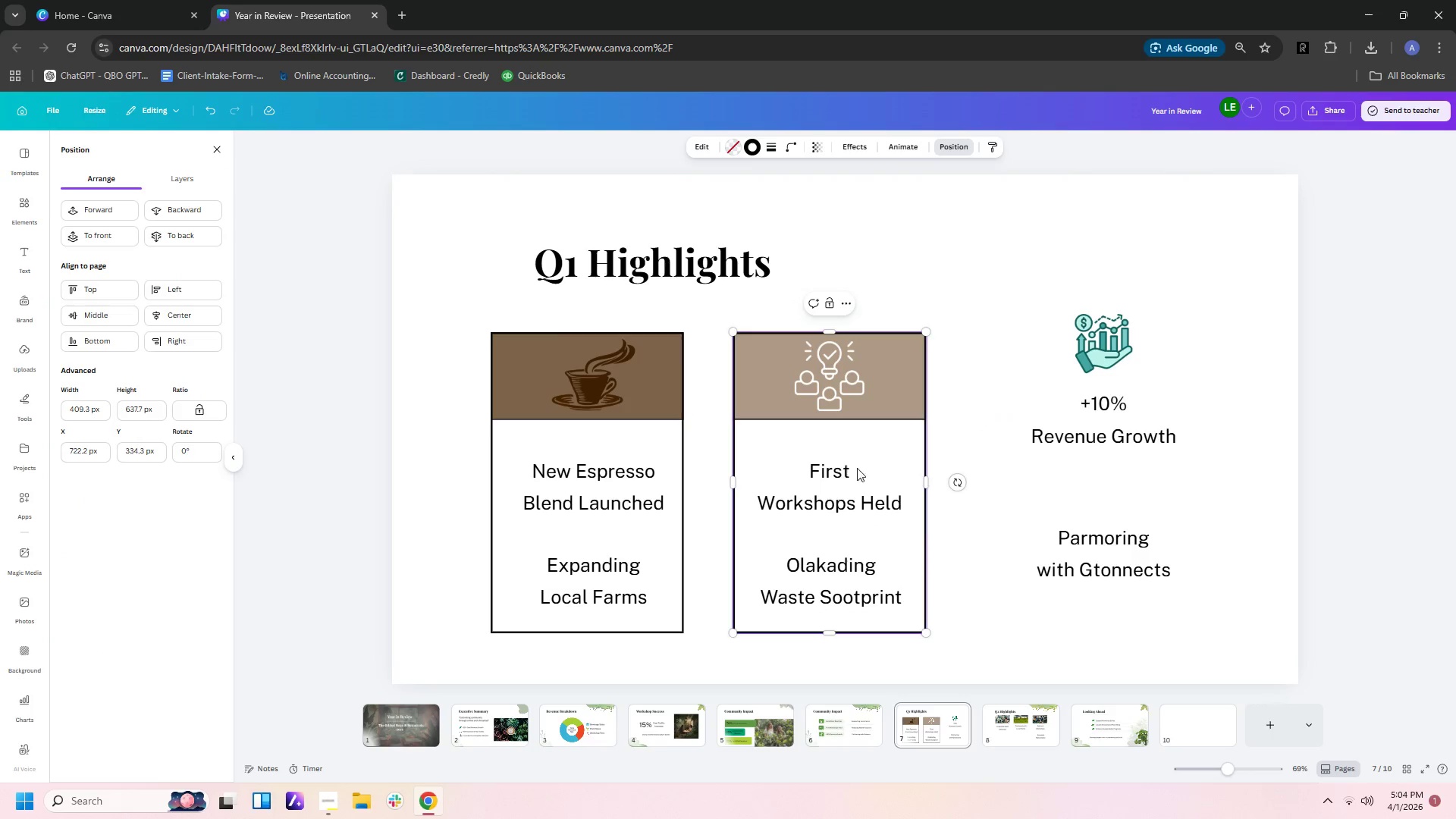 
left_click([913, 466])
 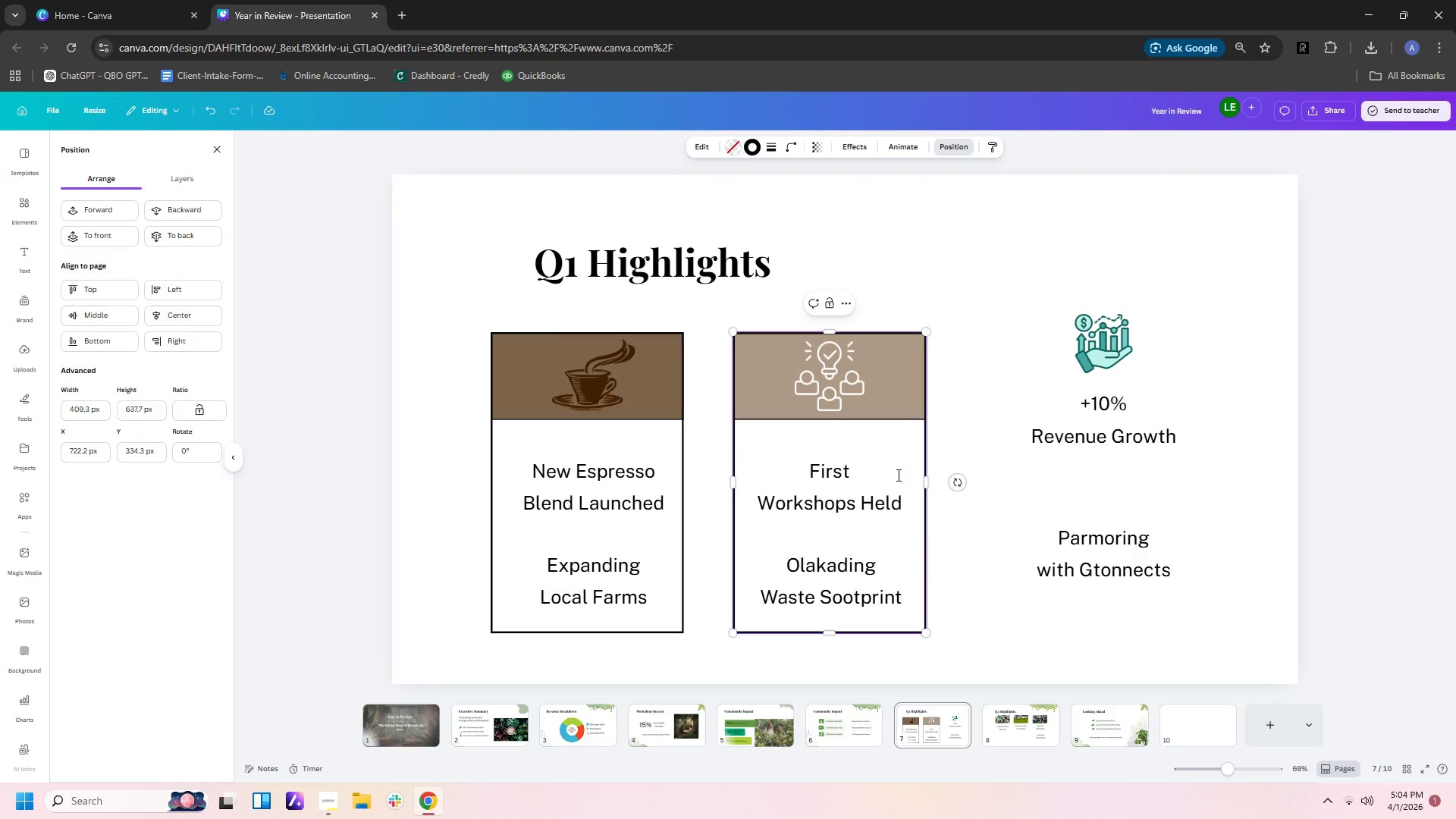 
left_click([897, 475])
 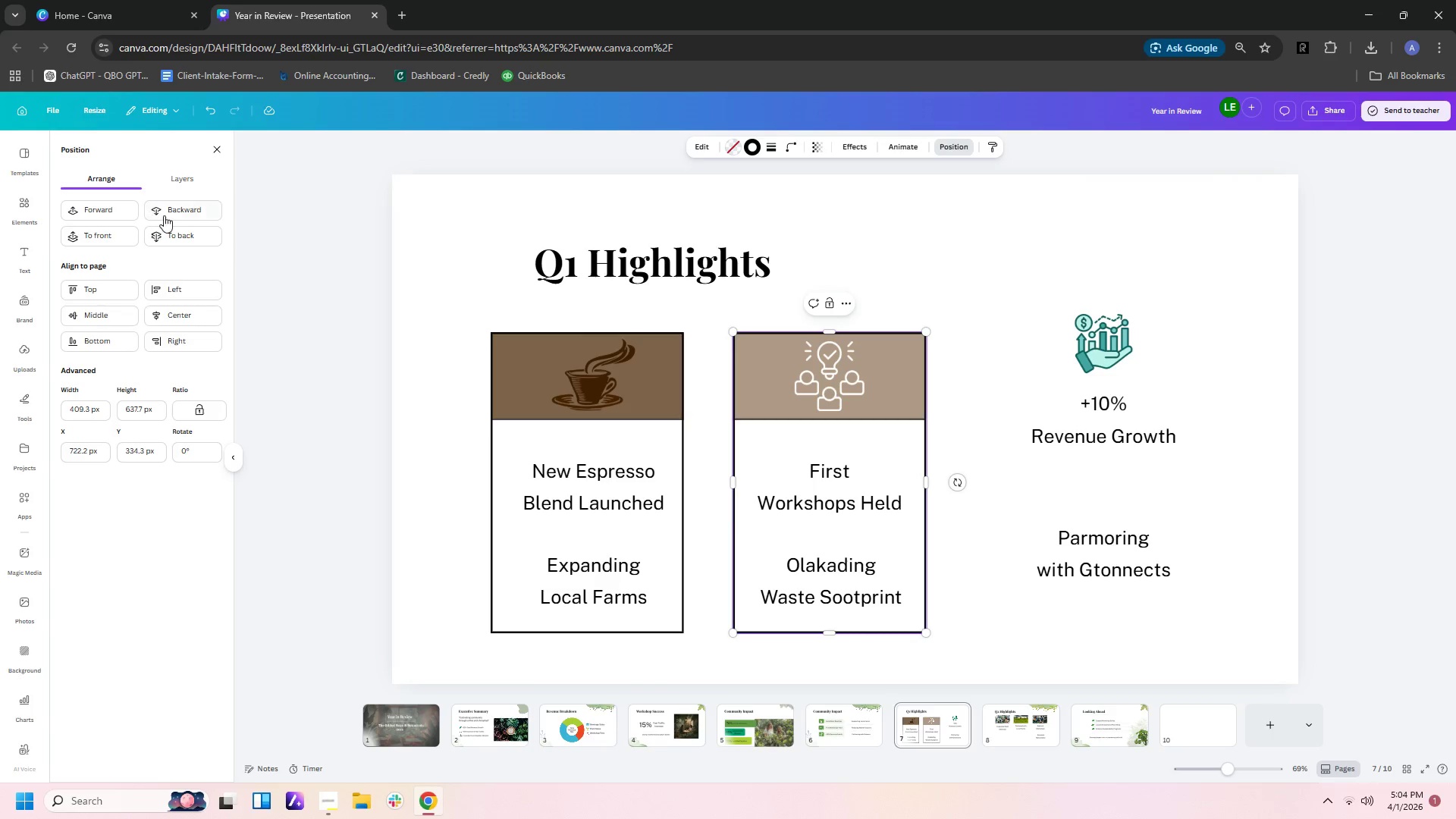 
left_click([175, 215])
 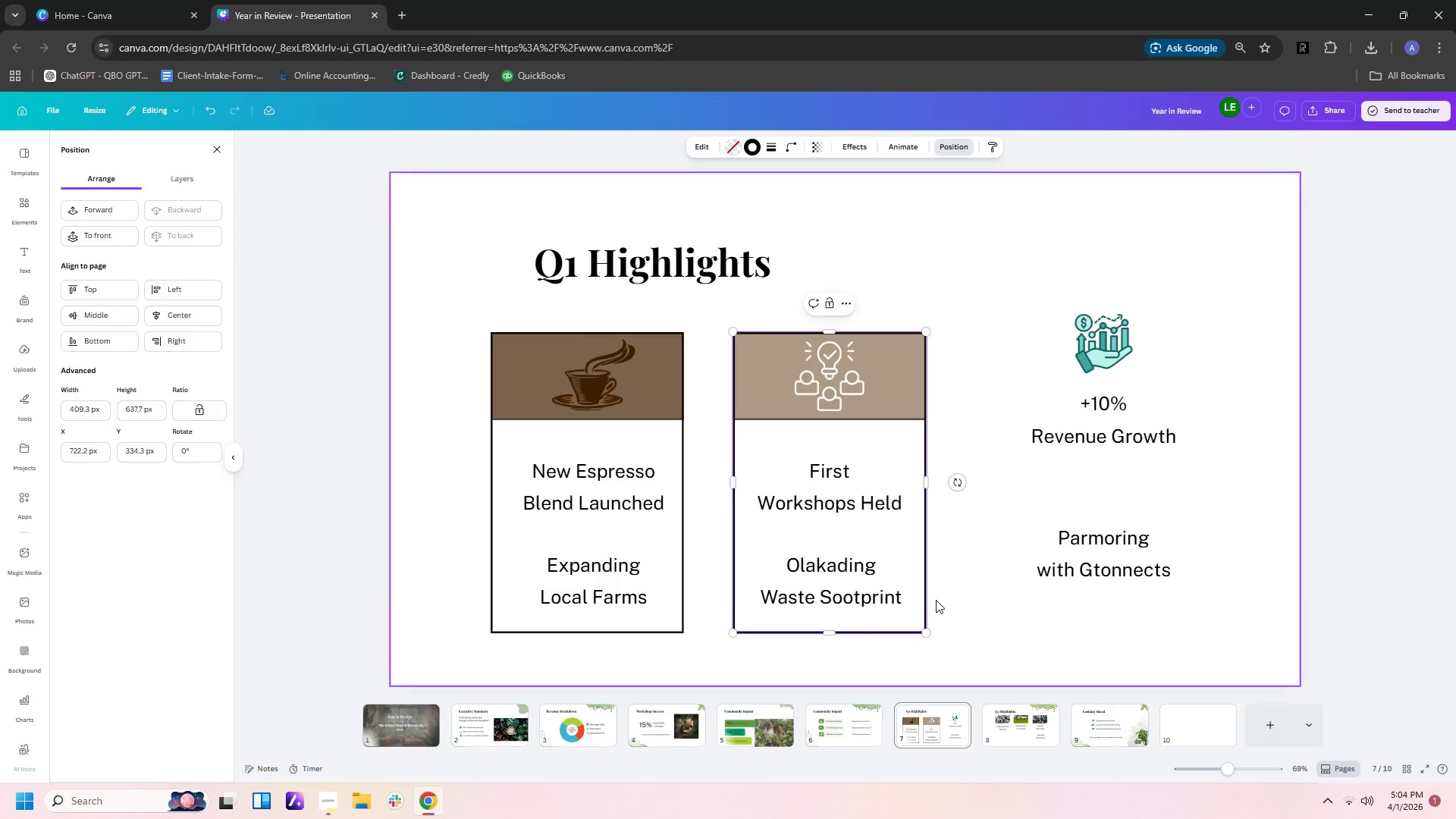 
left_click([993, 598])
 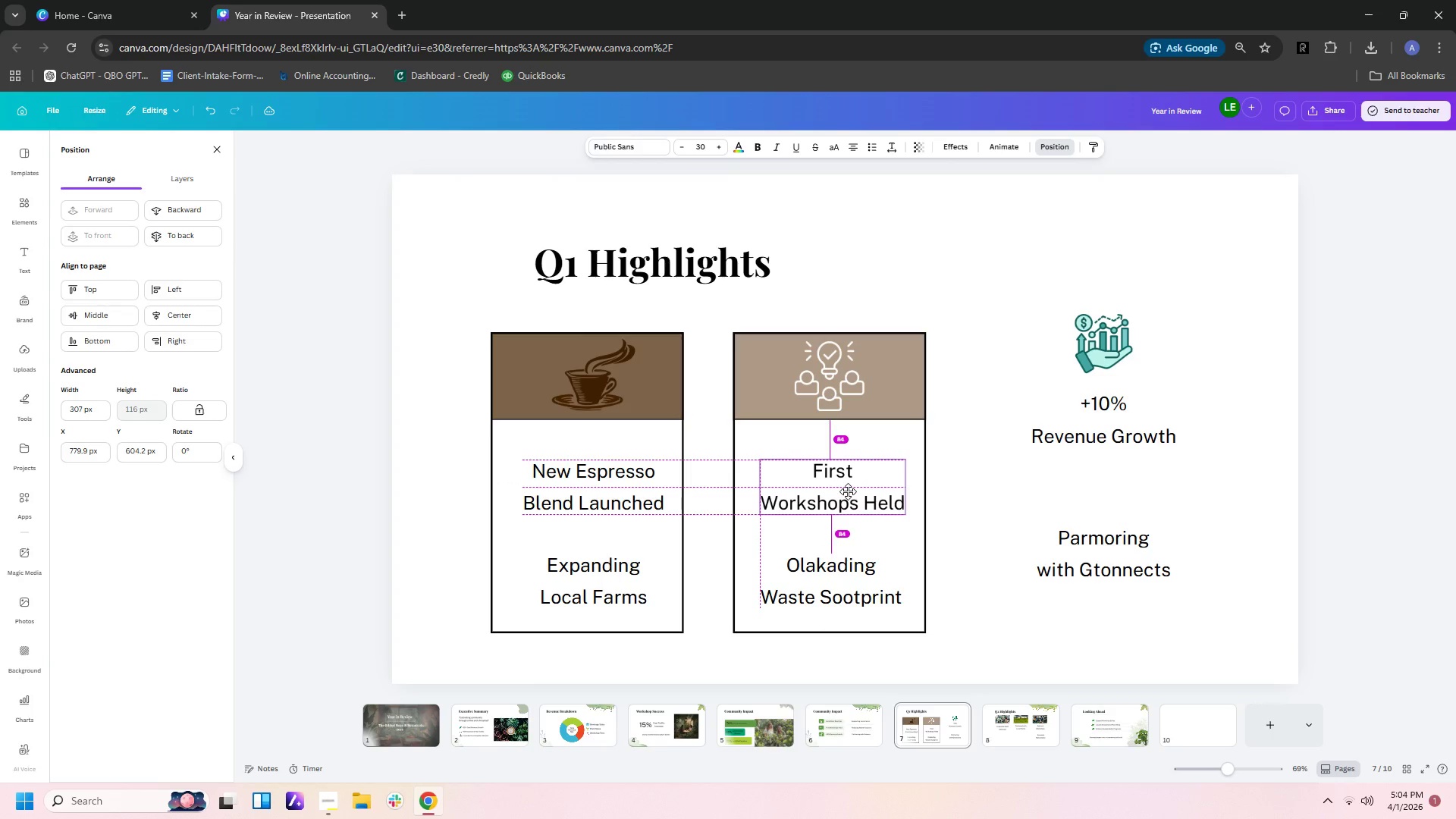 
left_click([934, 542])
 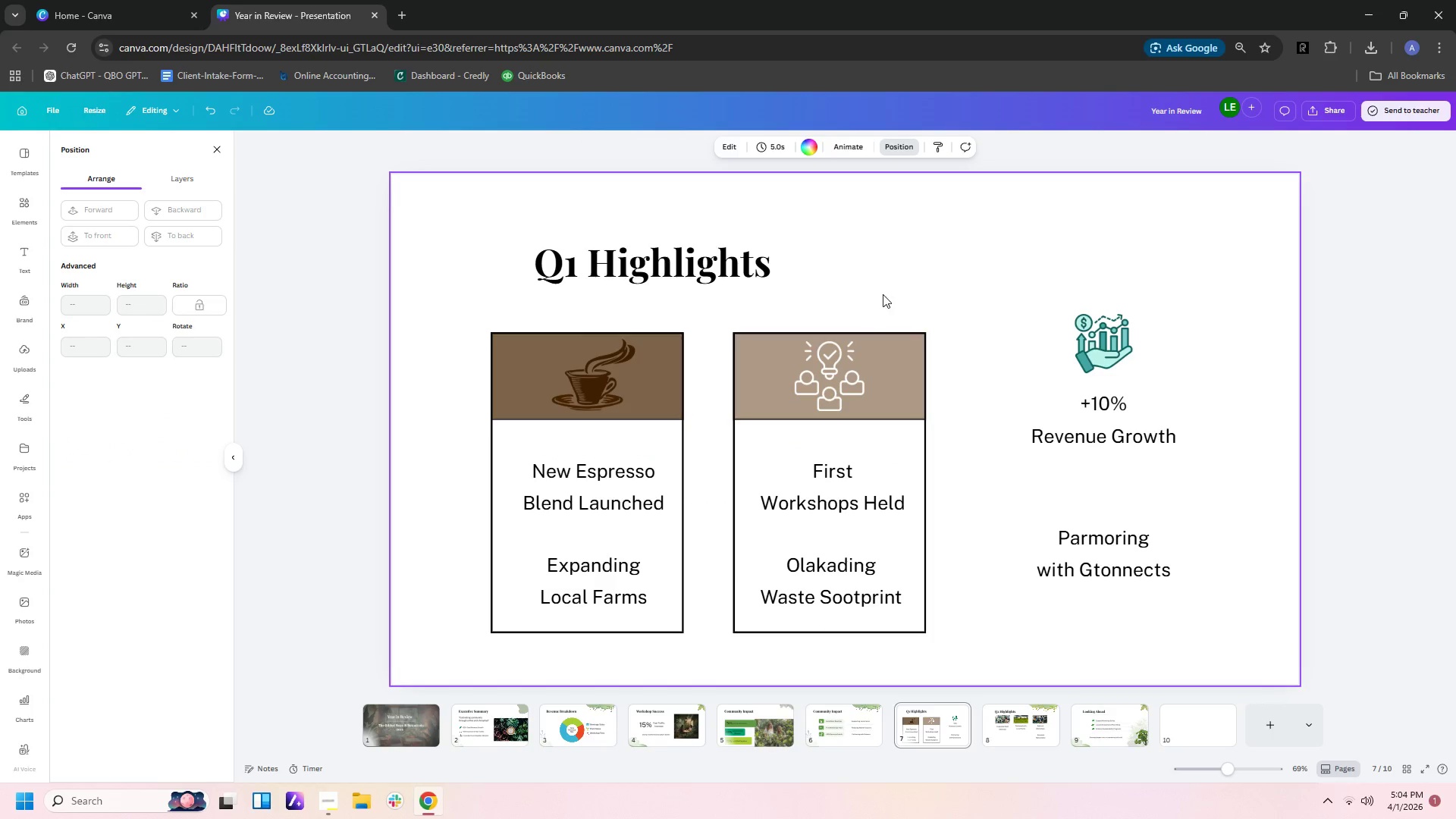 
left_click_drag(start_coordinate=[921, 292], to_coordinate=[937, 455])
 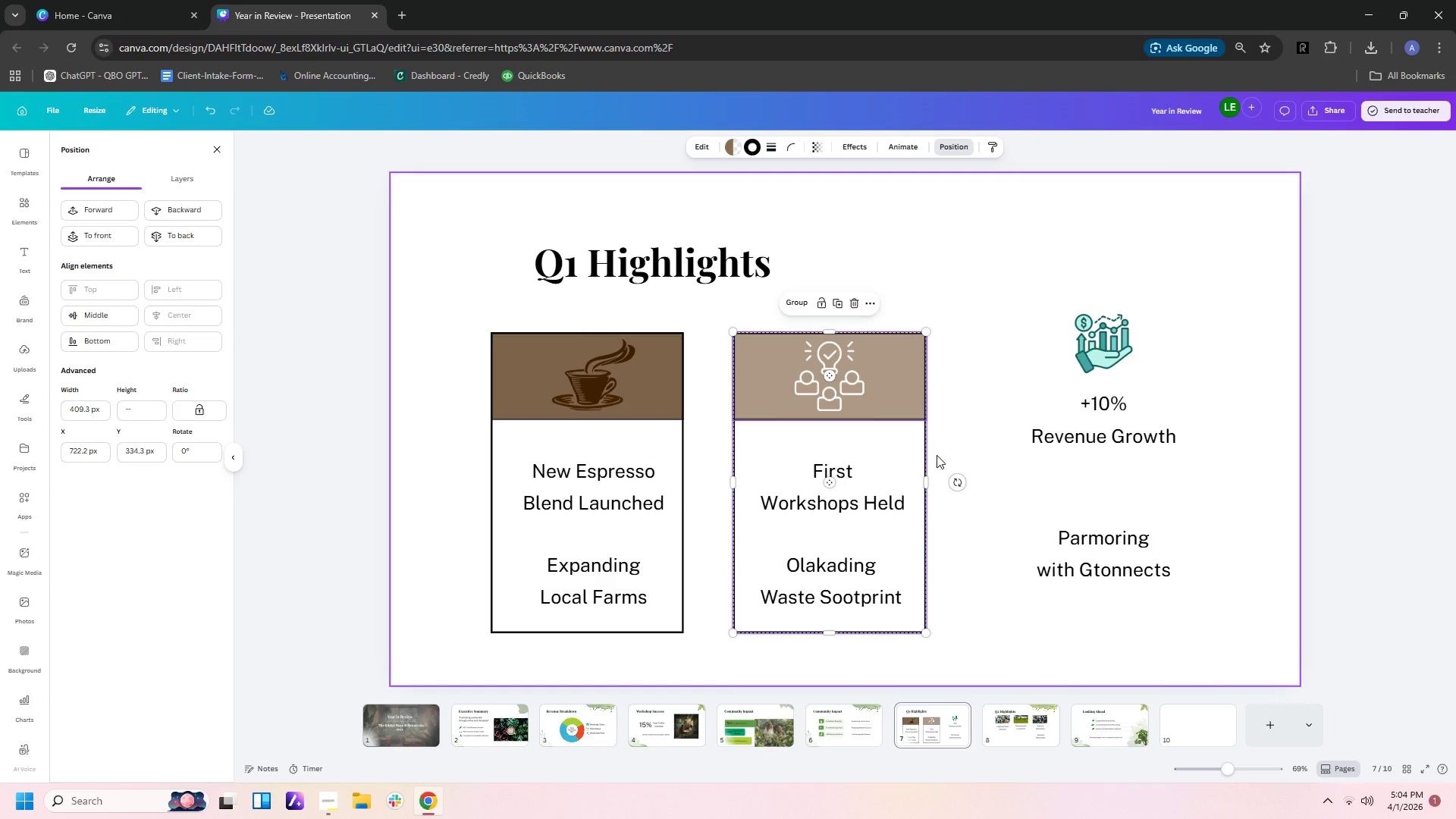 
key(Control+C)
 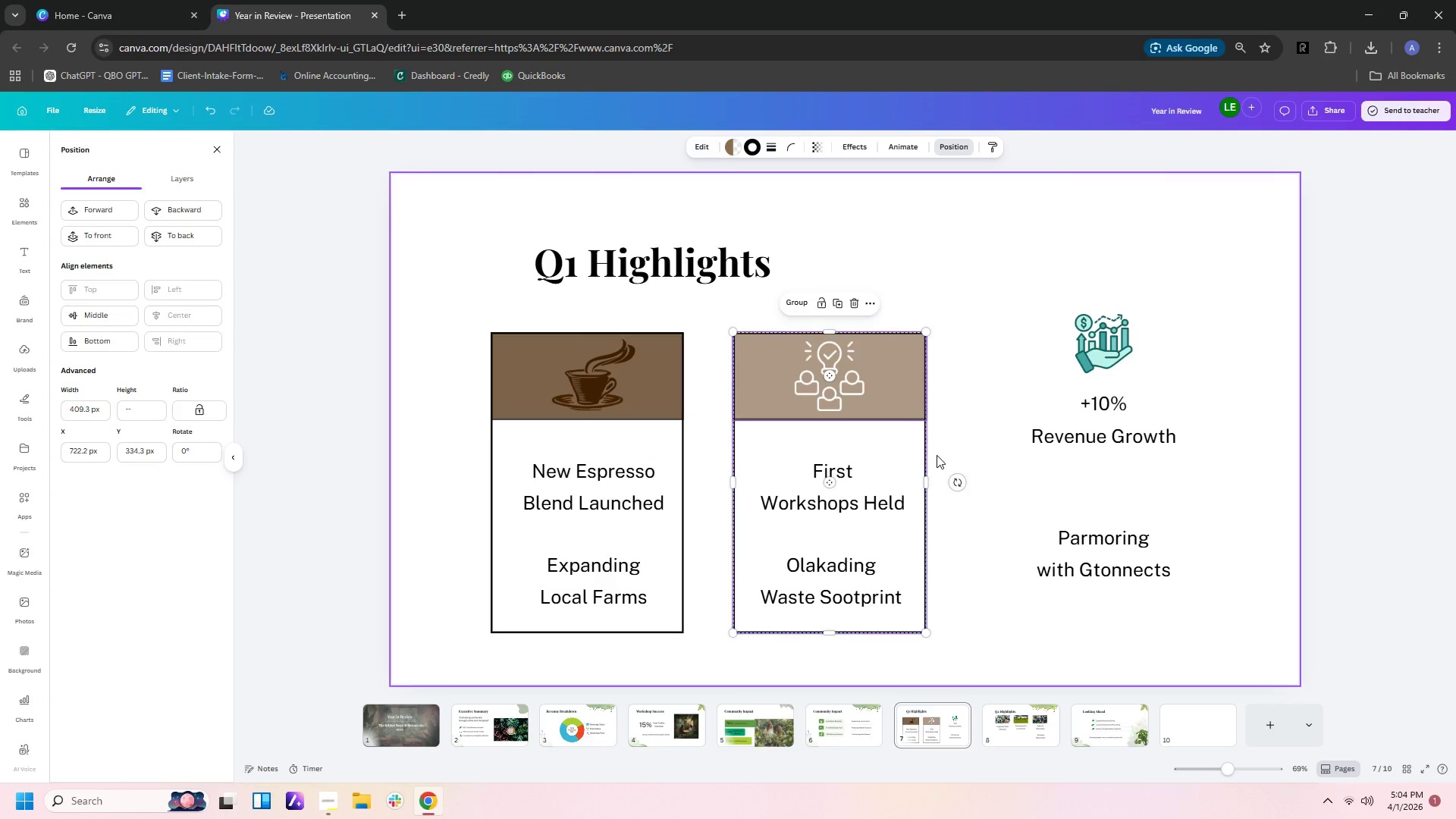 
key(Control+V)
 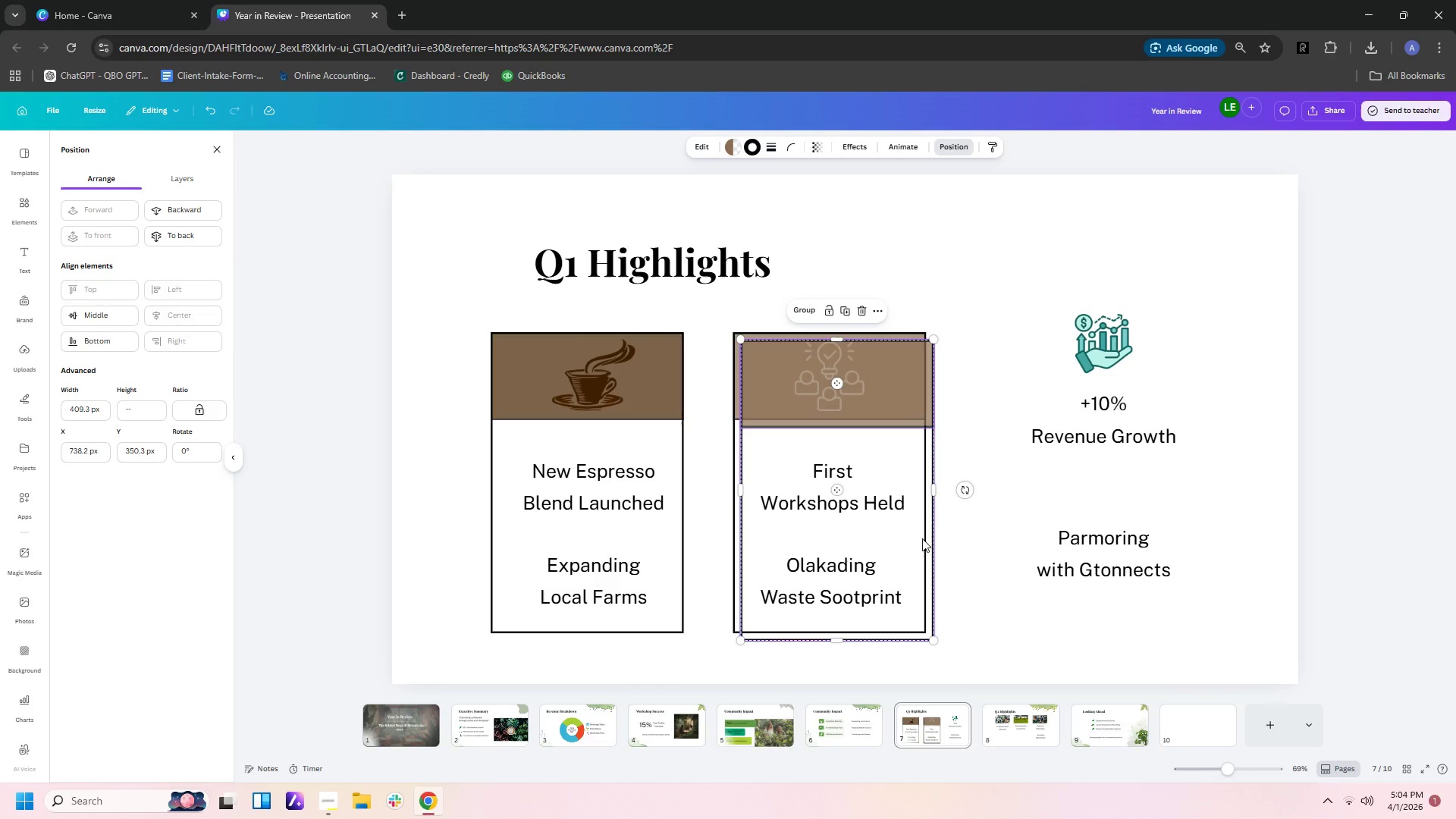 
left_click_drag(start_coordinate=[895, 359], to_coordinate=[1130, 354])
 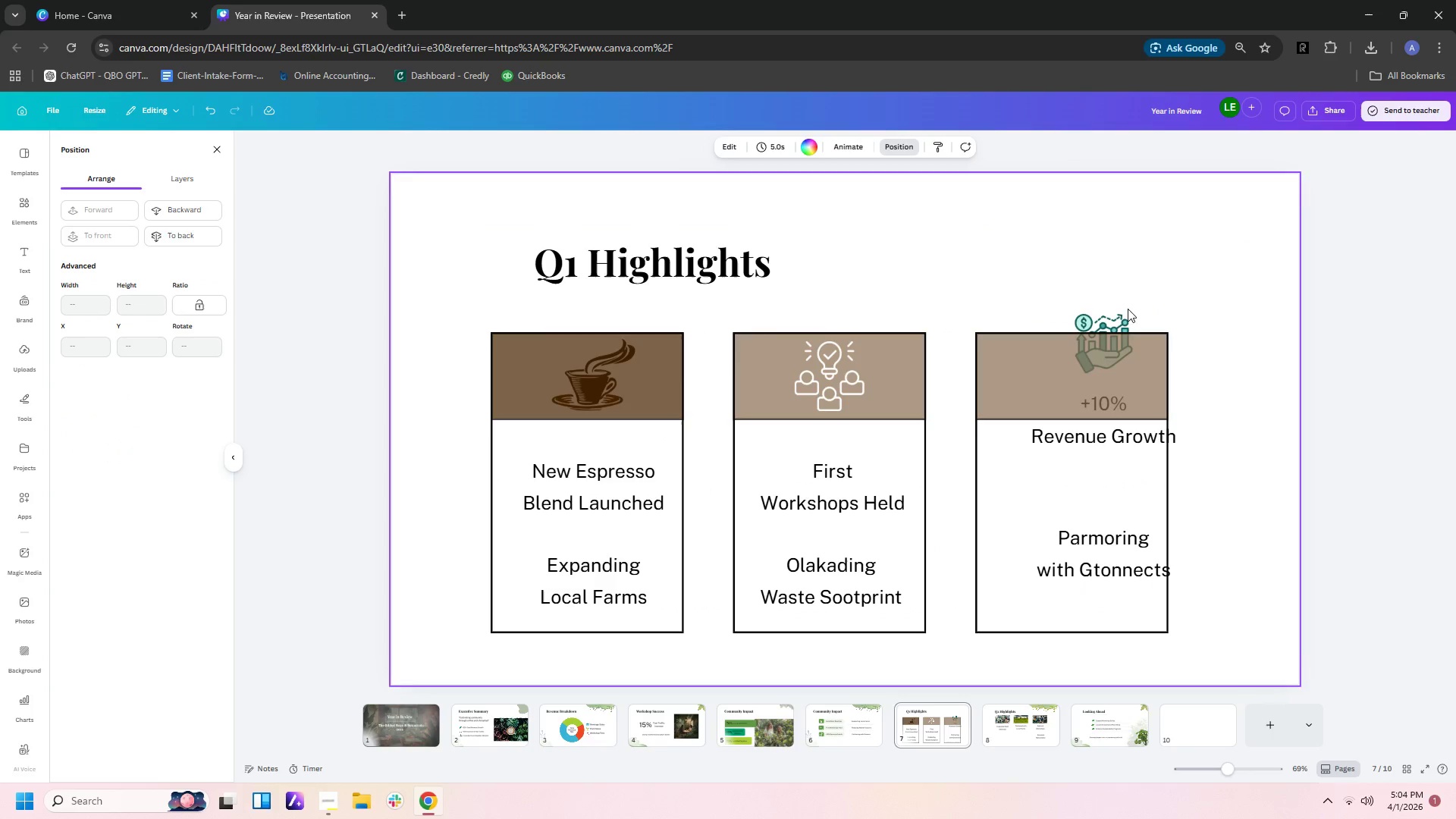 
double_click([1119, 320])
 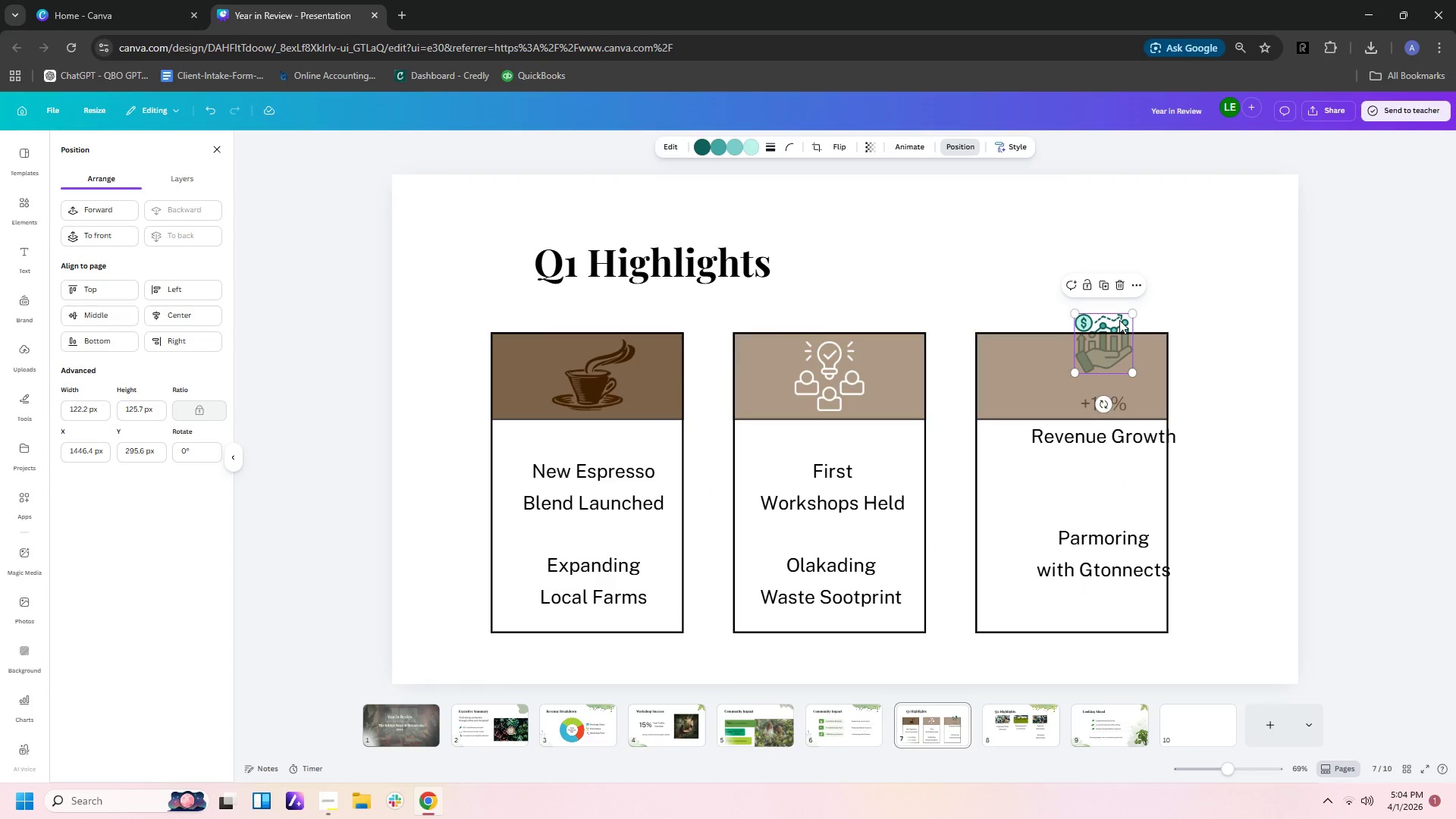 
left_click_drag(start_coordinate=[1119, 320], to_coordinate=[1091, 354])
 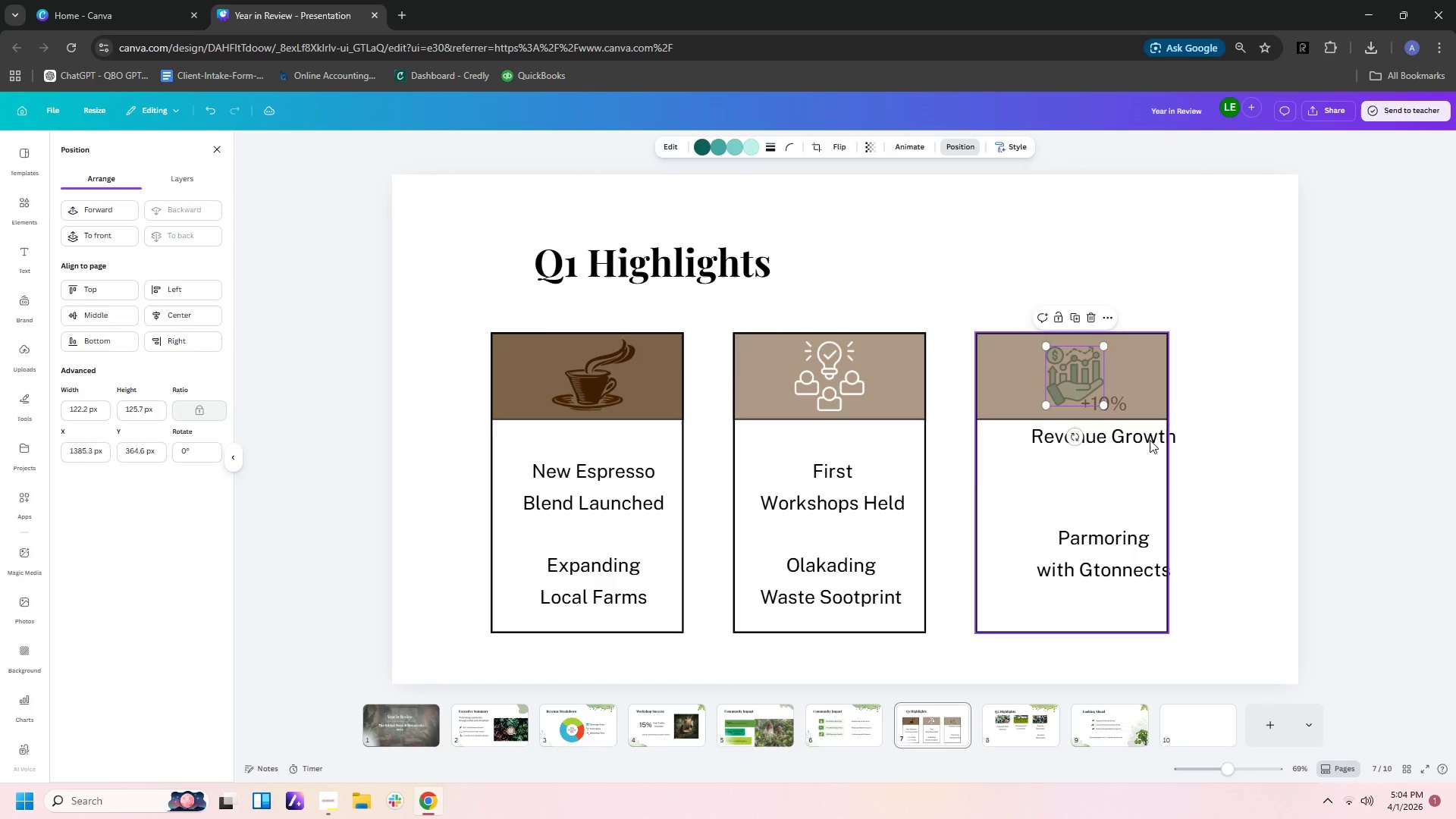 
left_click([1150, 440])
 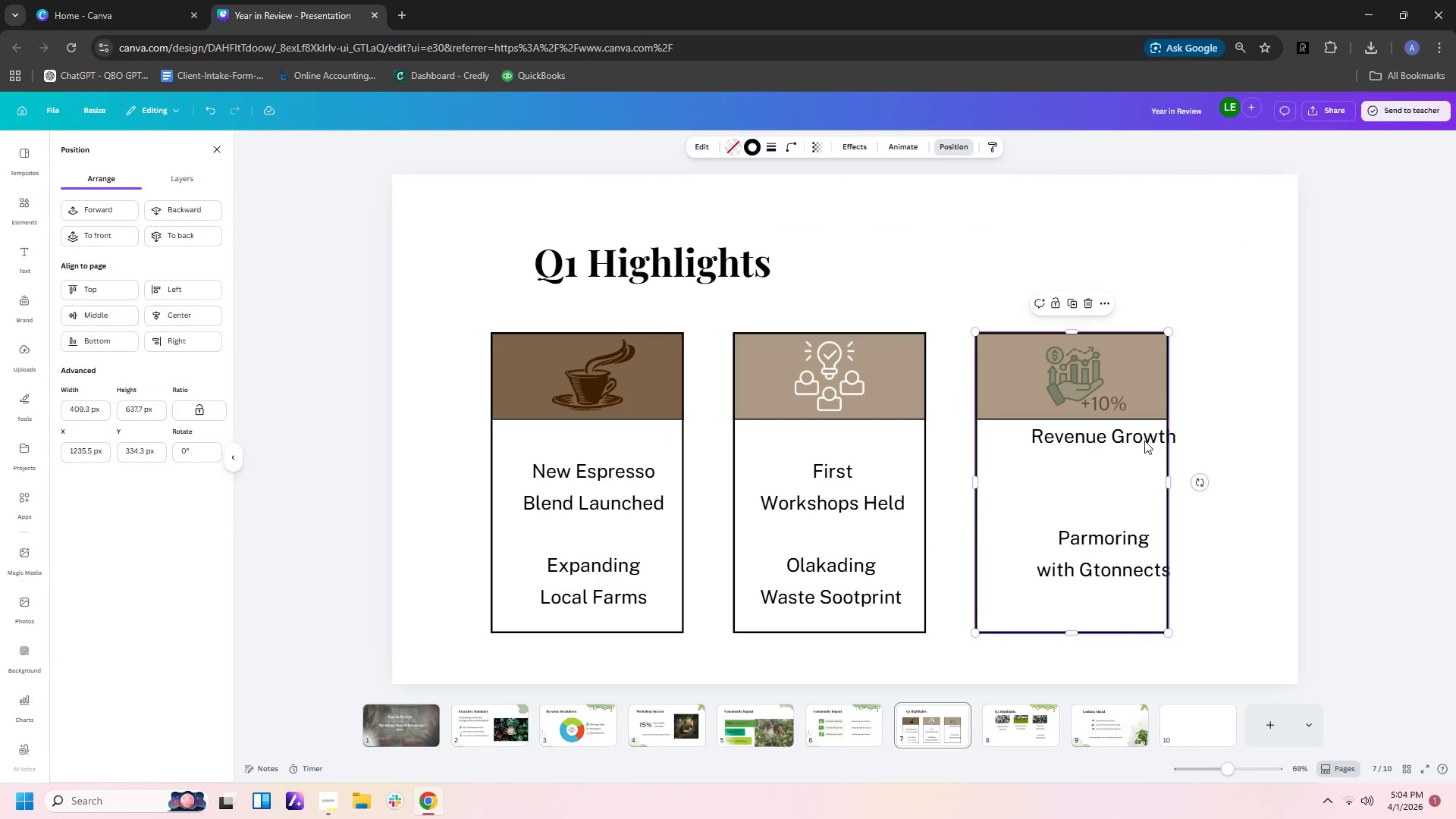 
left_click([1136, 444])
 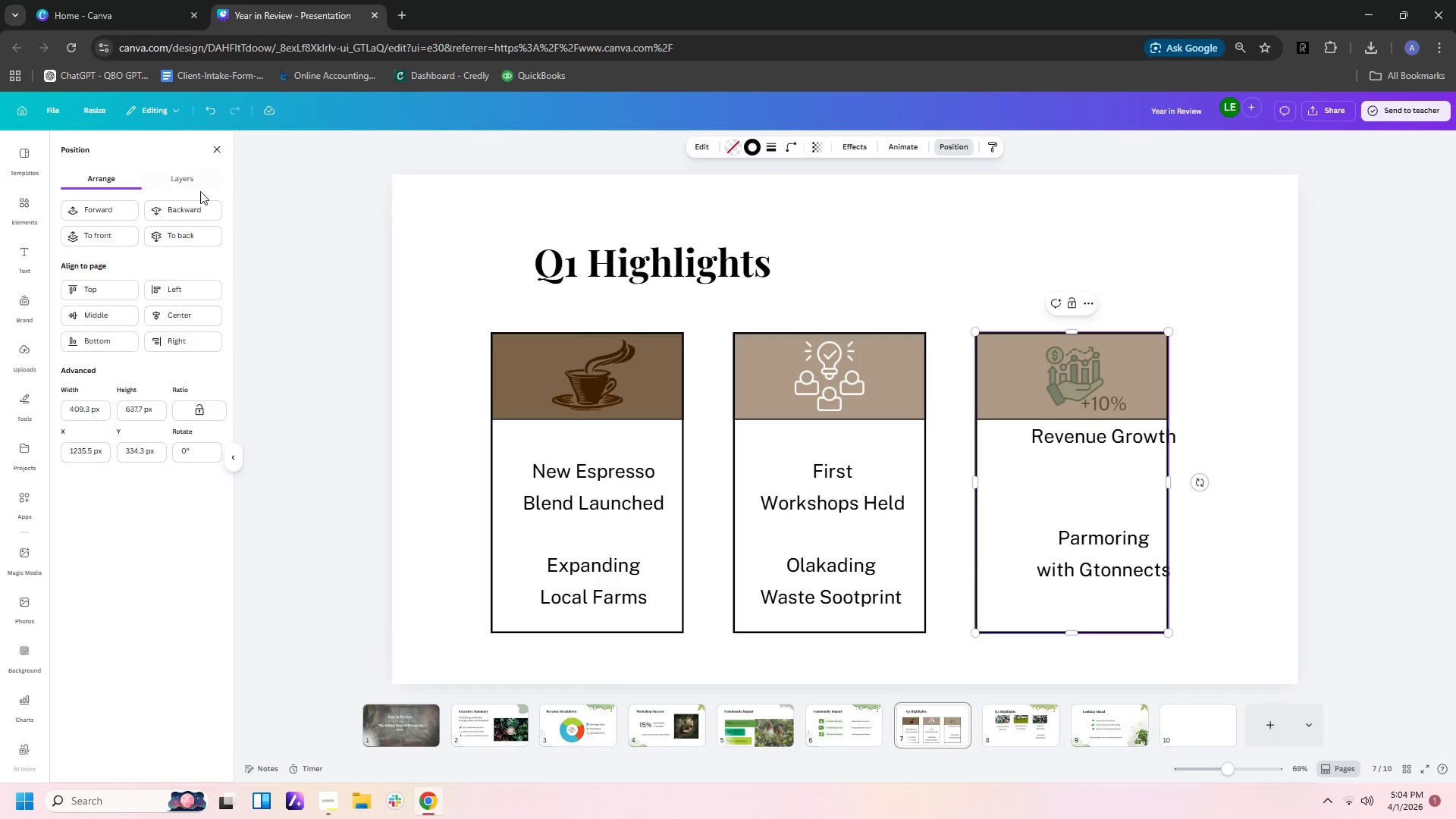 
double_click([191, 214])
 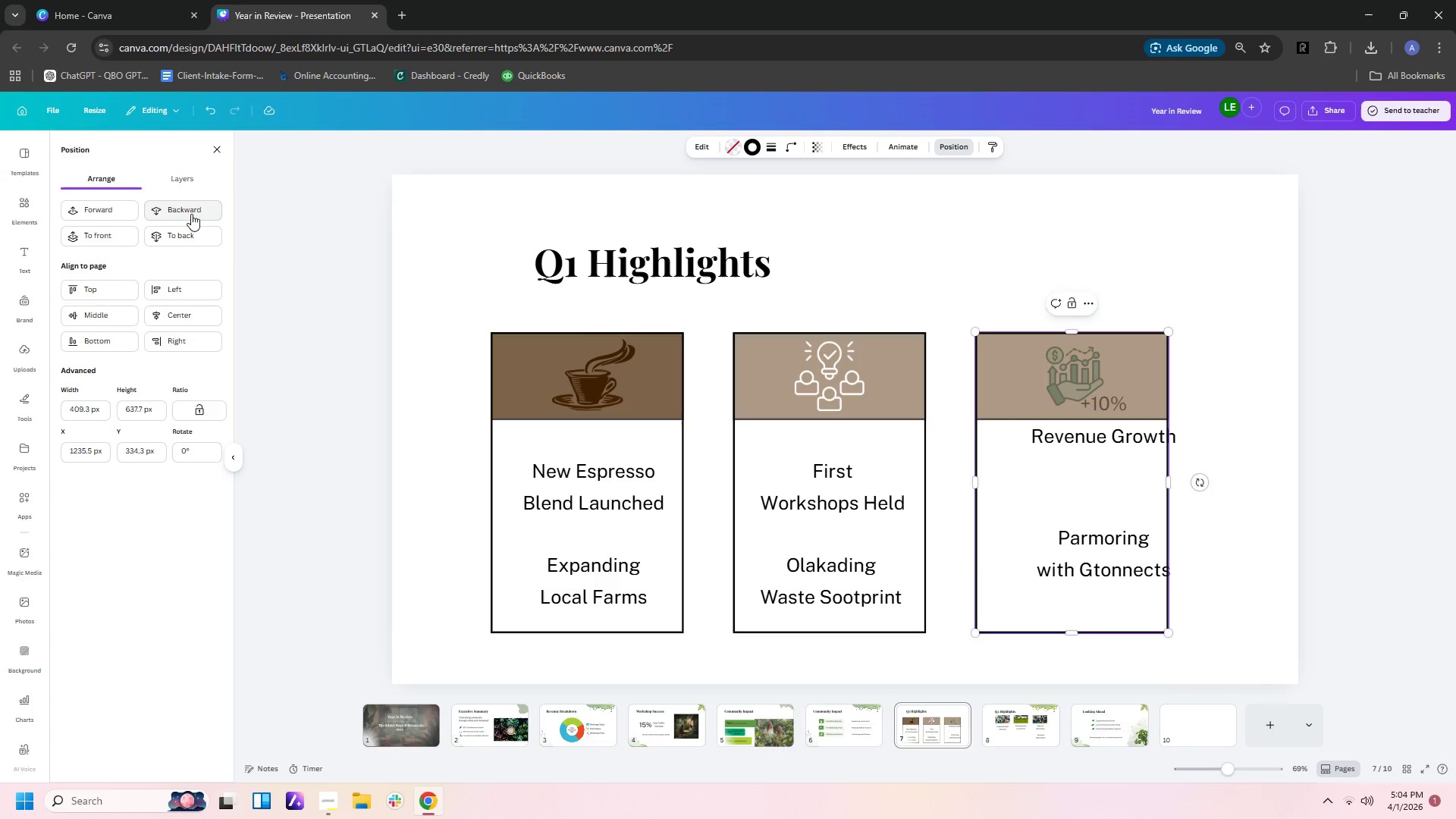 
triple_click([191, 214])
 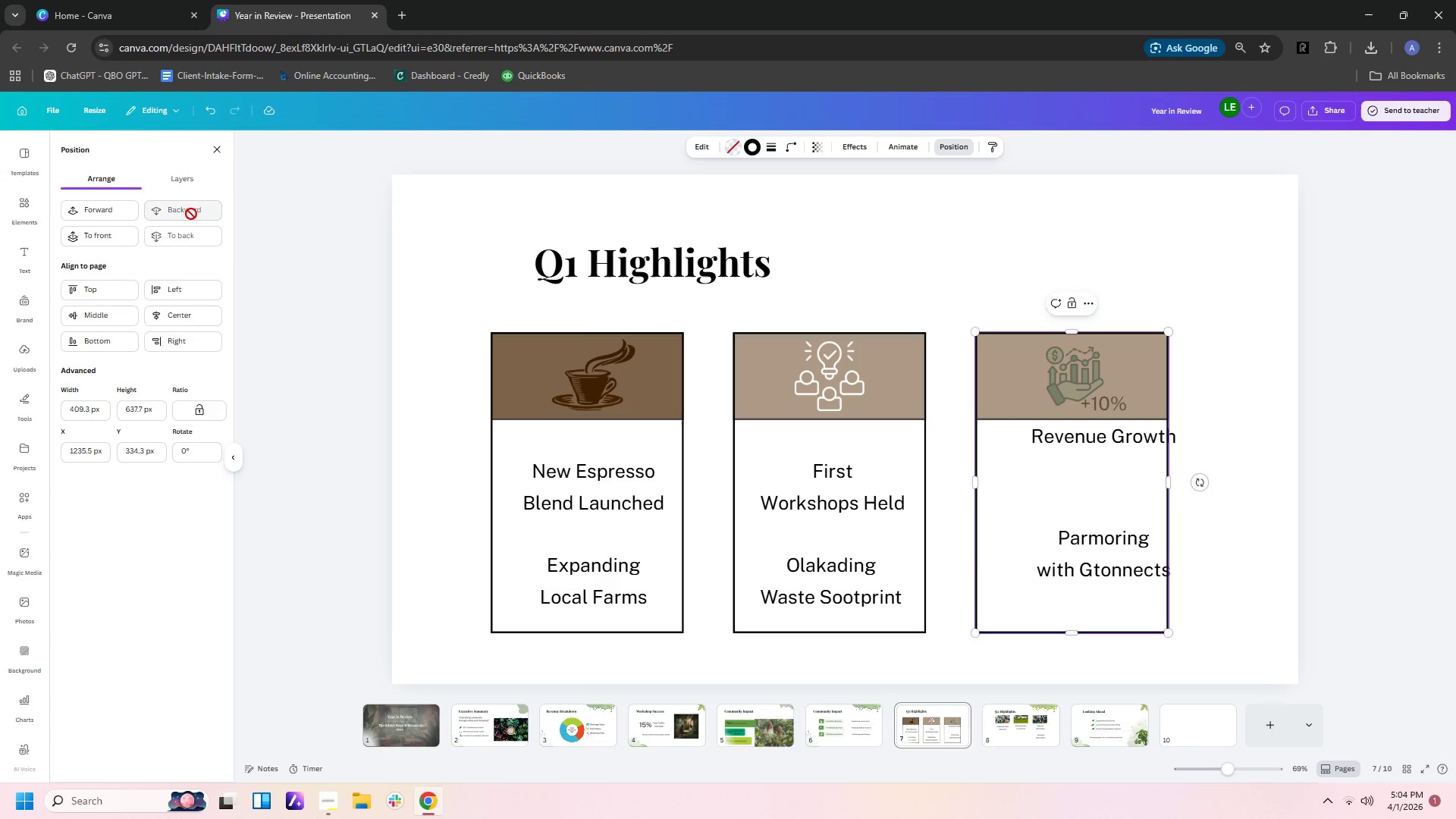 
triple_click([191, 214])
 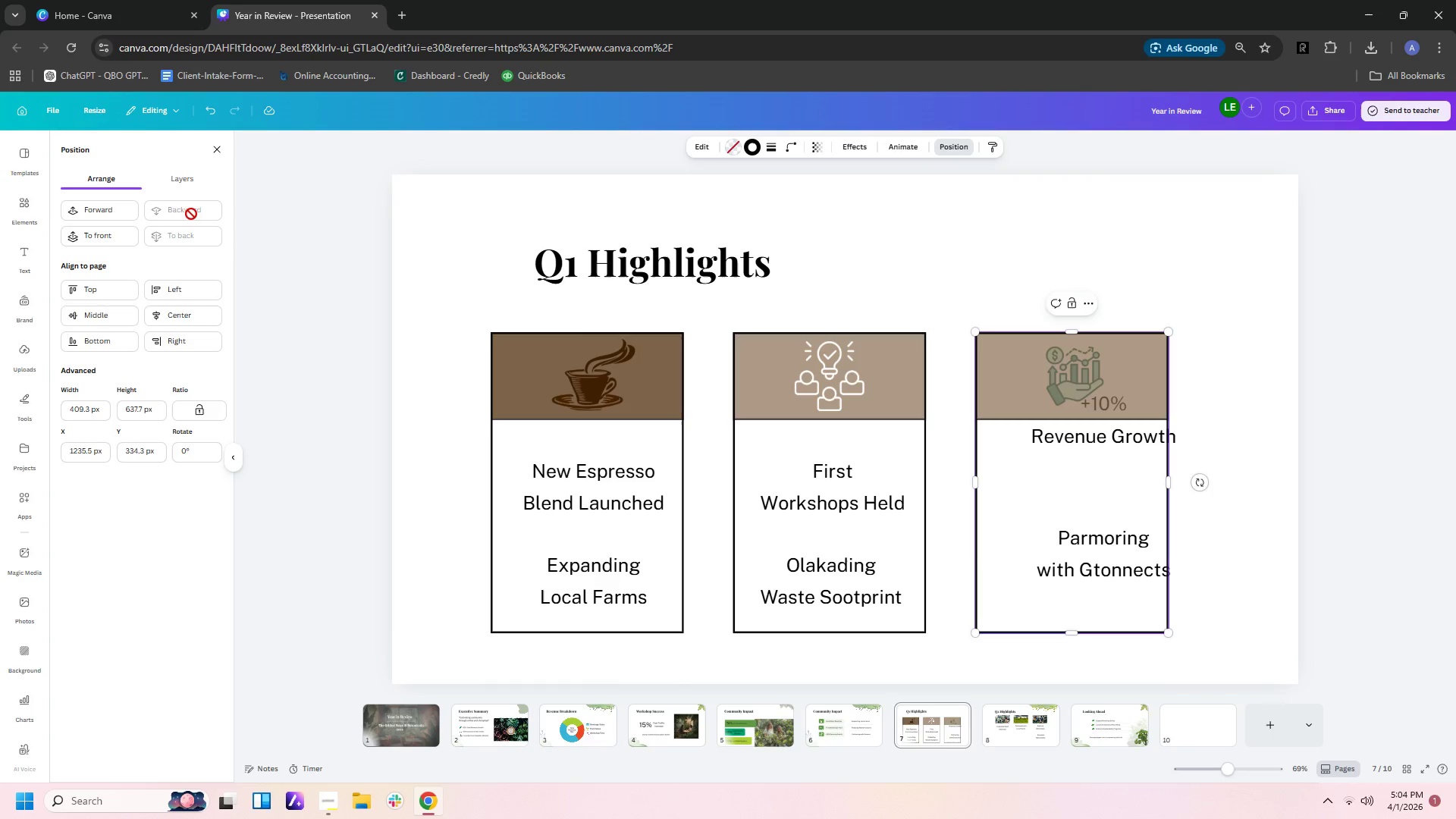 
triple_click([191, 214])
 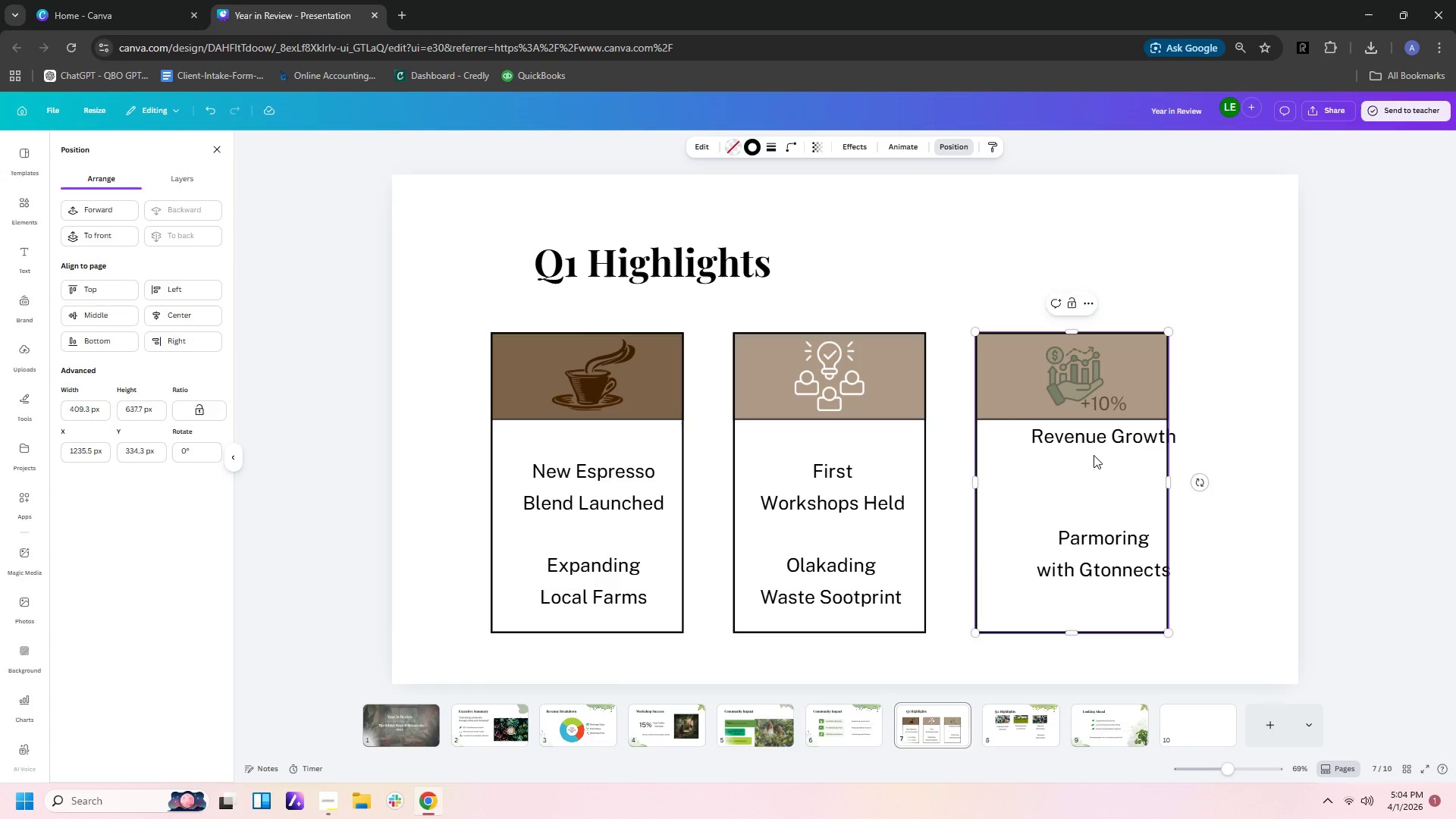 
left_click([1094, 441])
 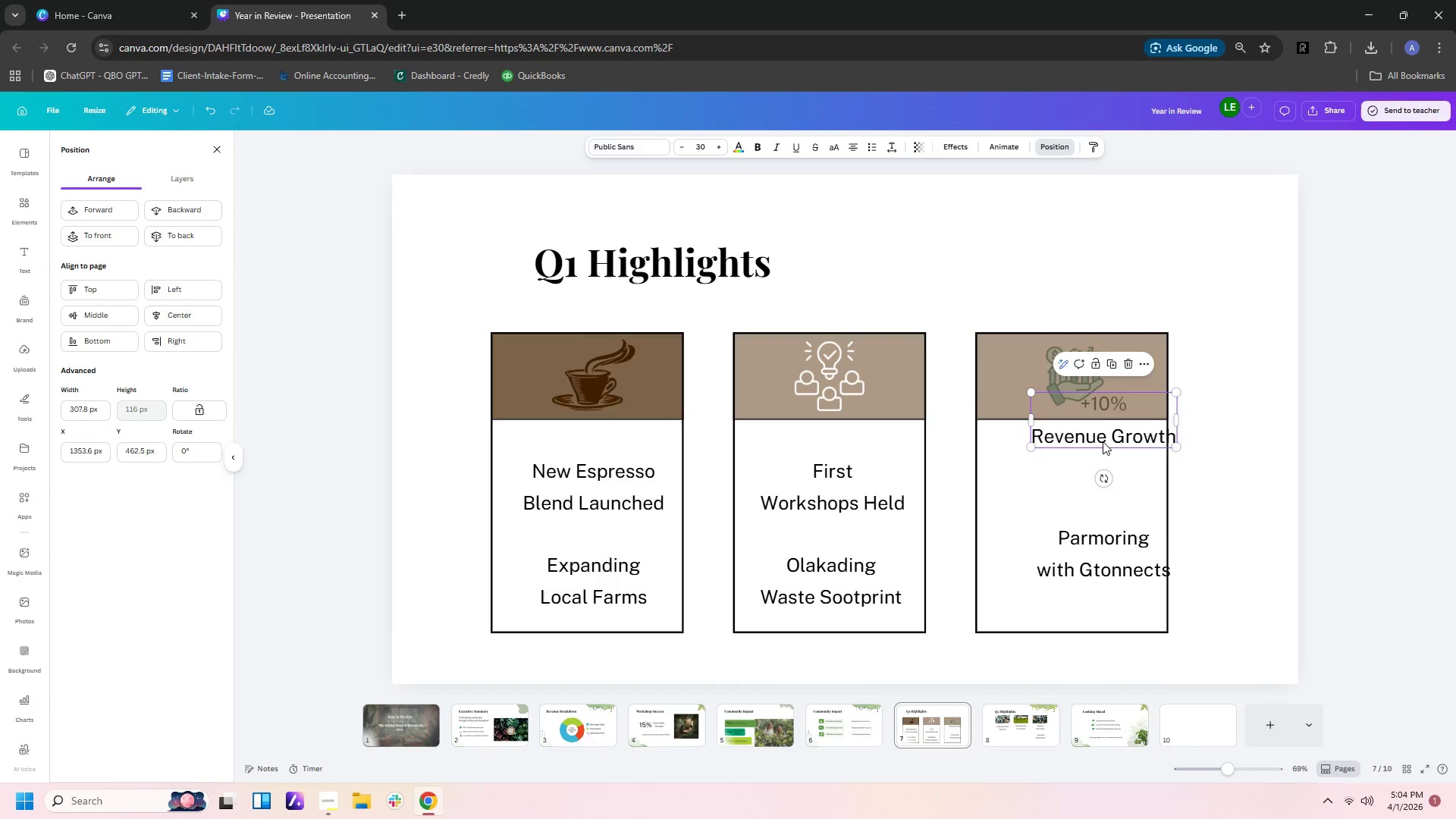 
left_click_drag(start_coordinate=[1103, 441], to_coordinate=[1074, 507])
 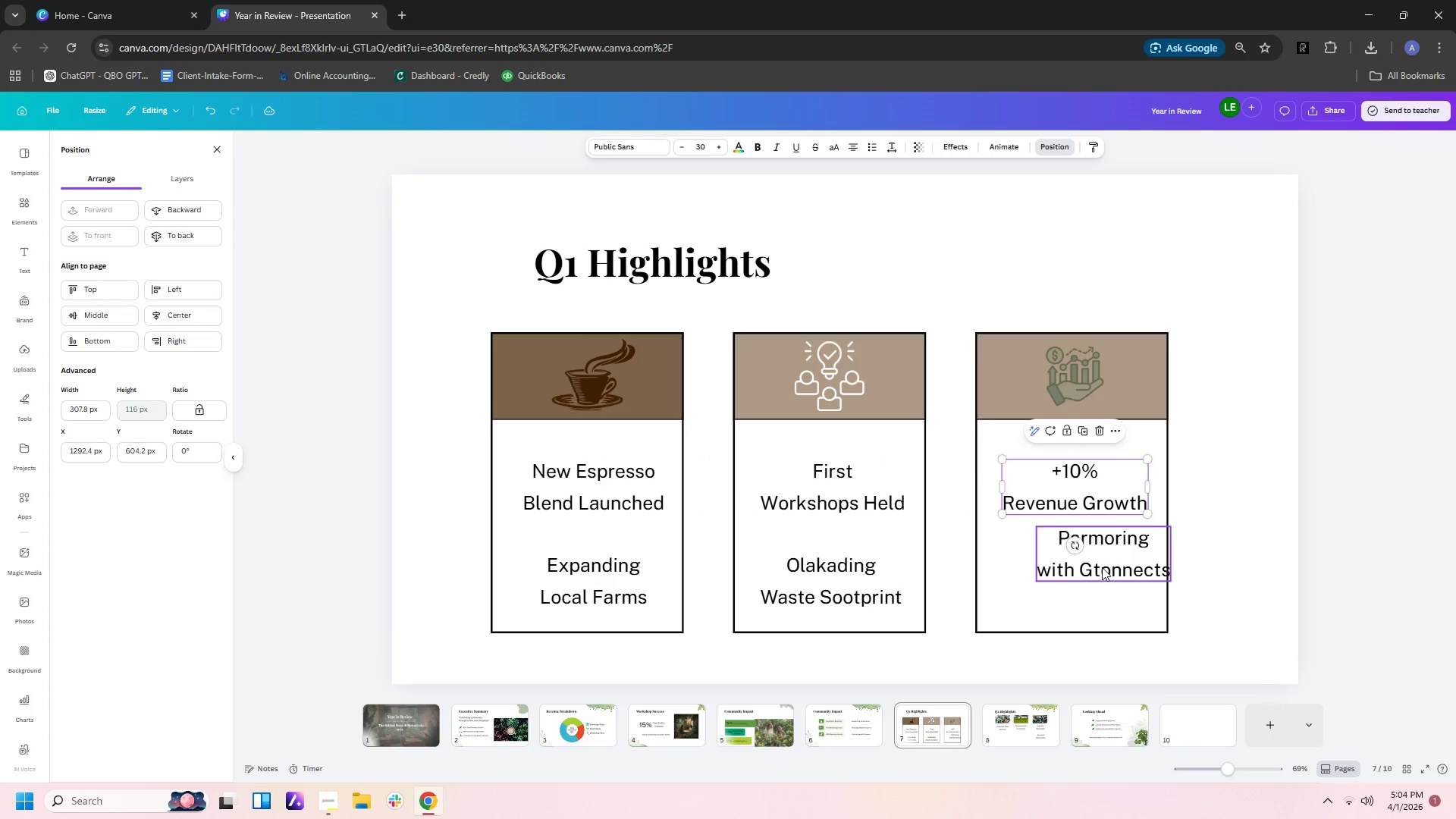 
left_click([1102, 567])
 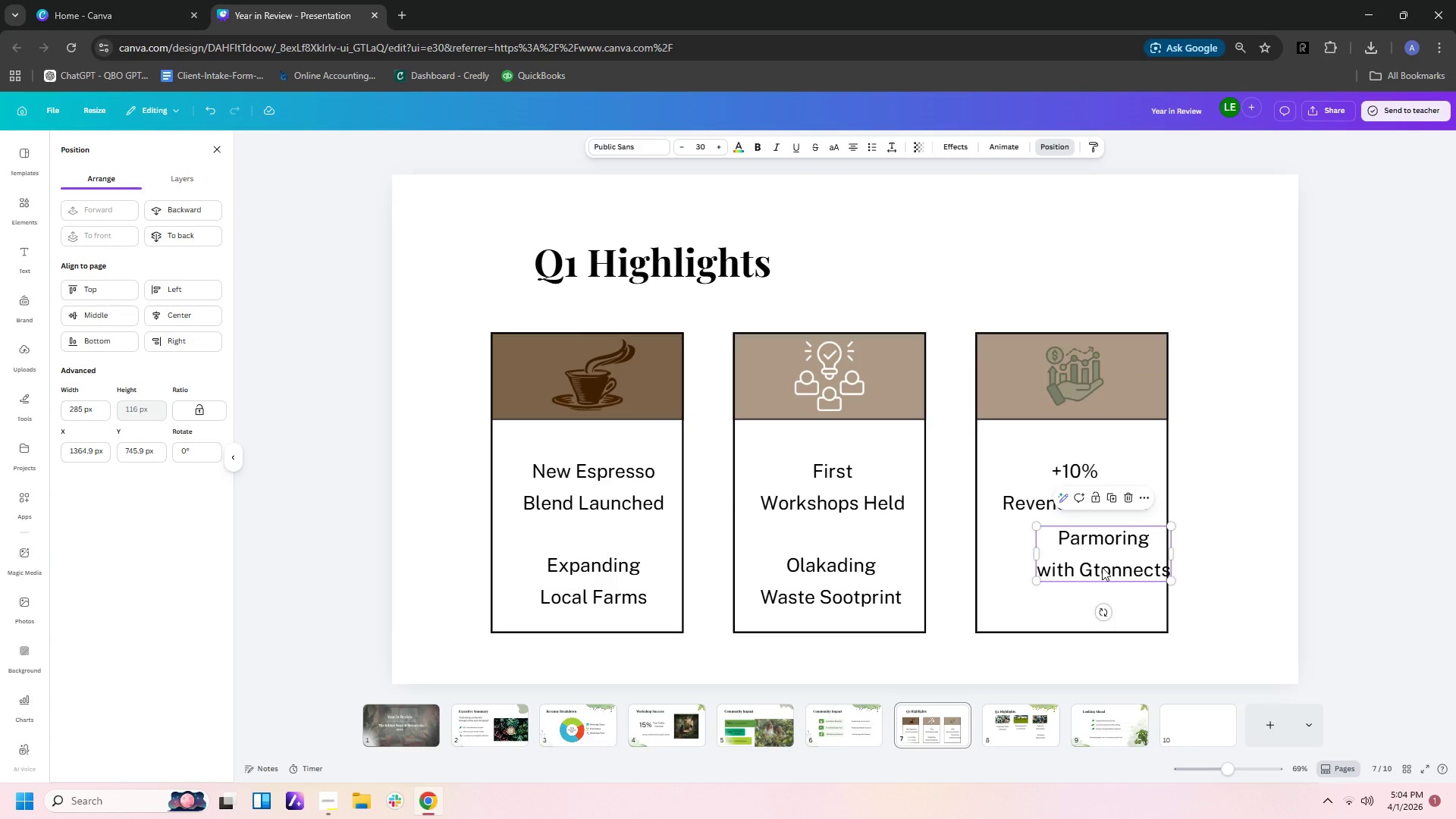 
left_click_drag(start_coordinate=[1102, 567], to_coordinate=[1080, 595])
 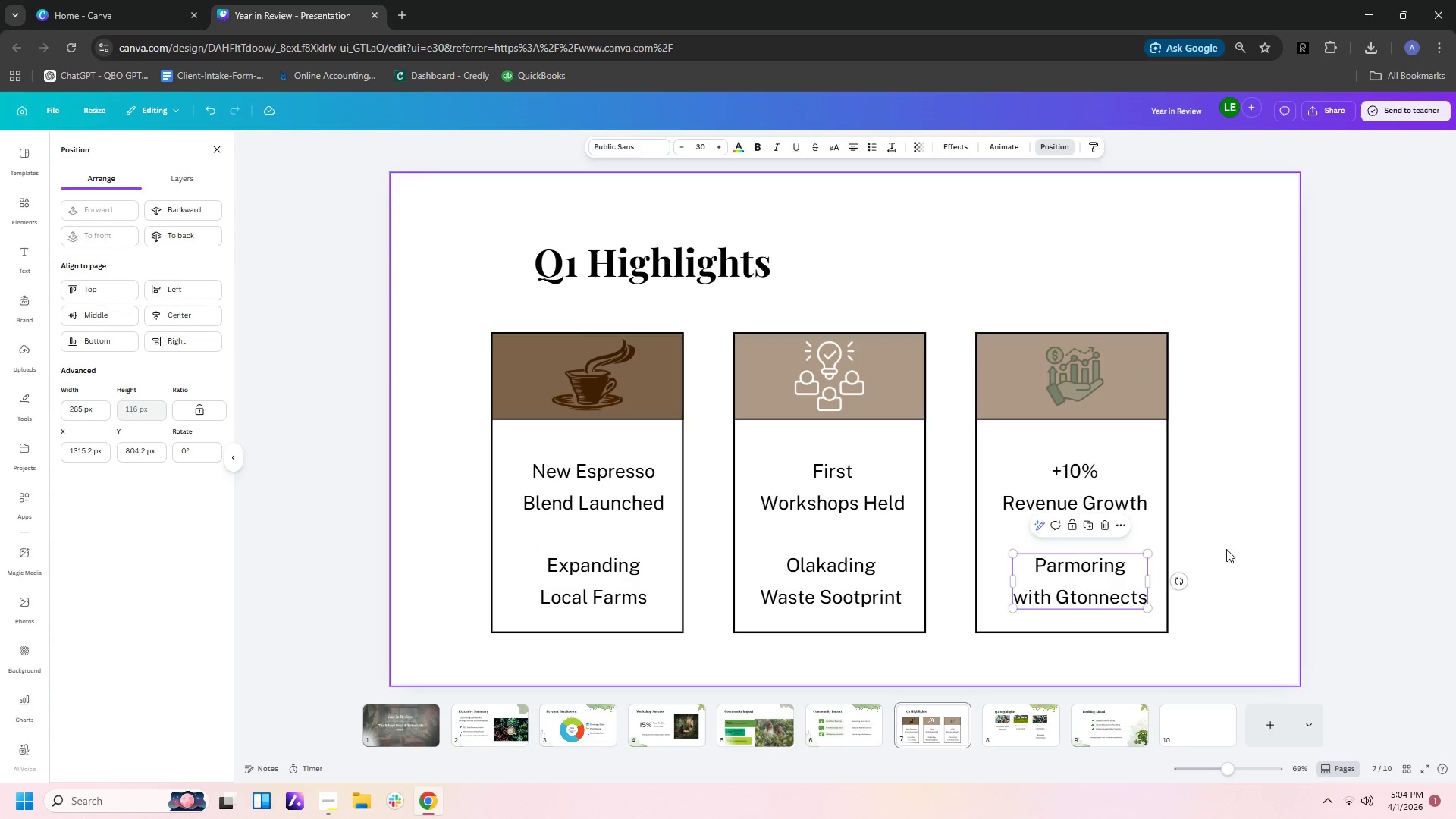 
left_click([1232, 546])
 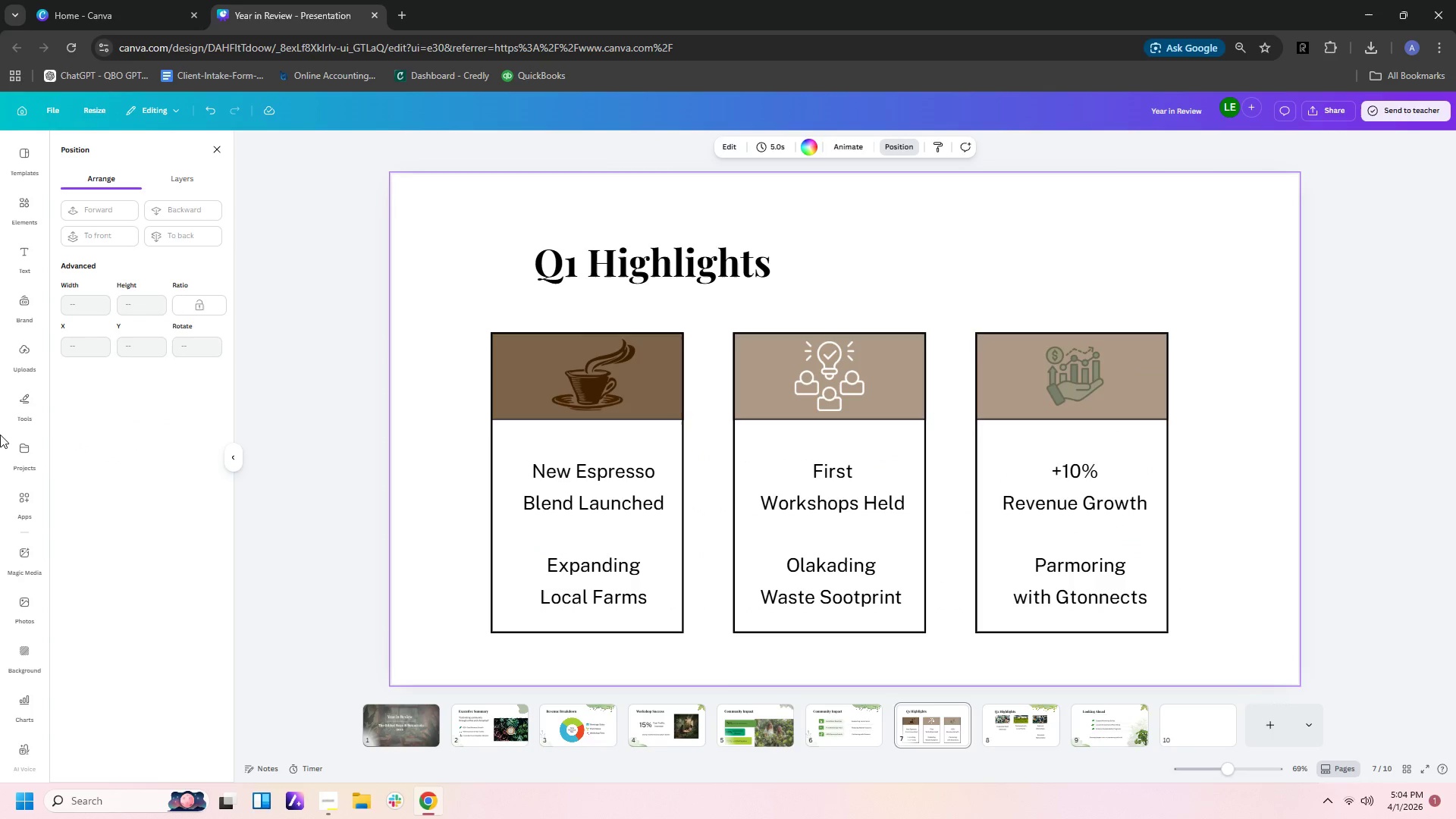 
left_click([23, 403])
 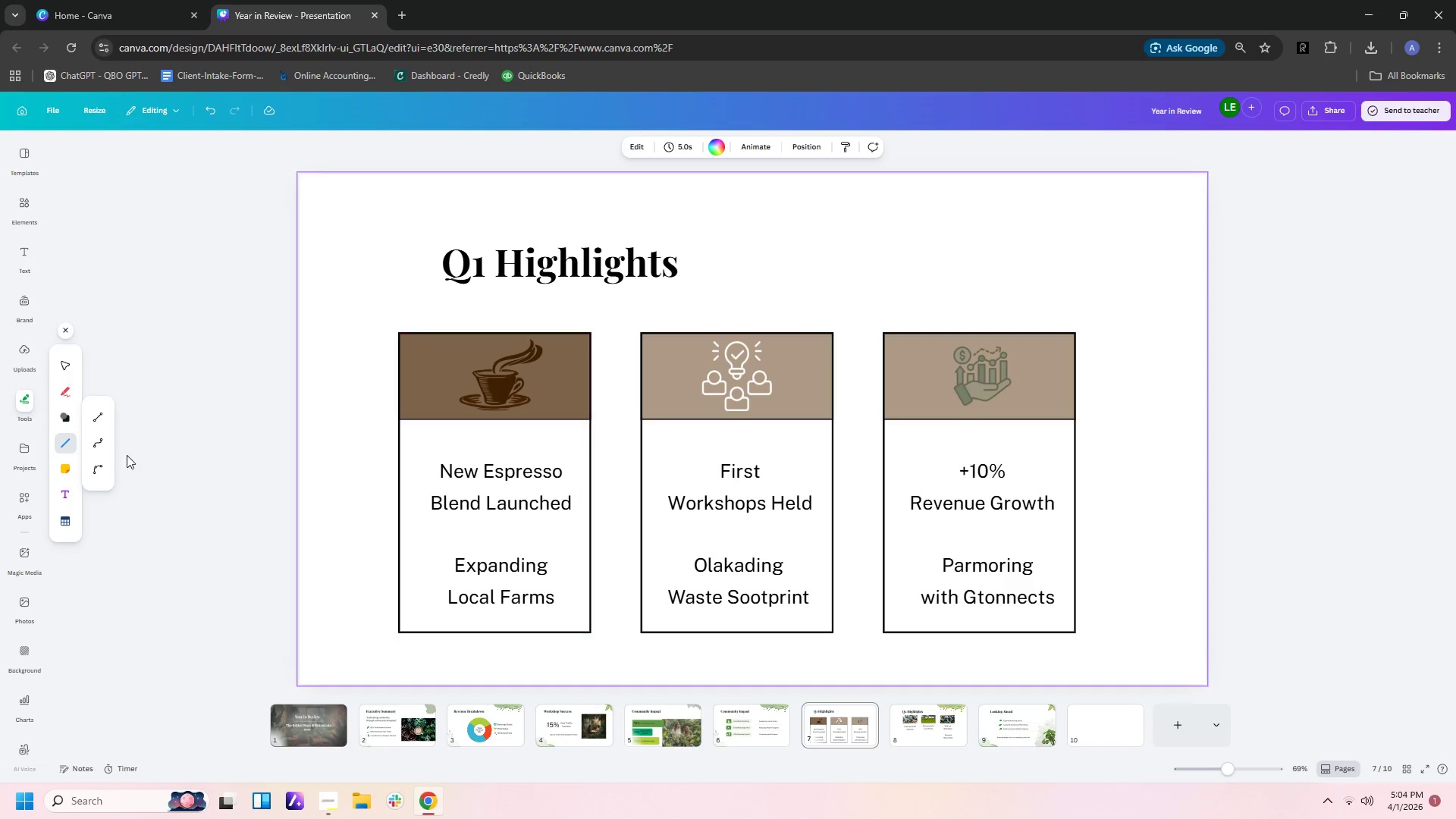 
left_click([89, 419])
 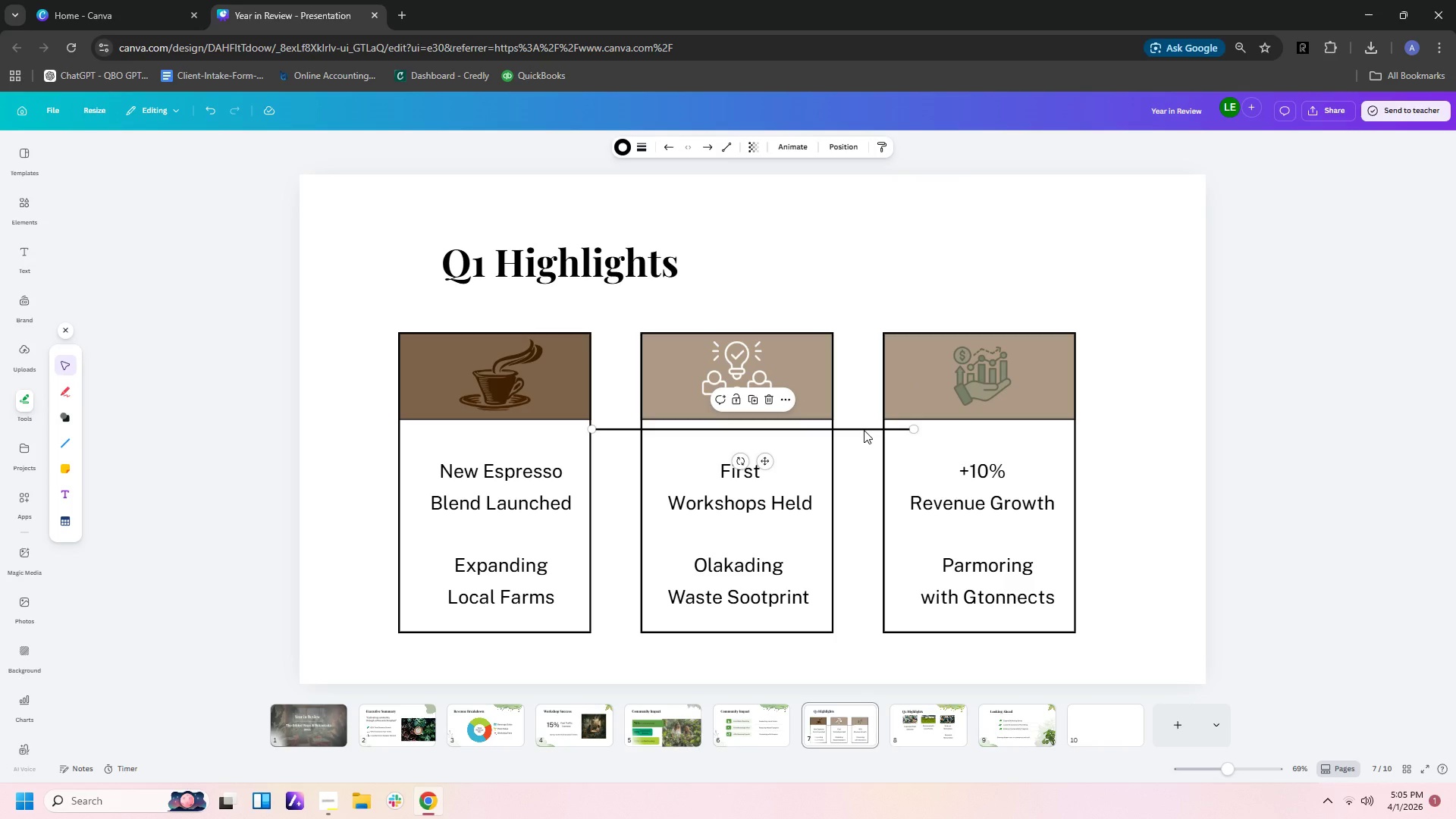 
left_click_drag(start_coordinate=[864, 430], to_coordinate=[702, 293])
 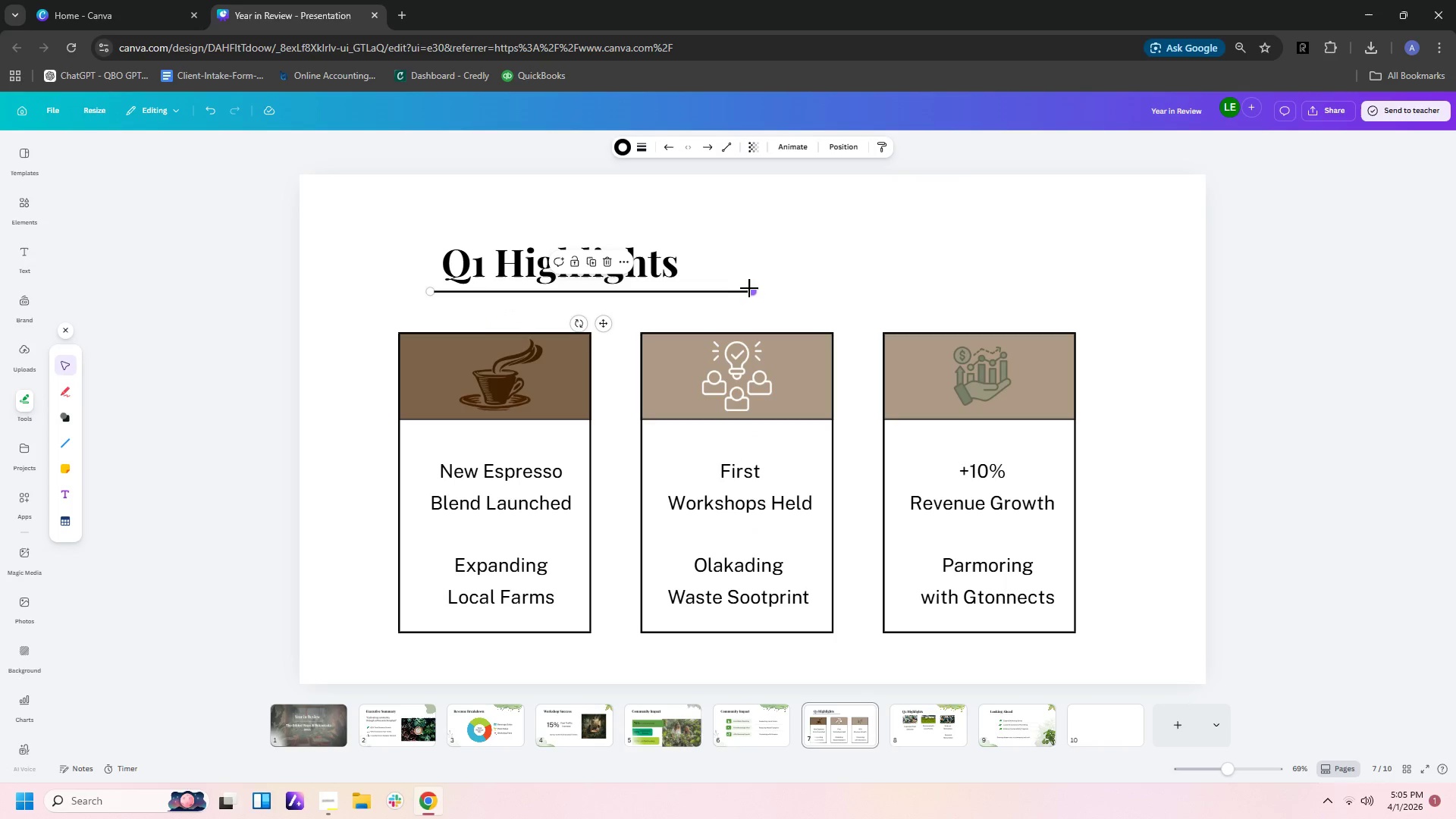 
left_click_drag(start_coordinate=[752, 288], to_coordinate=[689, 284])
 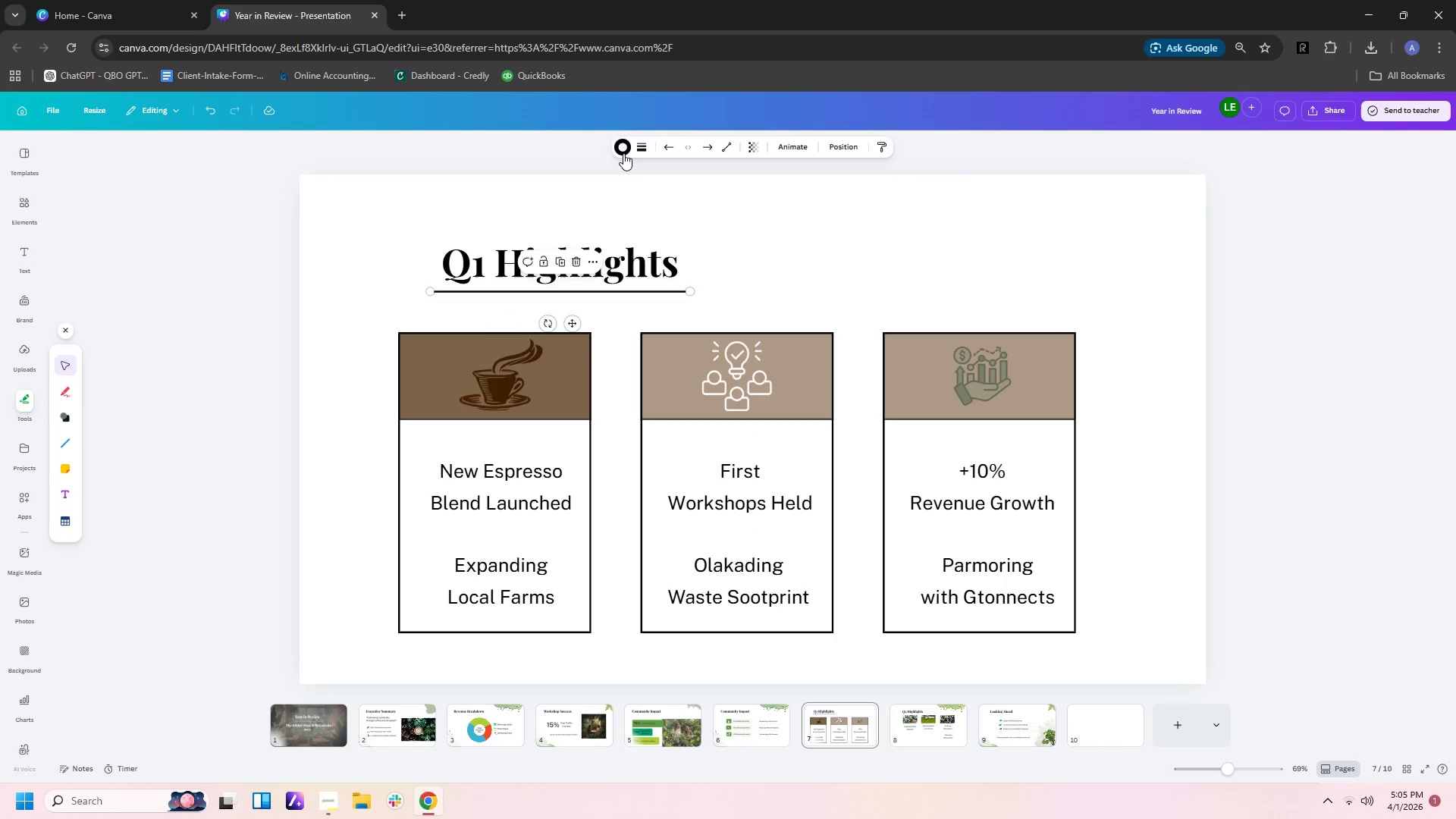 
left_click([622, 152])
 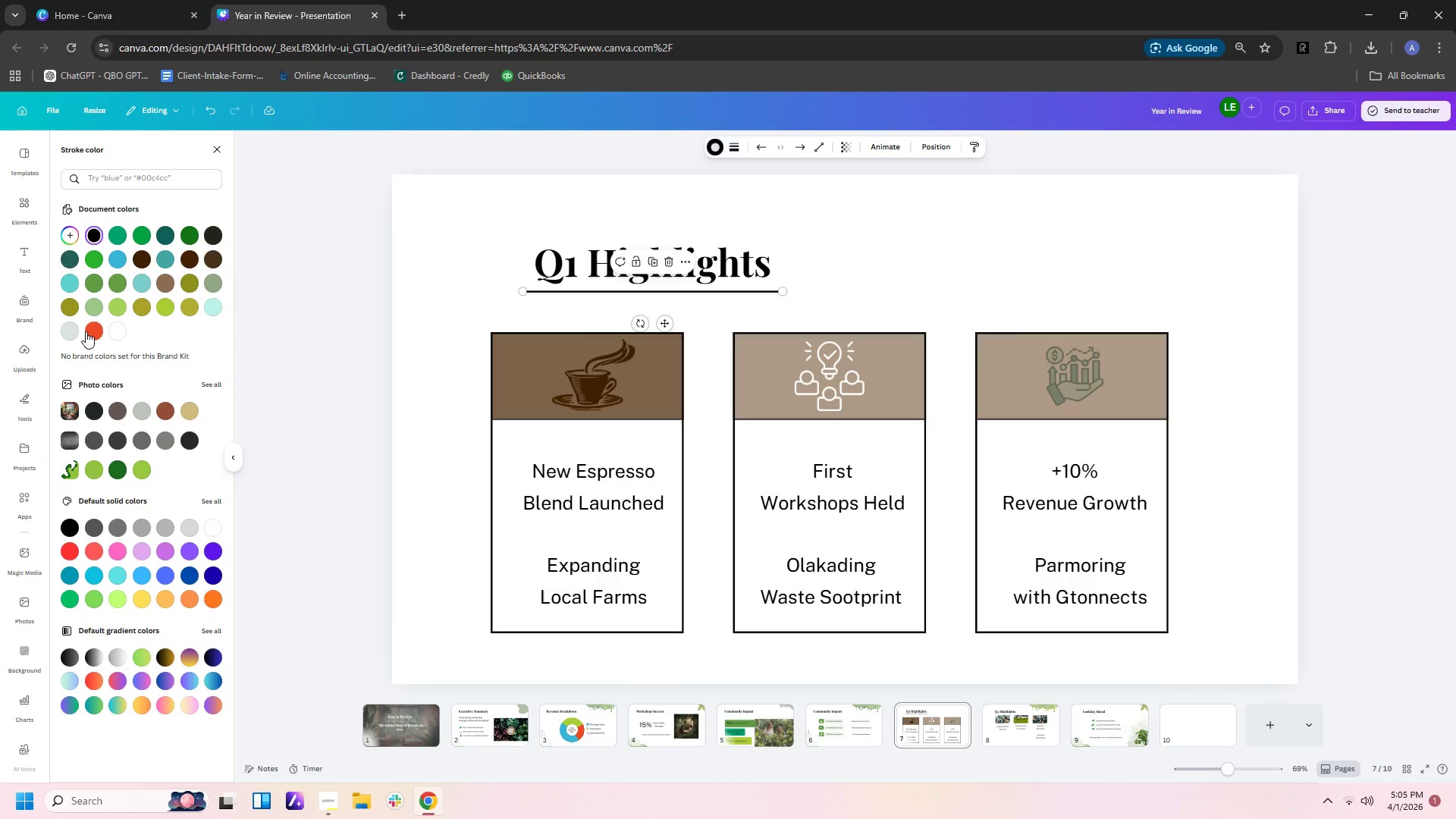 
left_click([72, 328])
 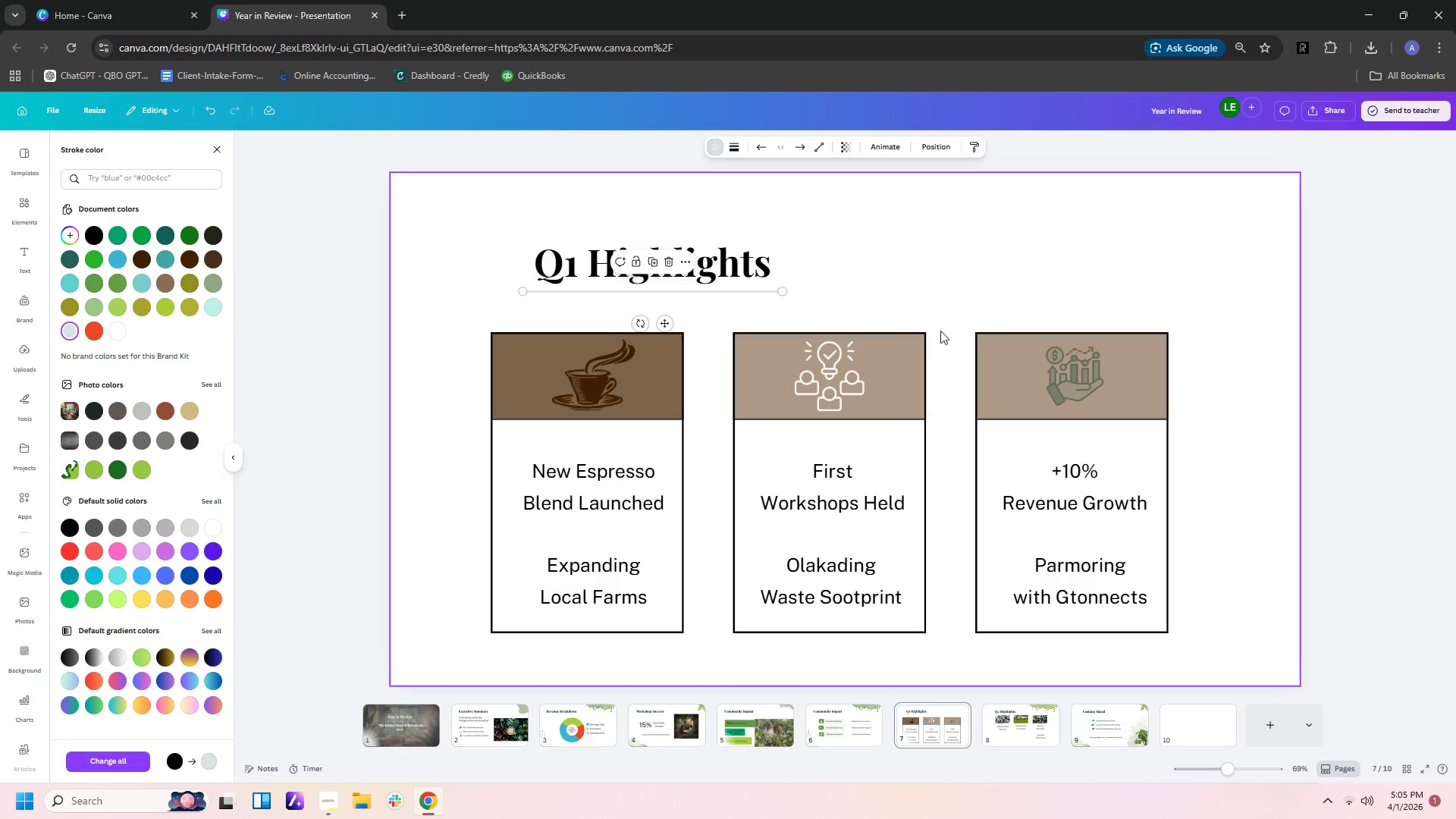 
left_click([1008, 294])
 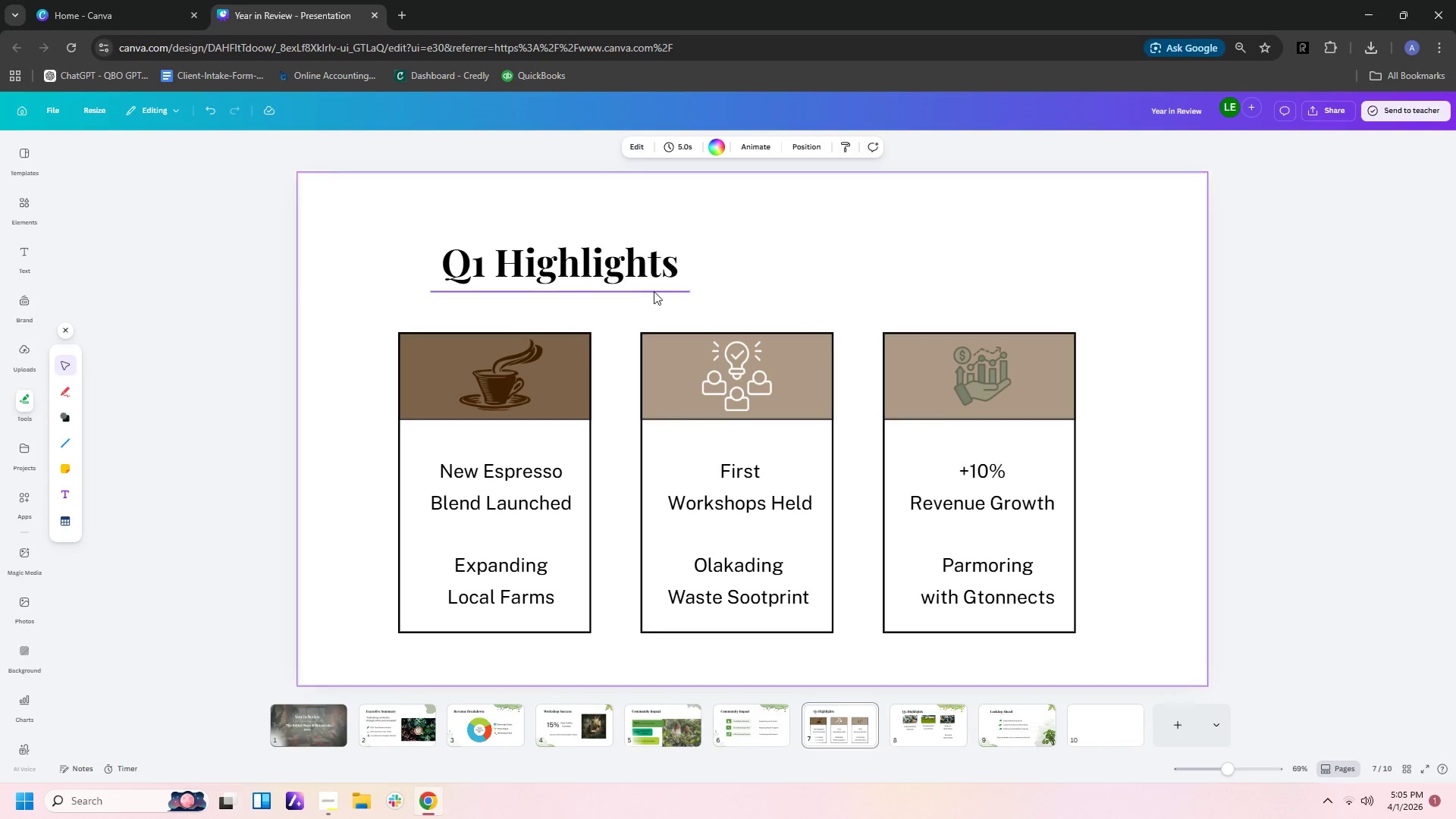 
left_click([653, 291])
 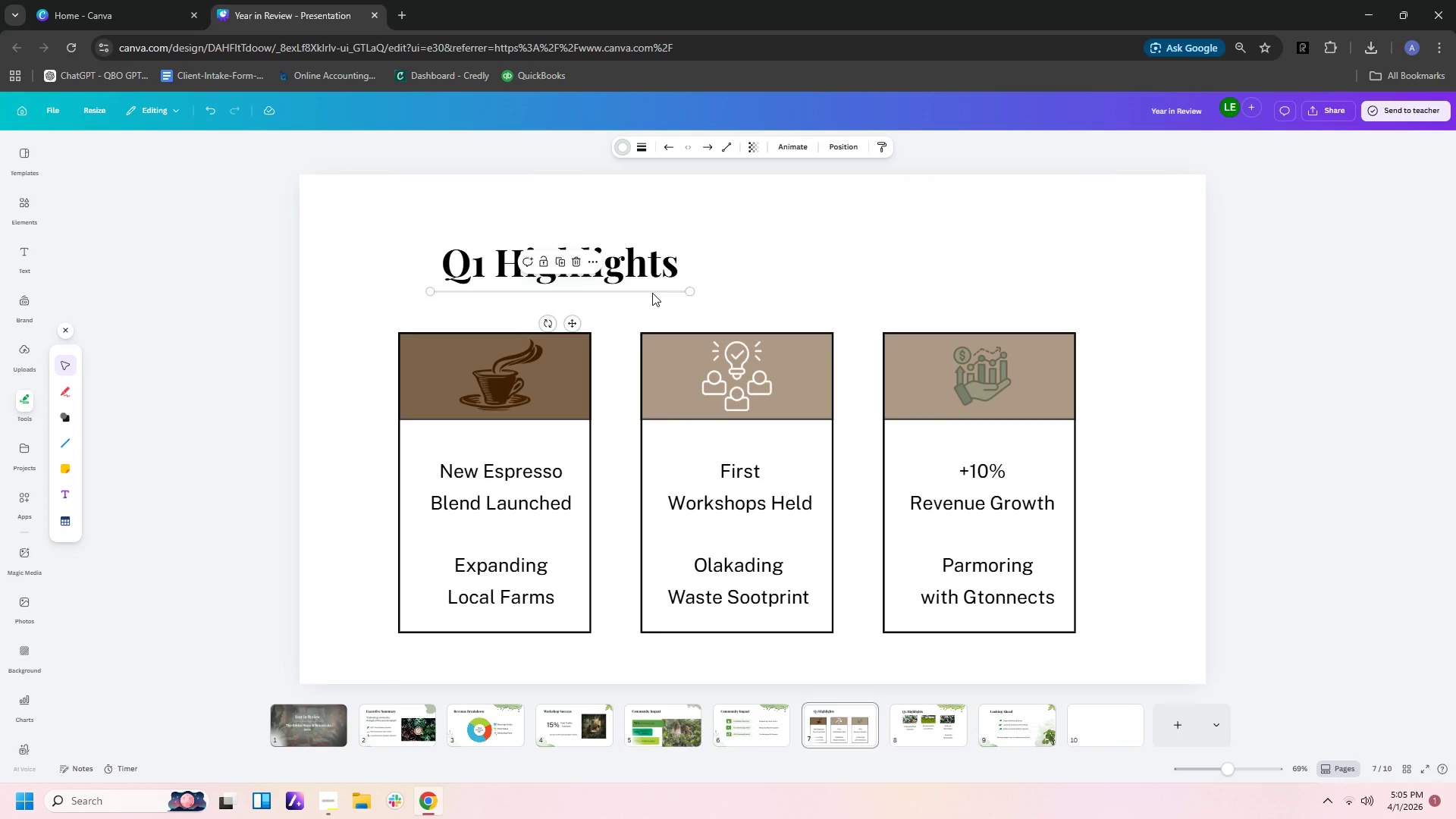 
key(Control+C)
 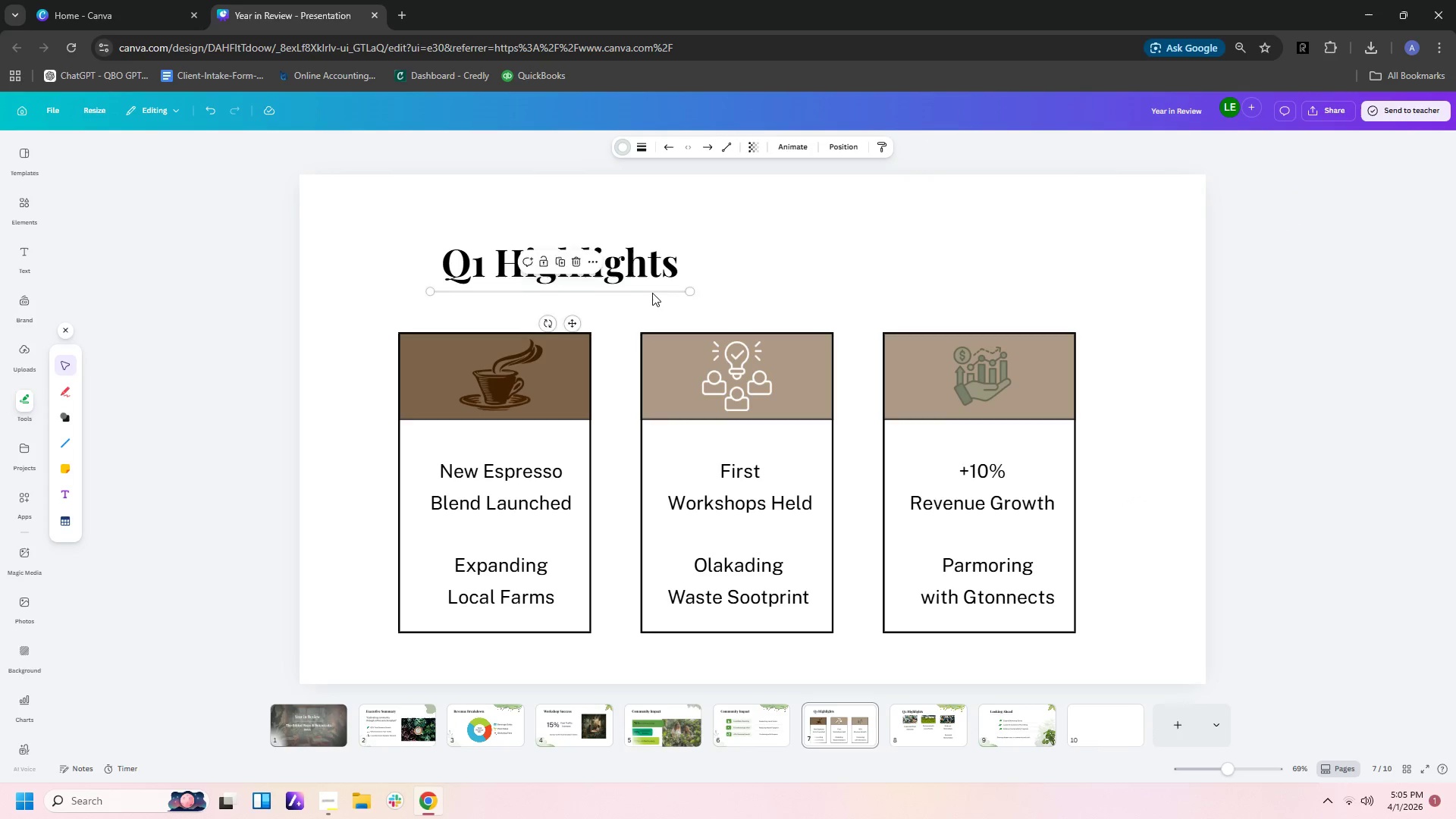 
key(Control+V)
 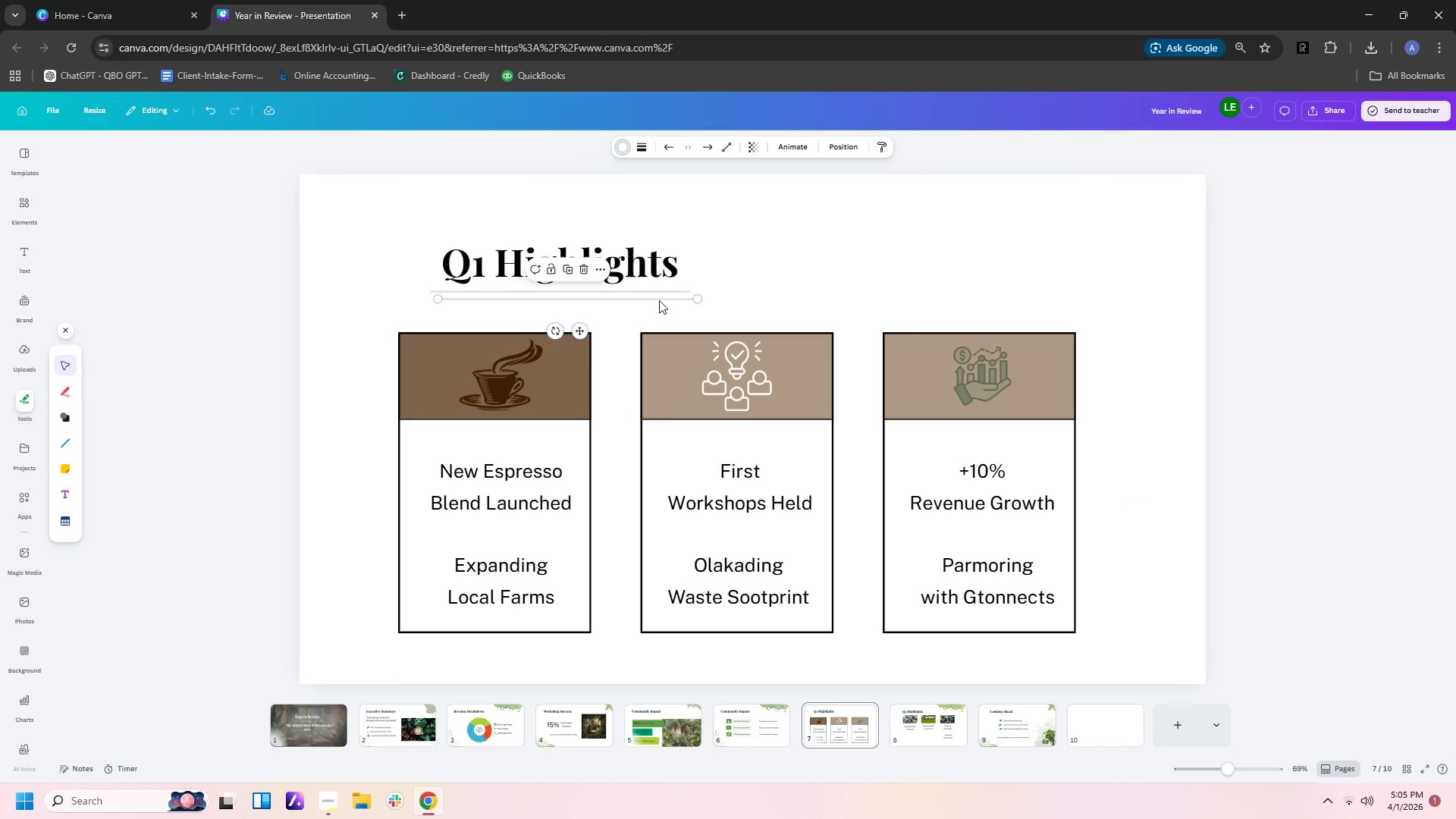 
left_click_drag(start_coordinate=[659, 300], to_coordinate=[631, 535])
 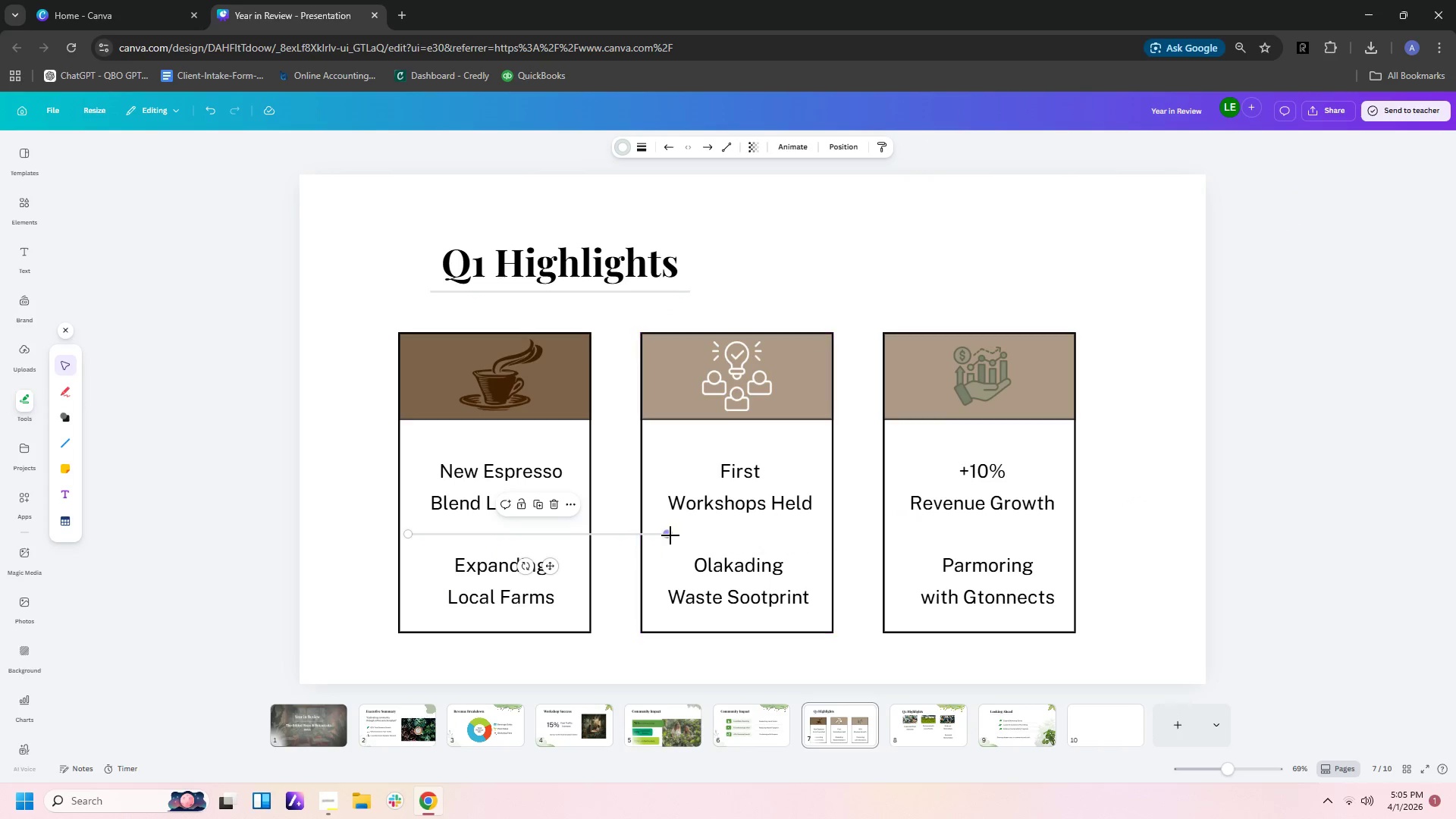 
left_click_drag(start_coordinate=[669, 535], to_coordinate=[576, 538])
 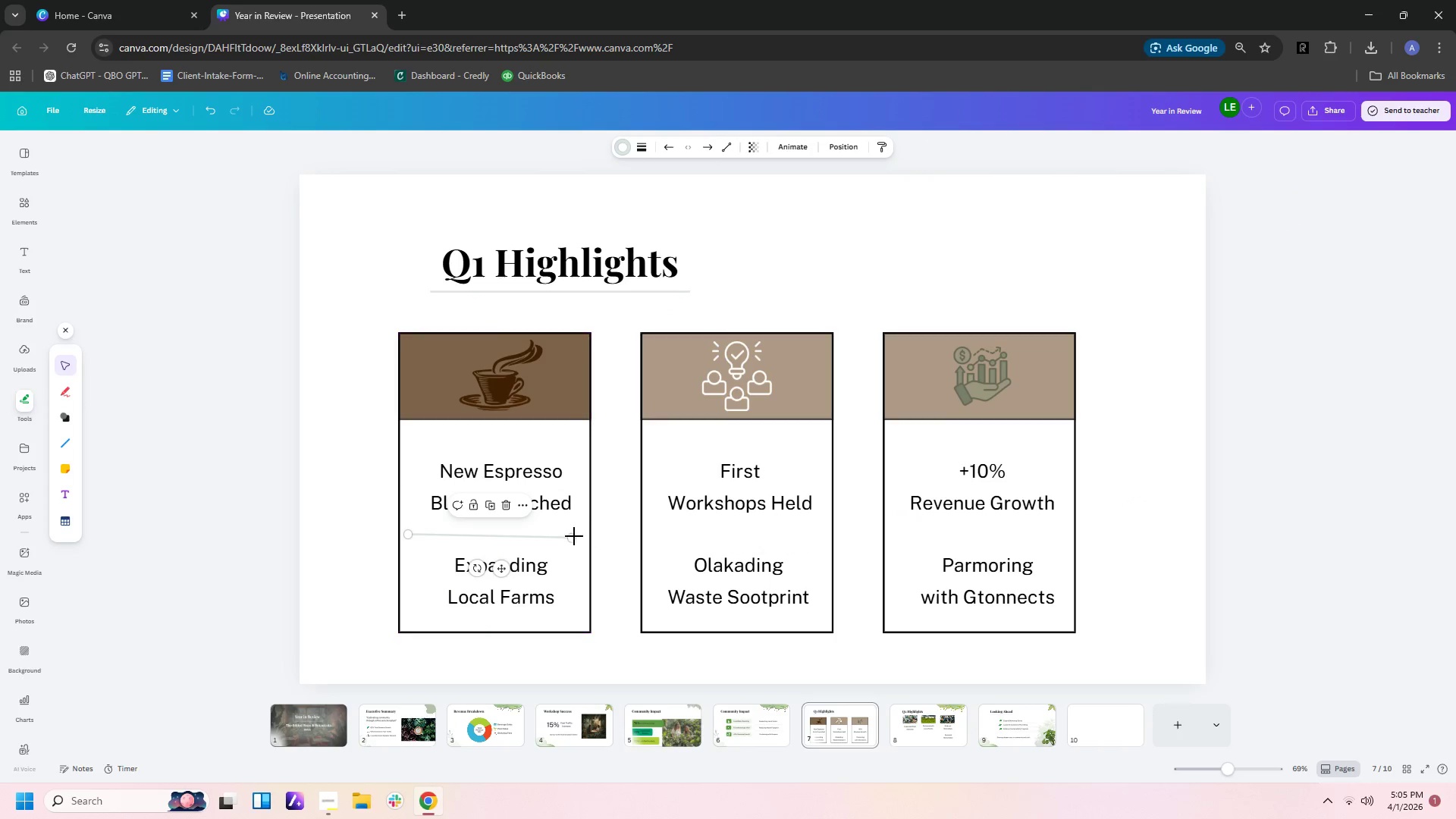 
left_click_drag(start_coordinate=[573, 537], to_coordinate=[573, 532])
 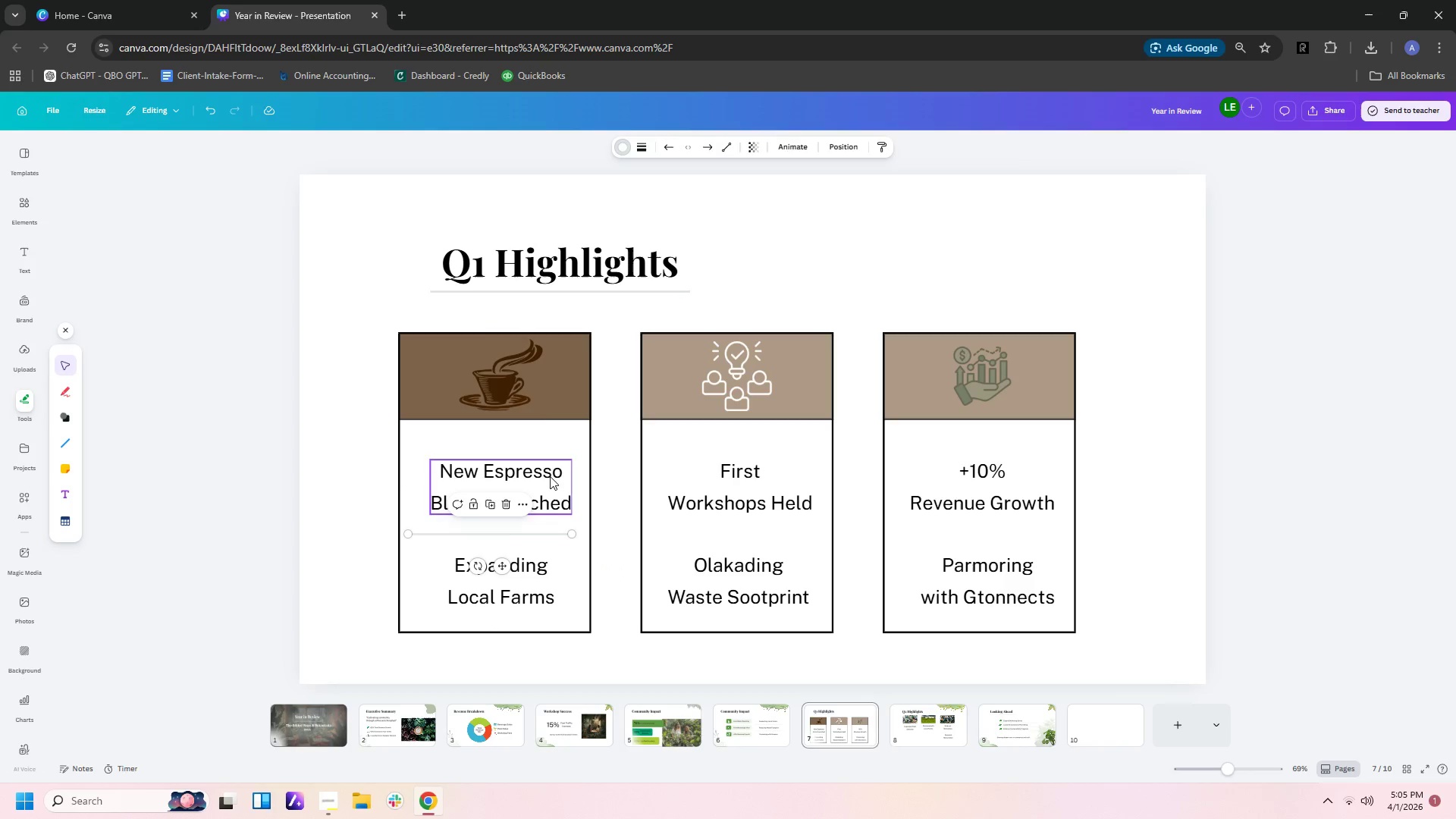 
left_click_drag(start_coordinate=[550, 476], to_coordinate=[543, 474])
 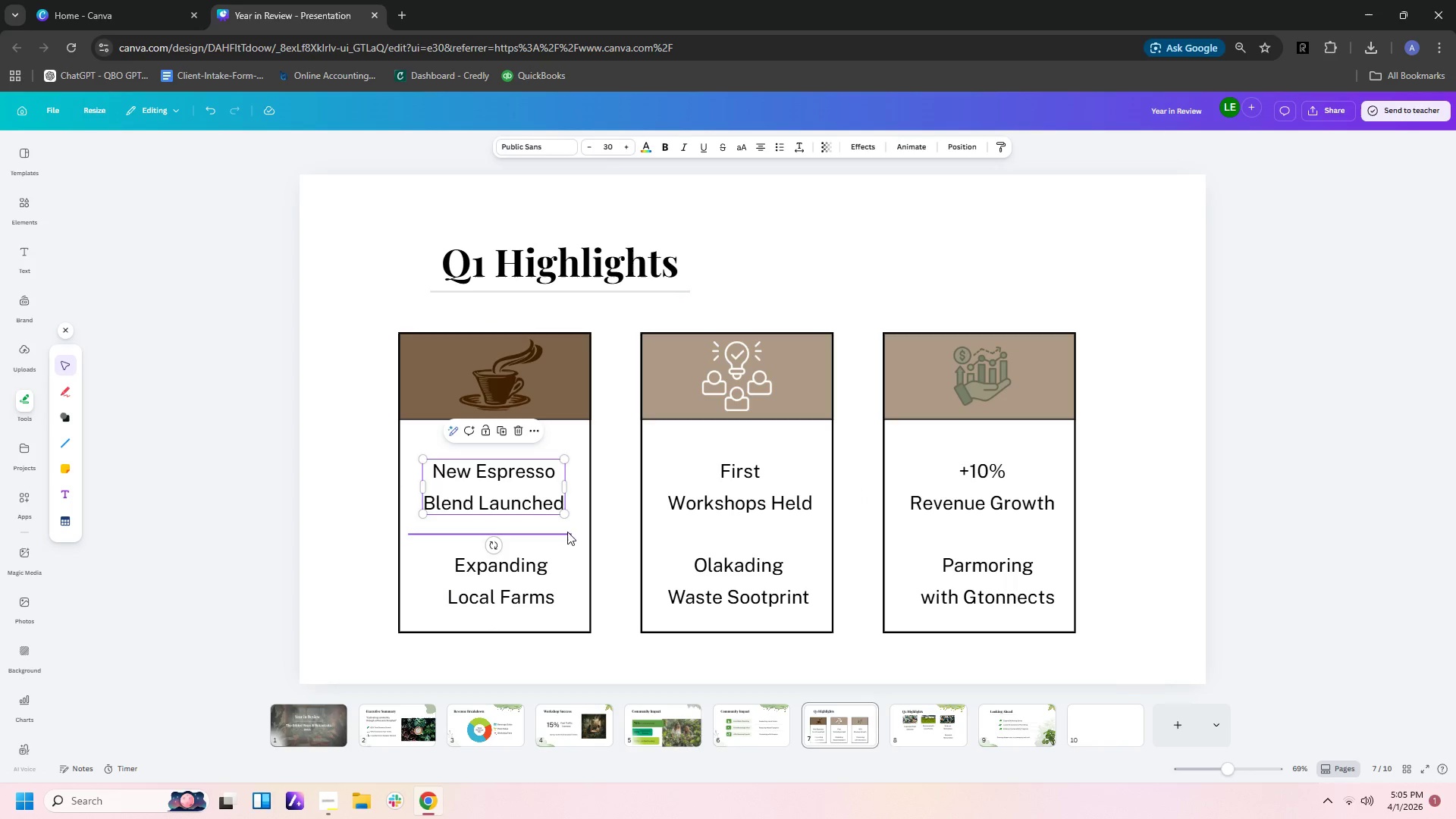 
left_click_drag(start_coordinate=[566, 534], to_coordinate=[571, 532])
 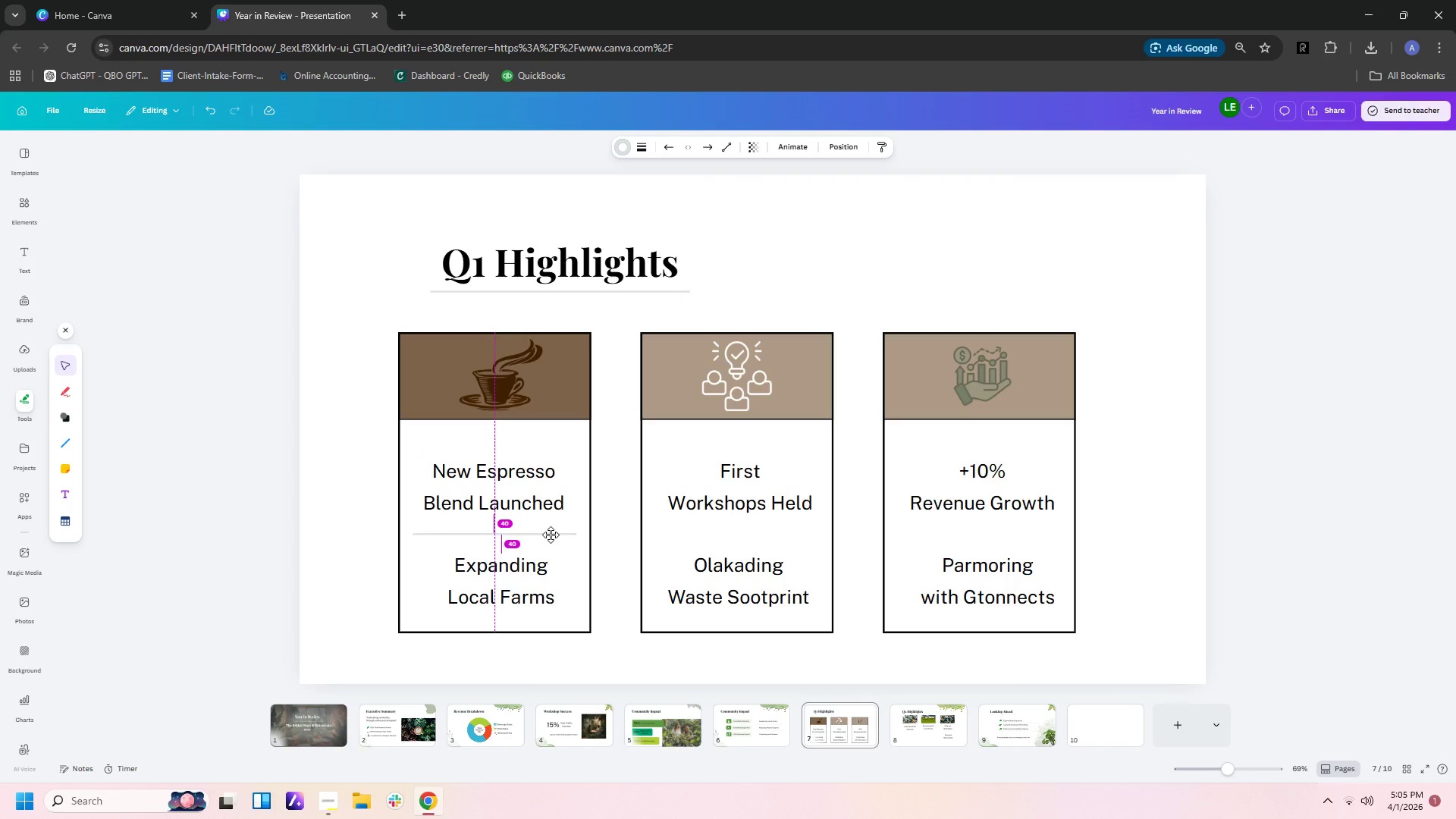 
wait(5.67)
 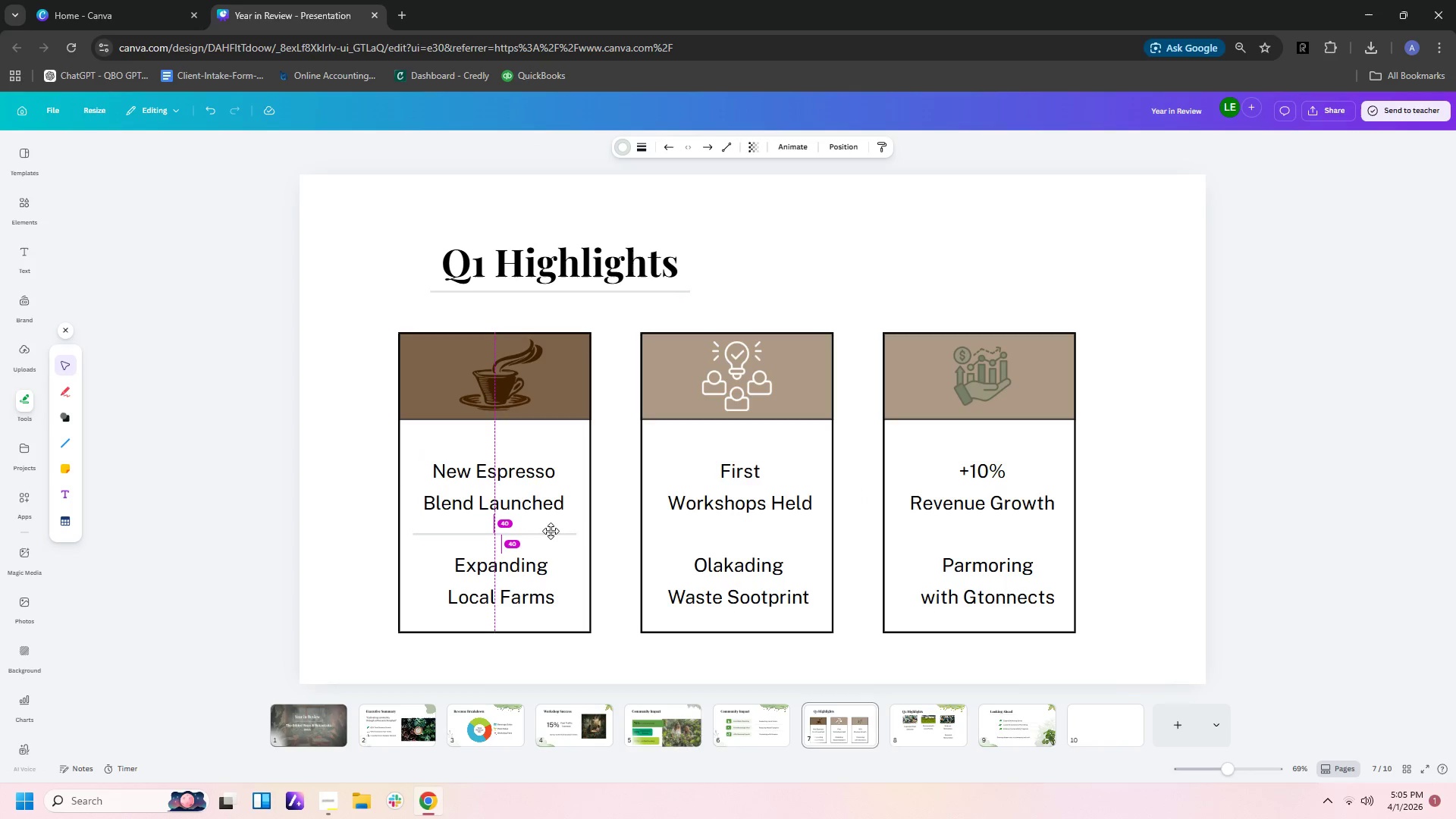 
key(Control+C)
 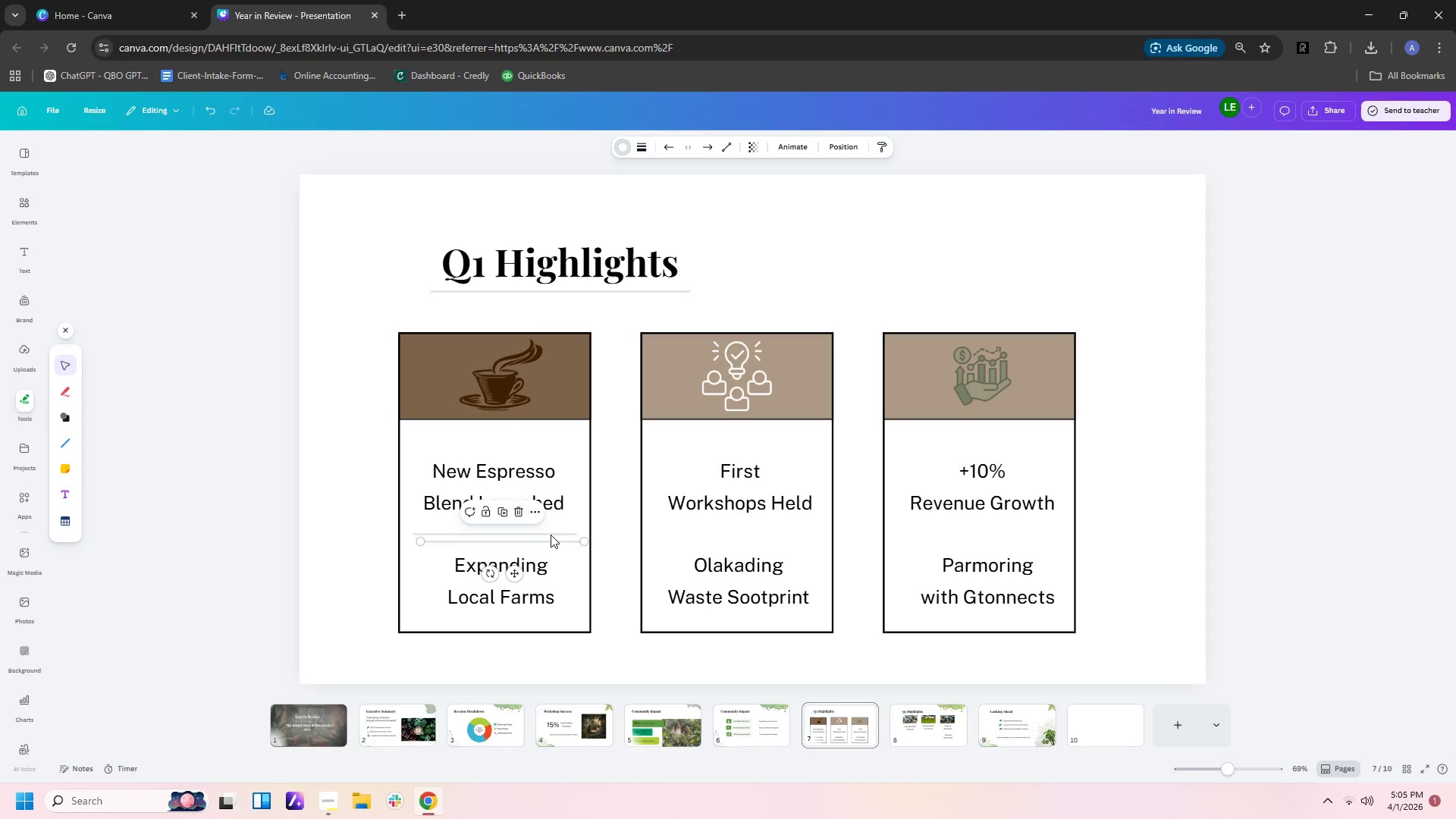 
key(Control+V)
 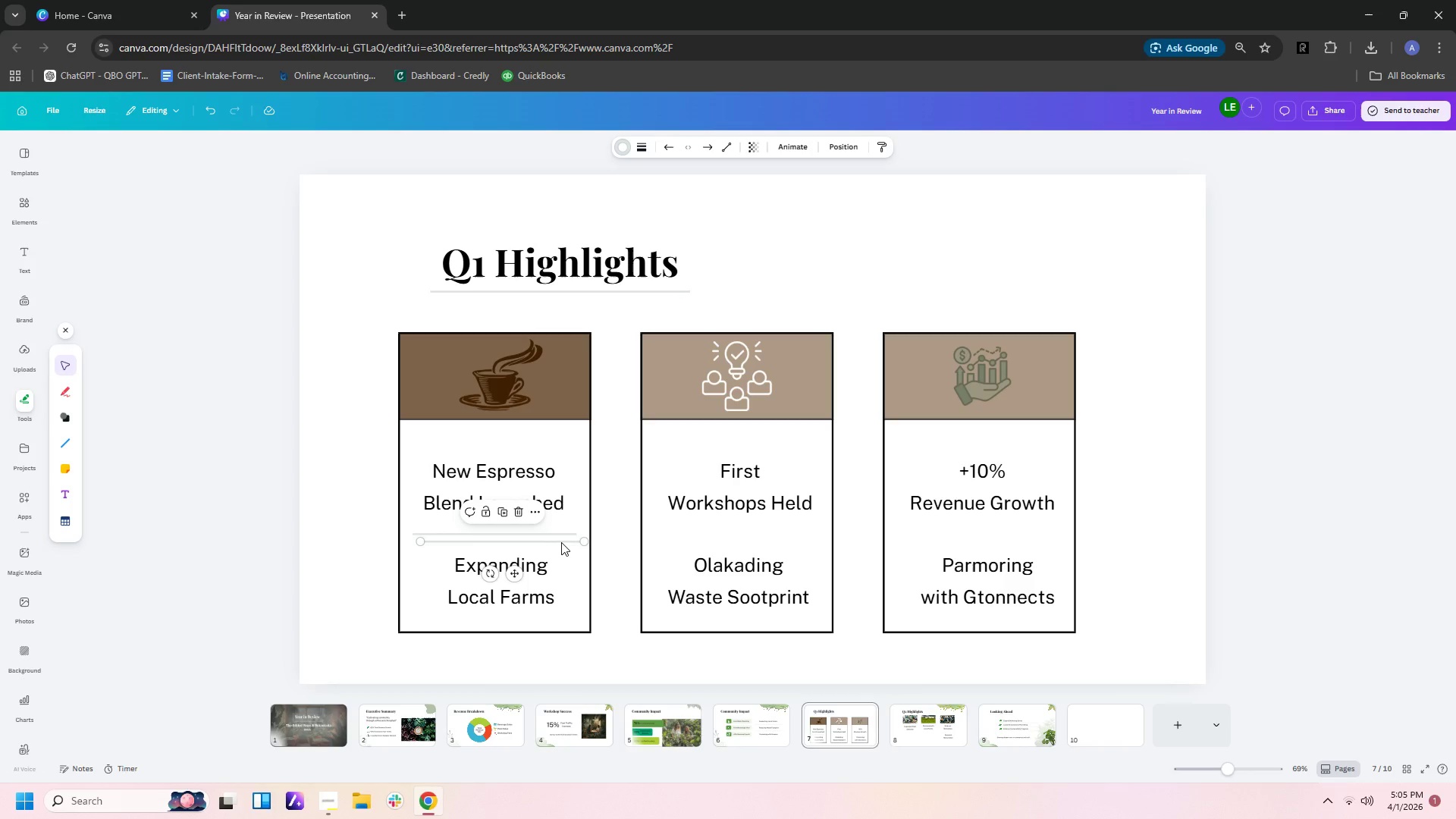 
left_click_drag(start_coordinate=[560, 541], to_coordinate=[796, 532])
 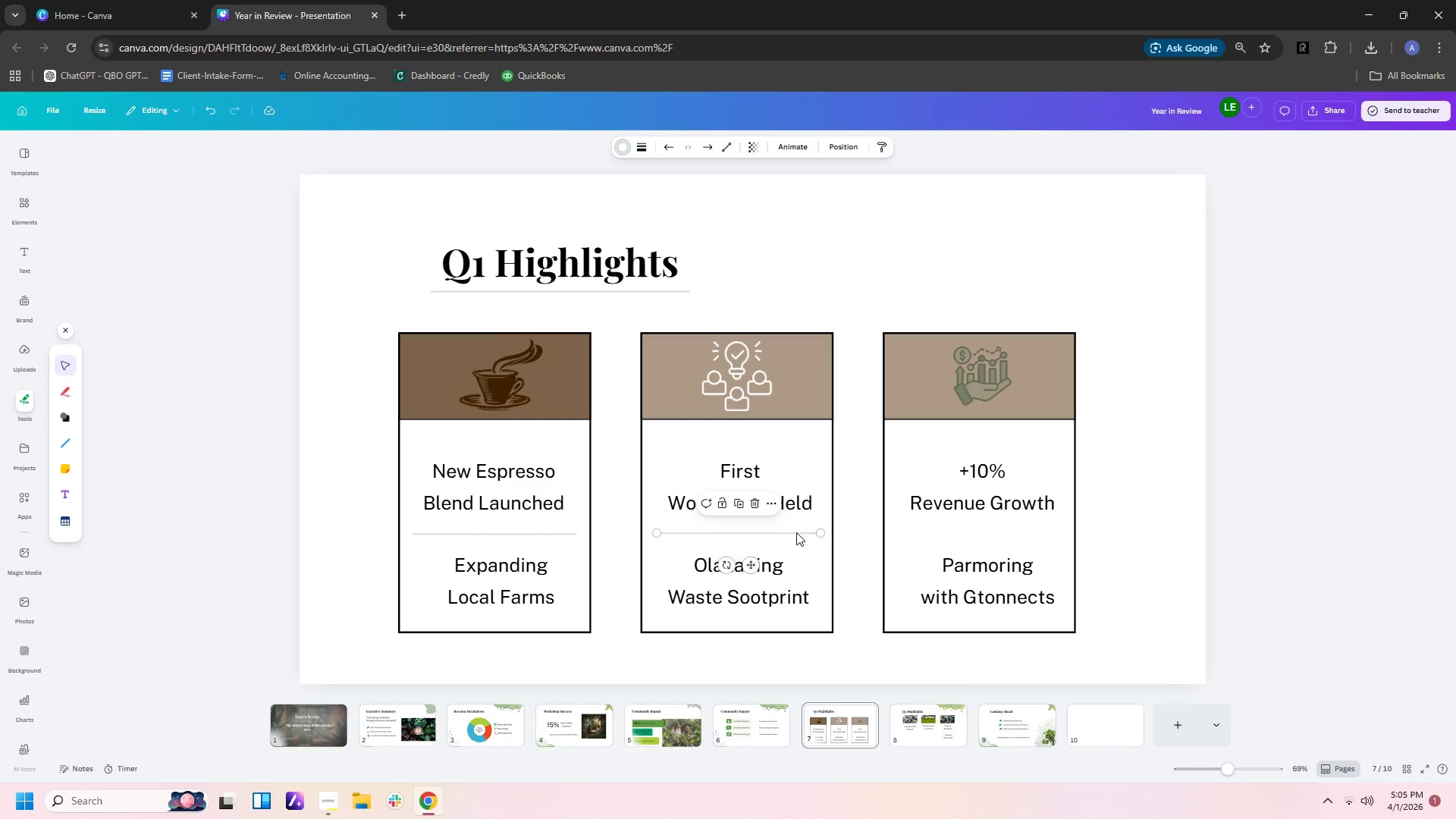 
key(Control+C)
 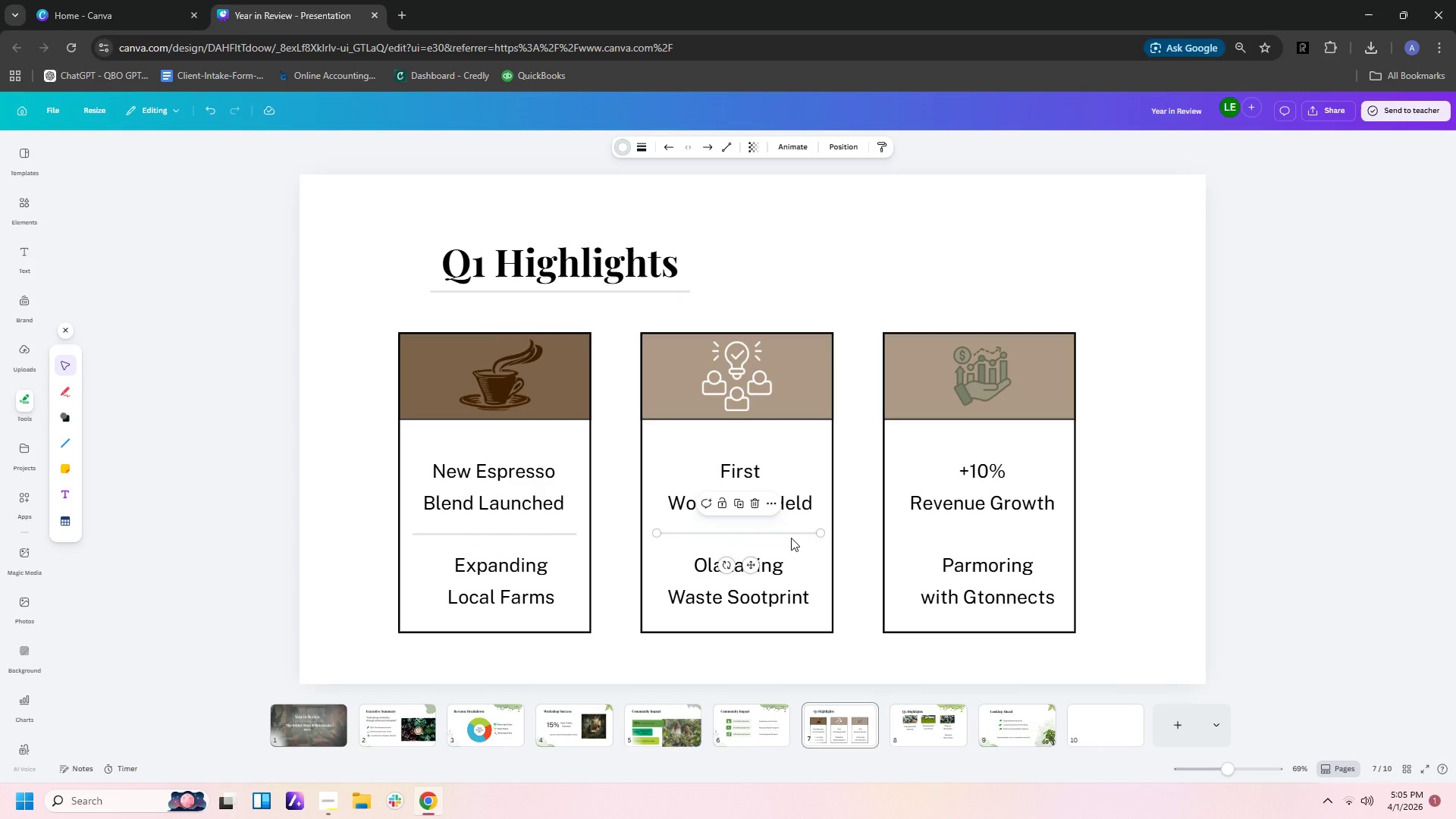 
key(Control+V)
 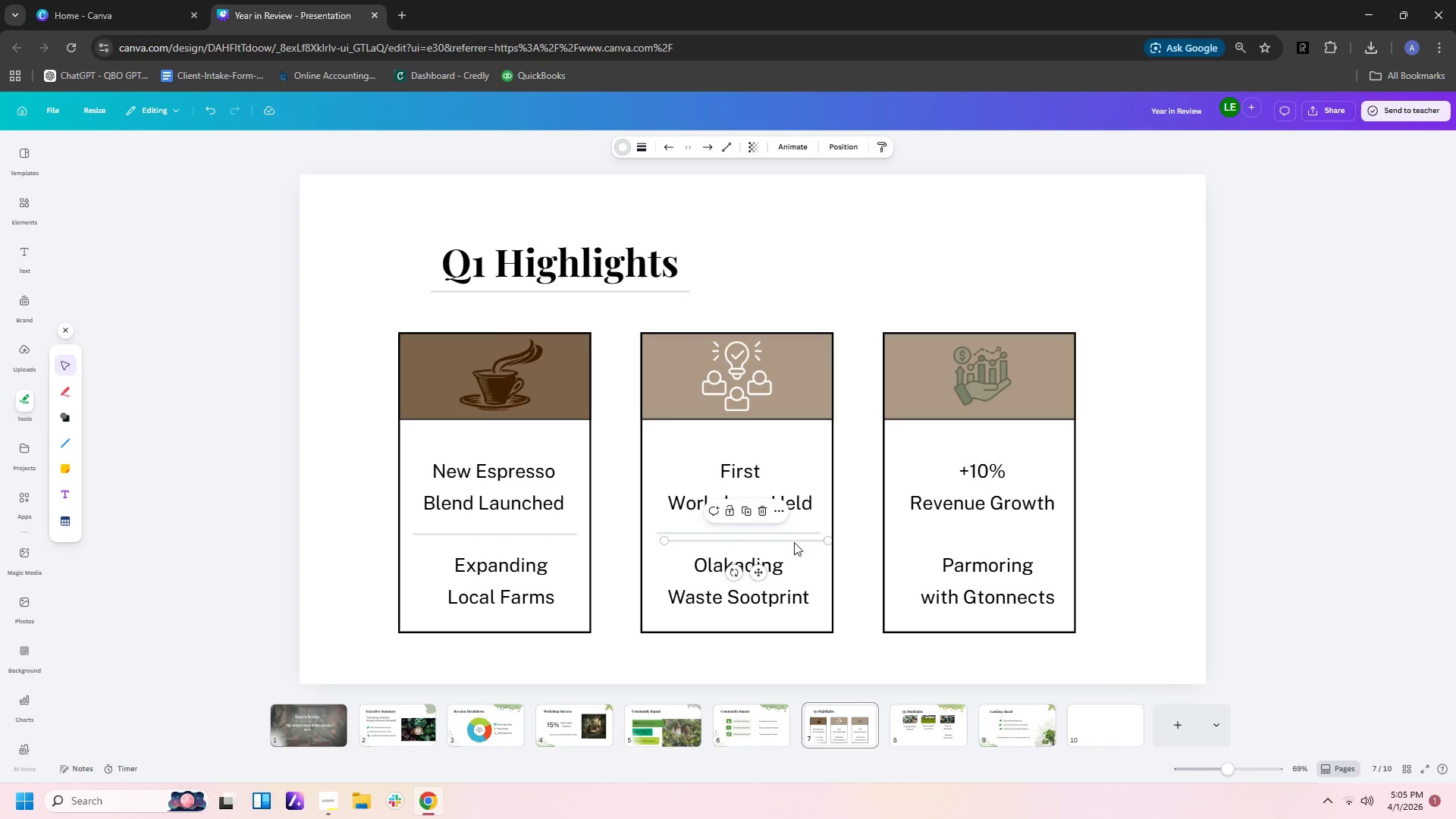 
left_click_drag(start_coordinate=[795, 542], to_coordinate=[1028, 540])
 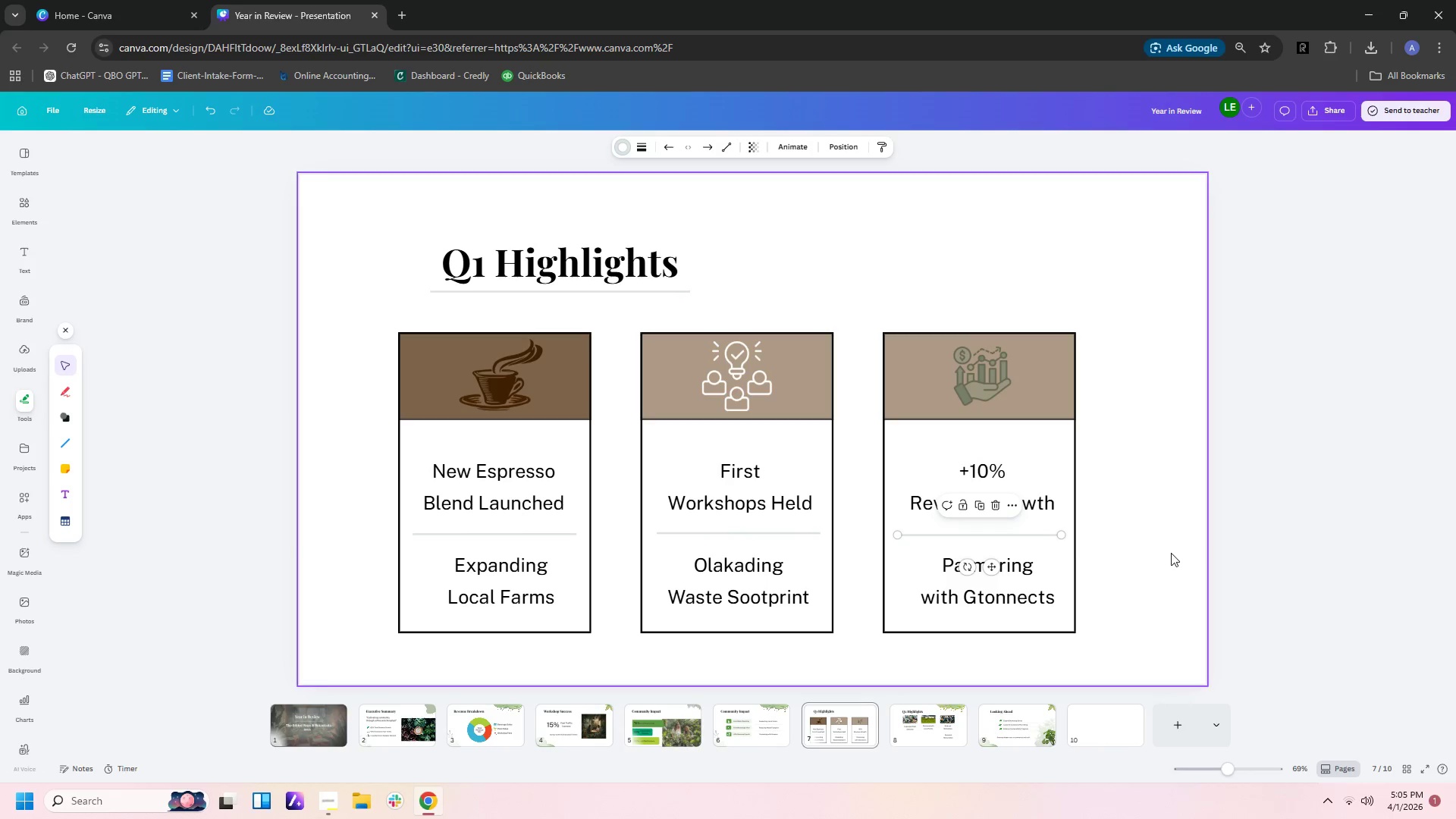 
left_click([1171, 551])
 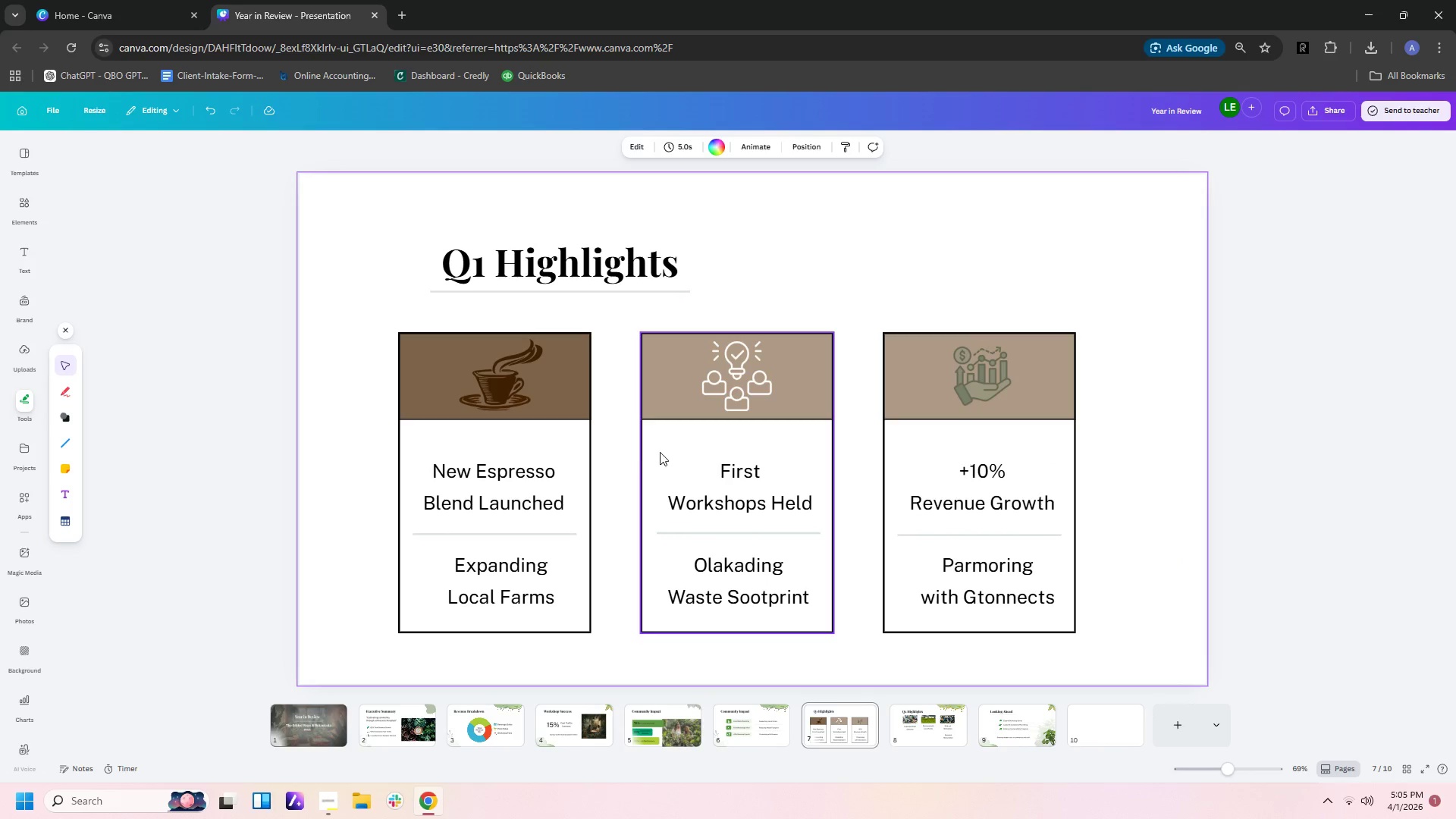 
wait(5.45)
 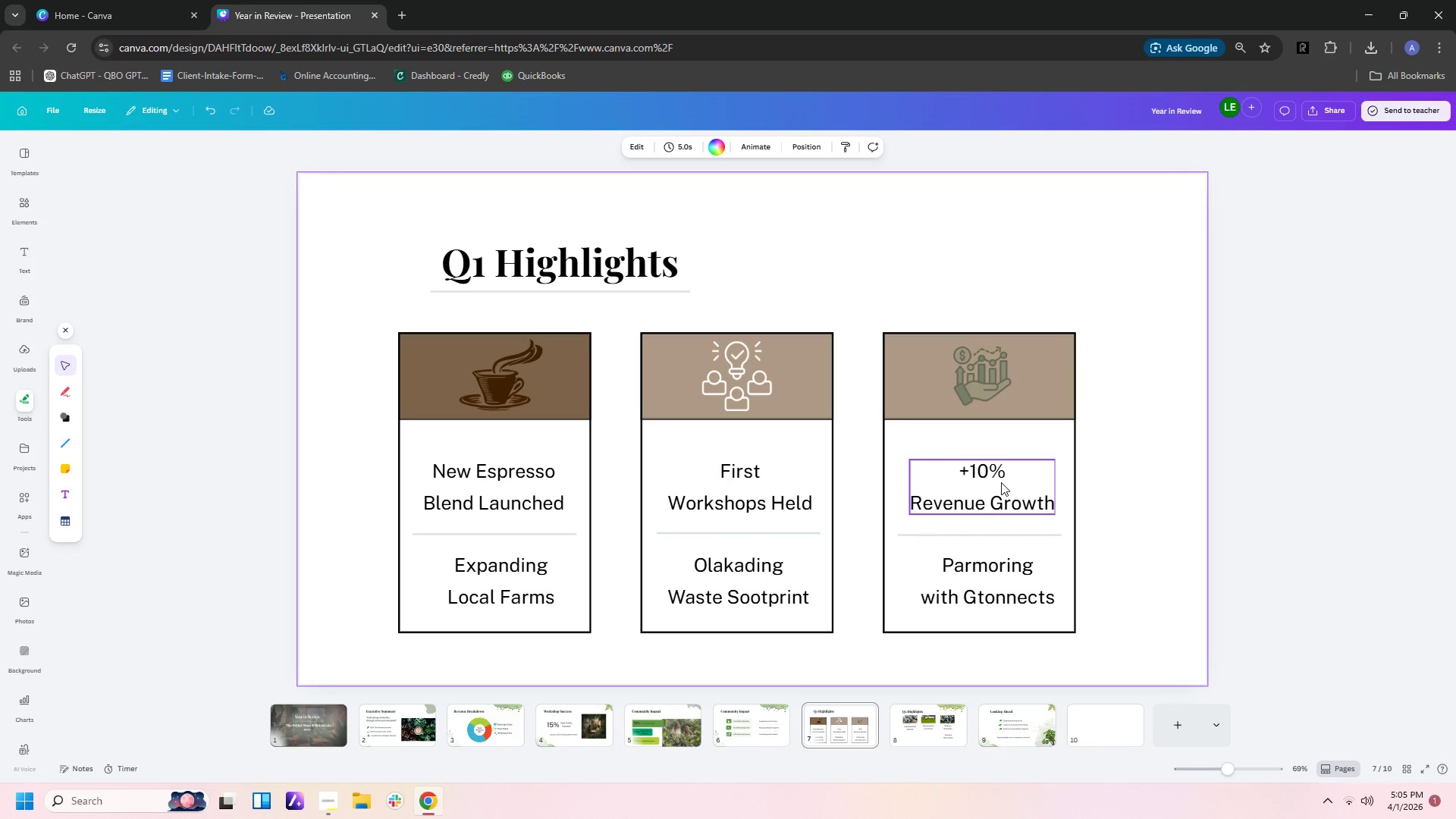 
left_click_drag(start_coordinate=[517, 500], to_coordinate=[516, 491])
 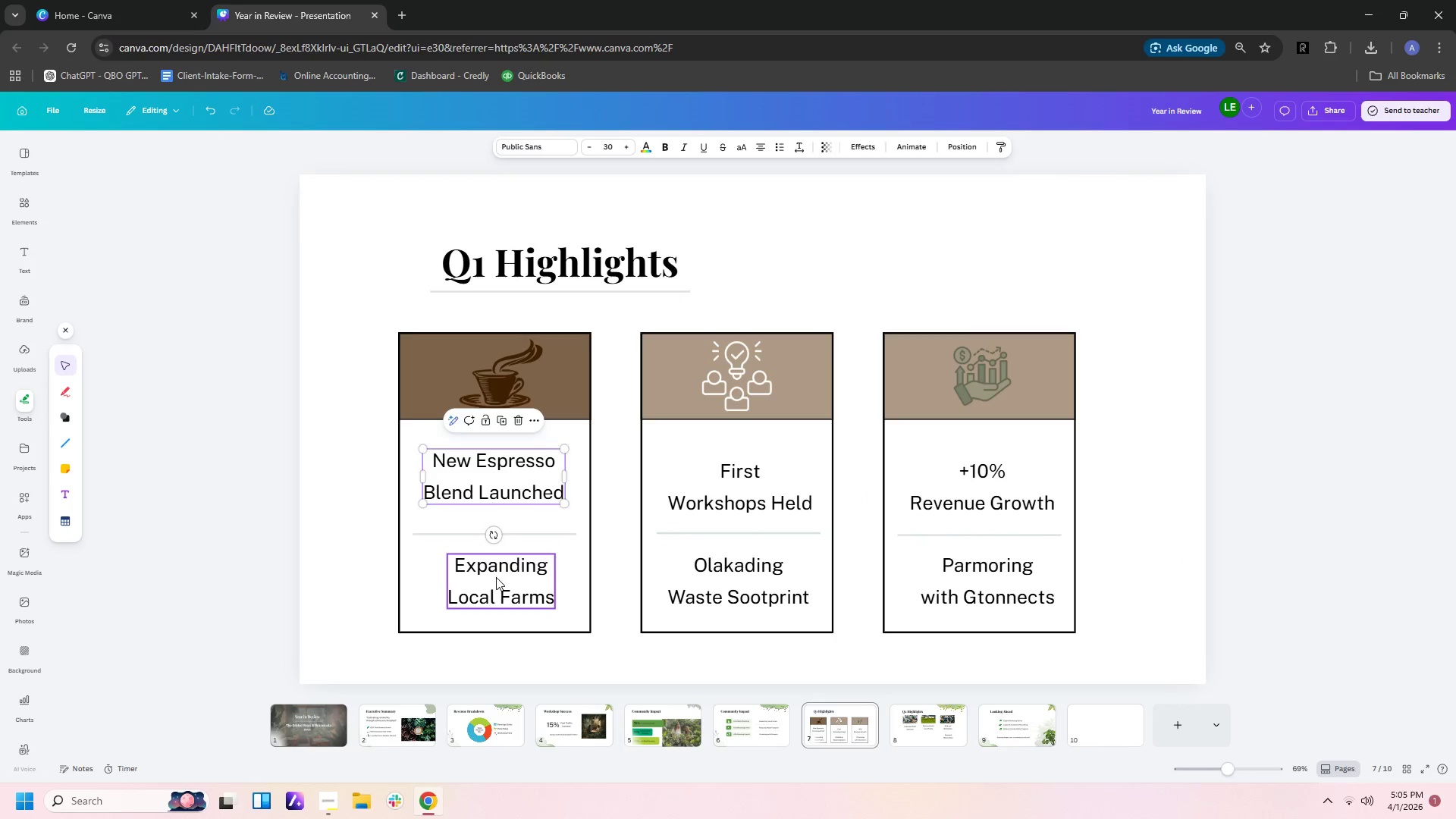 
left_click_drag(start_coordinate=[496, 577], to_coordinate=[490, 579])
 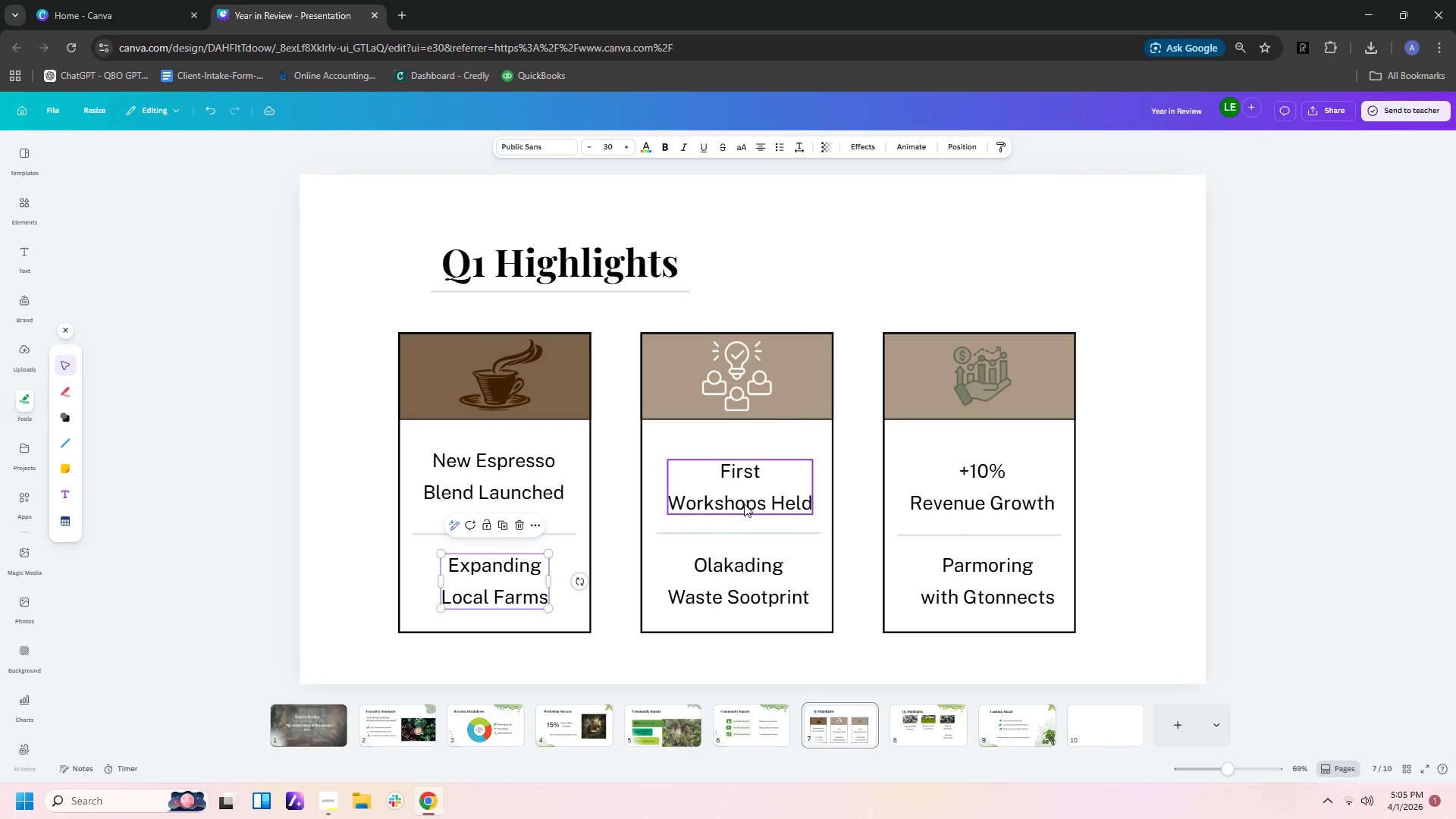 
left_click_drag(start_coordinate=[744, 504], to_coordinate=[743, 488])
 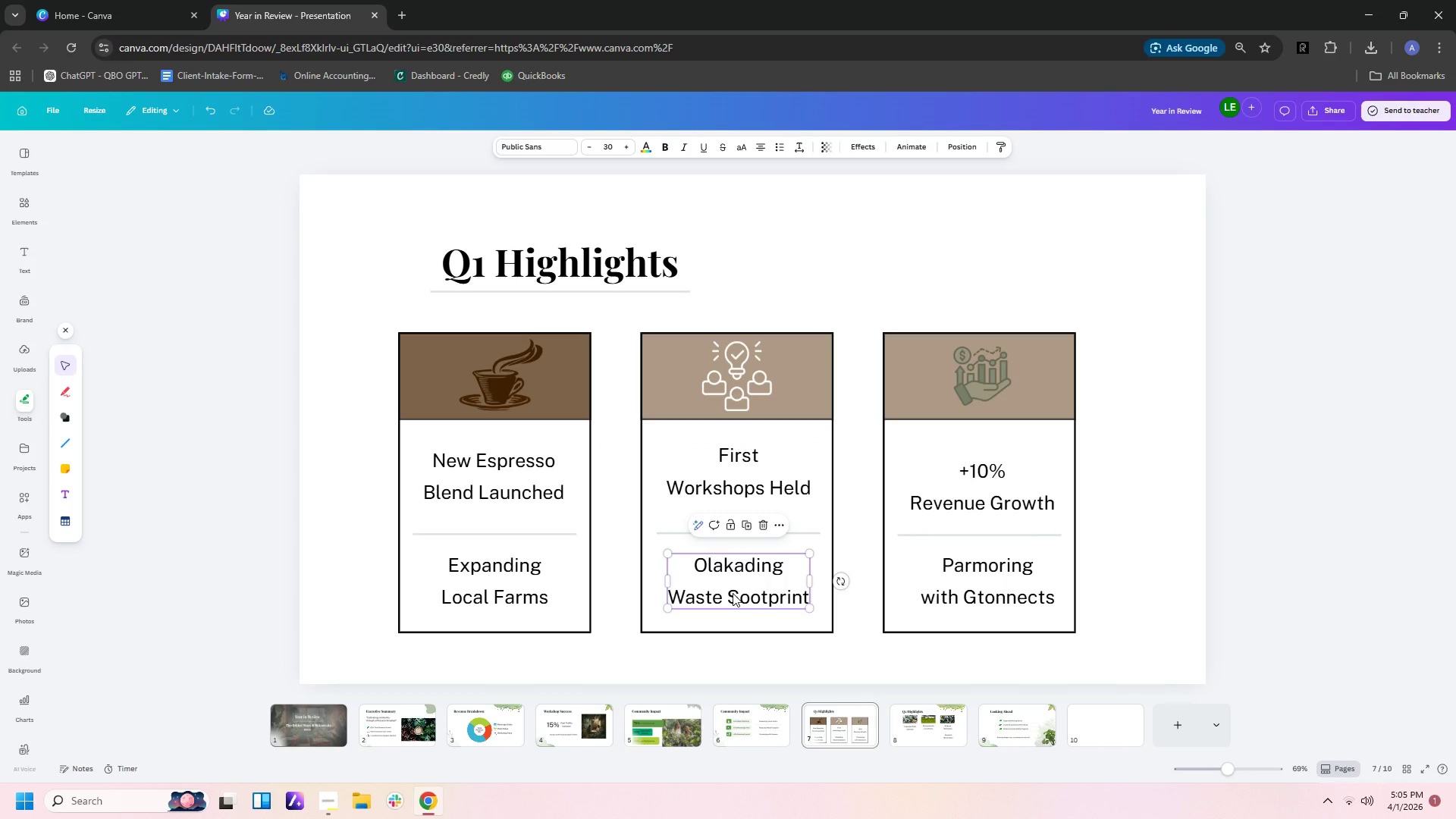 
left_click([733, 593])
 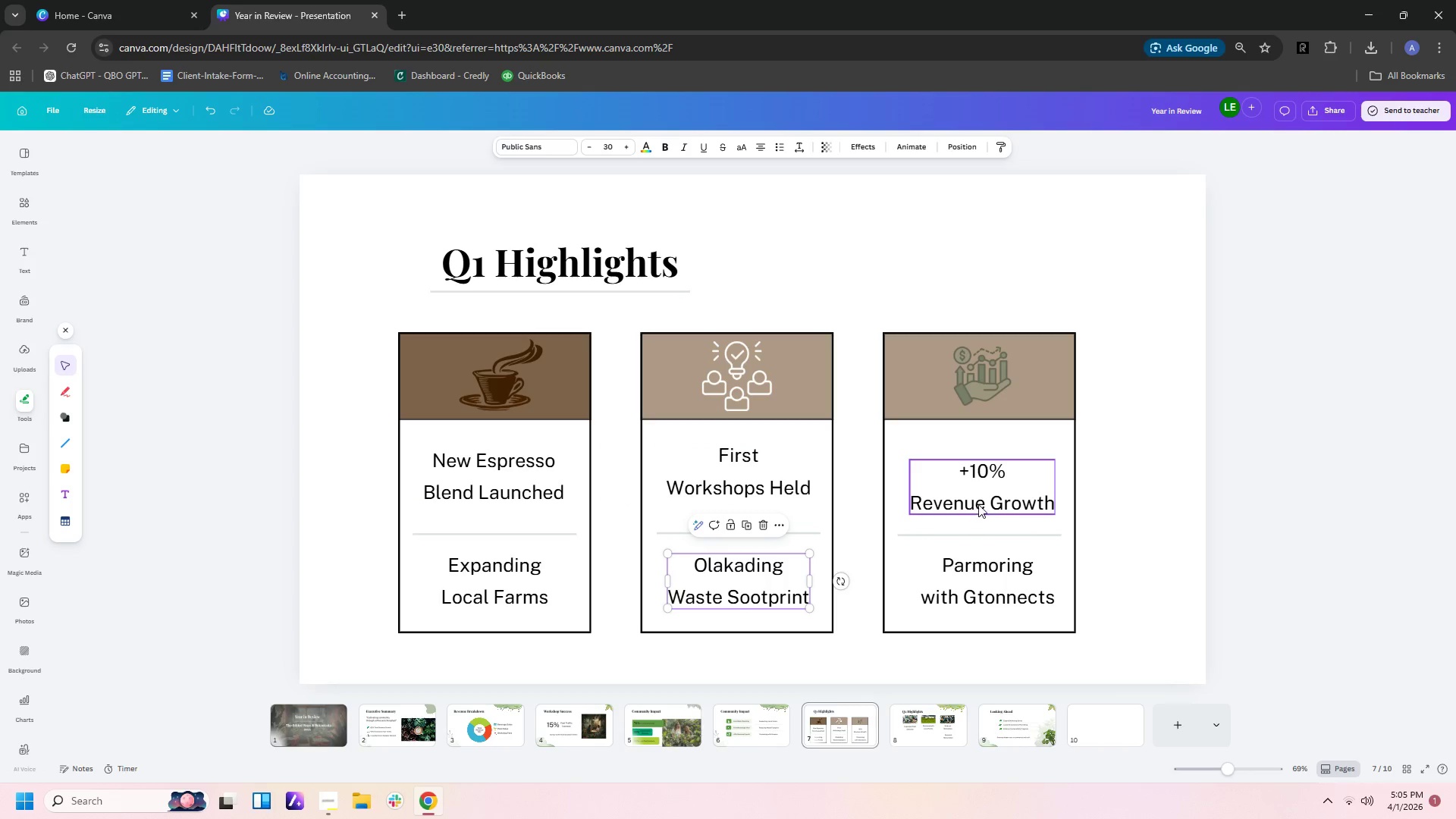 
left_click_drag(start_coordinate=[982, 501], to_coordinate=[984, 488])
 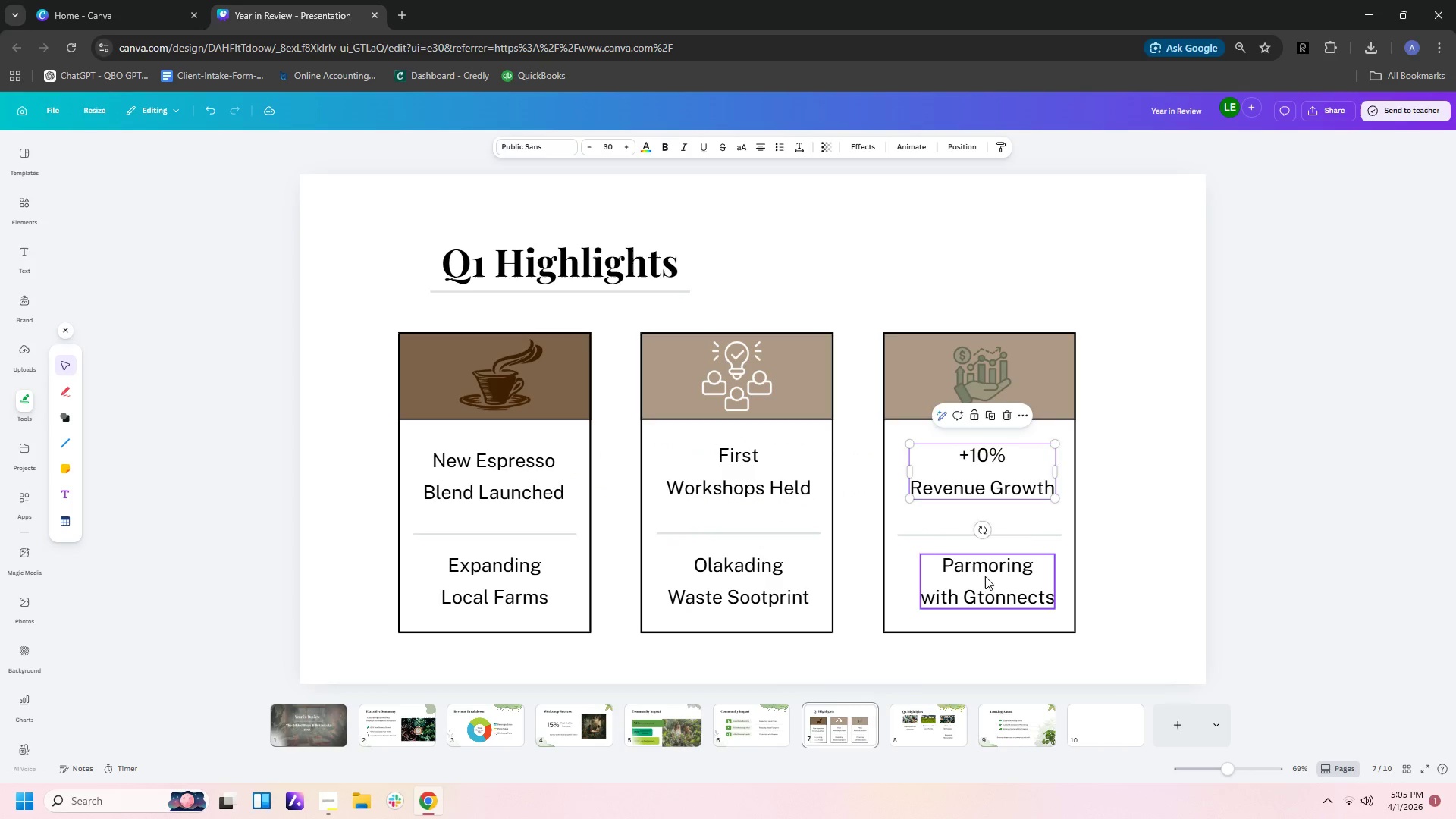 
left_click_drag(start_coordinate=[985, 576], to_coordinate=[981, 575])
 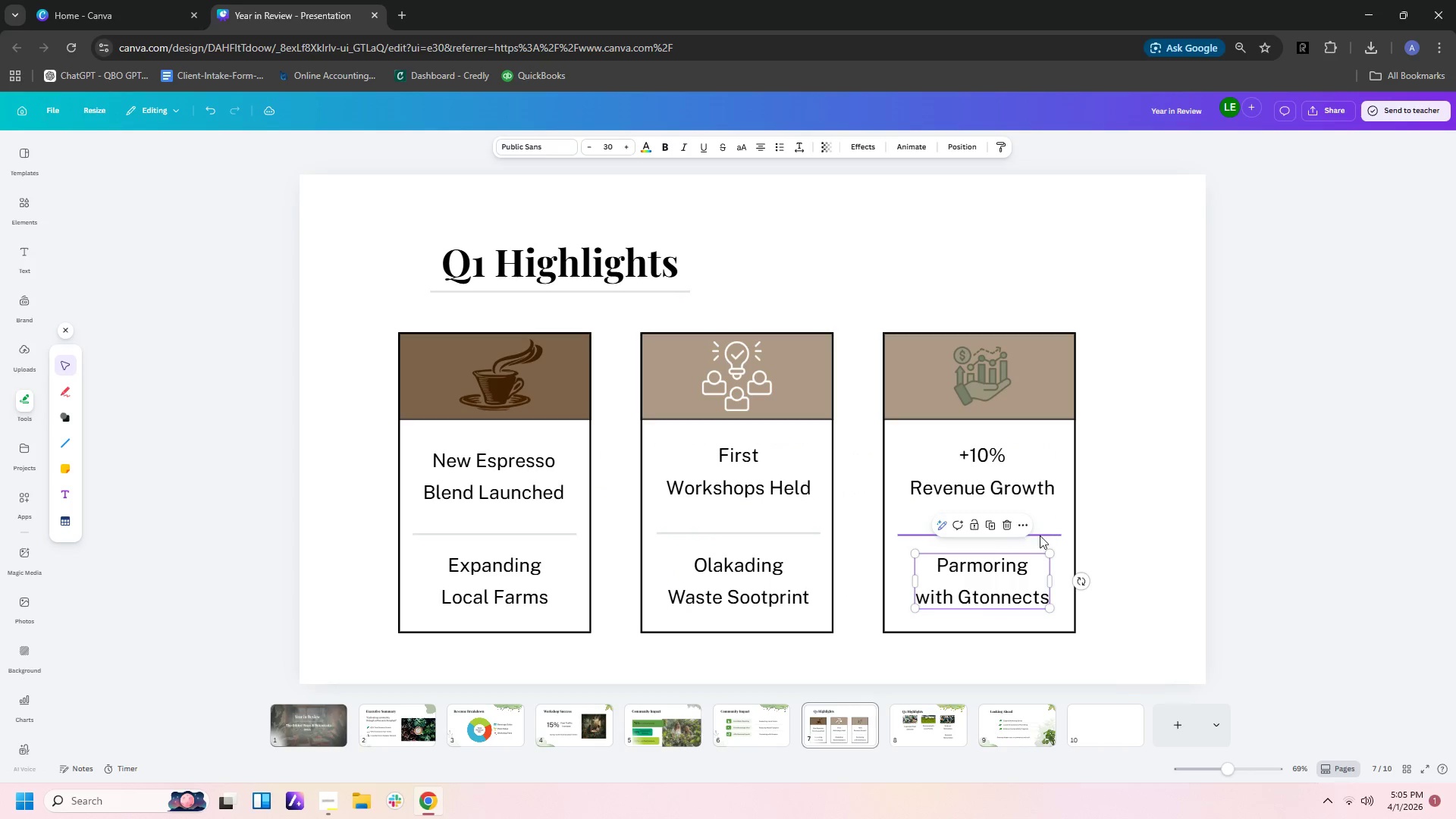 
left_click_drag(start_coordinate=[1041, 534], to_coordinate=[1041, 527])
 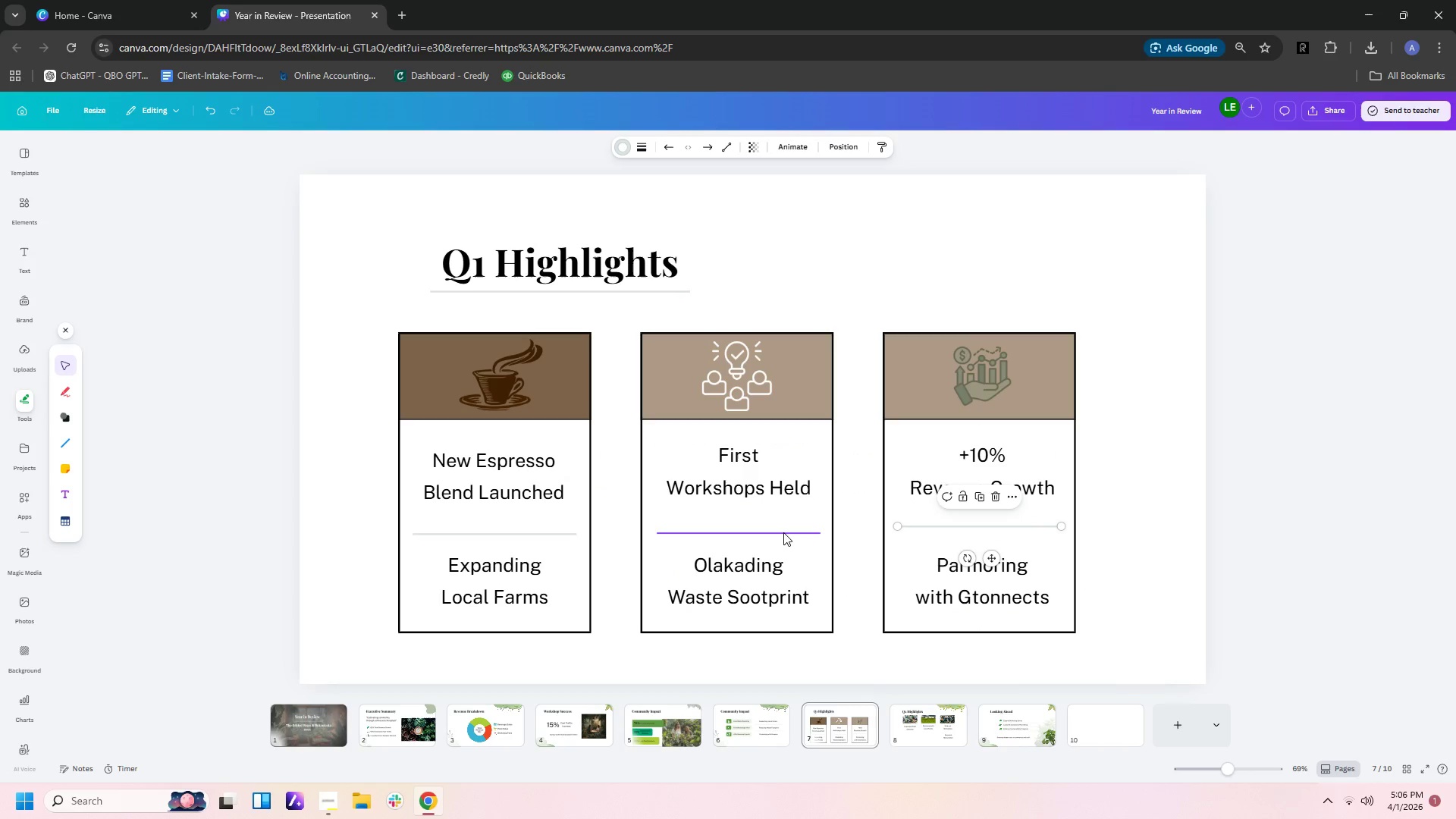 
left_click_drag(start_coordinate=[783, 532], to_coordinate=[783, 529])
 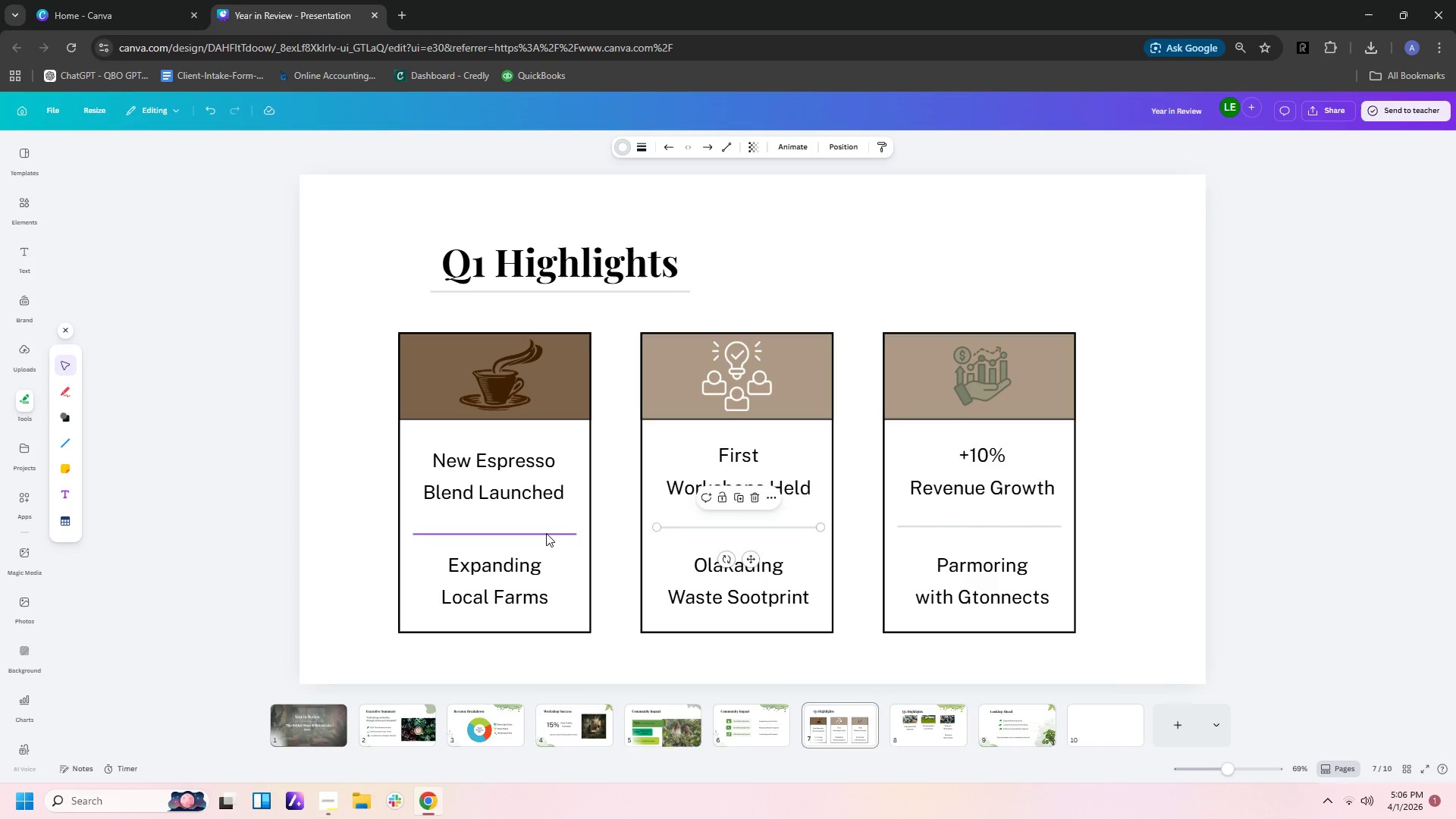 
left_click_drag(start_coordinate=[546, 533], to_coordinate=[547, 528])
 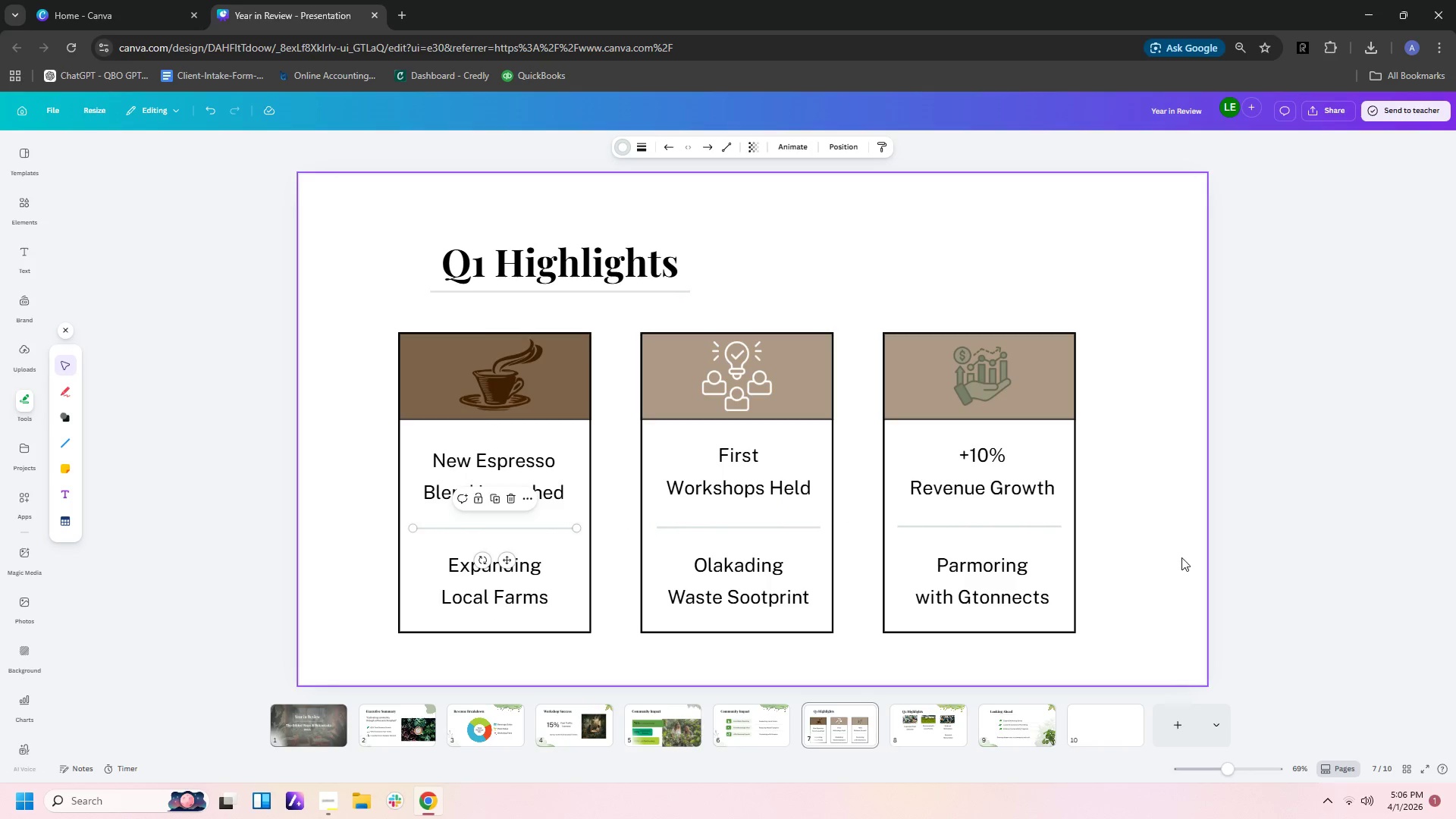 
left_click([1213, 553])
 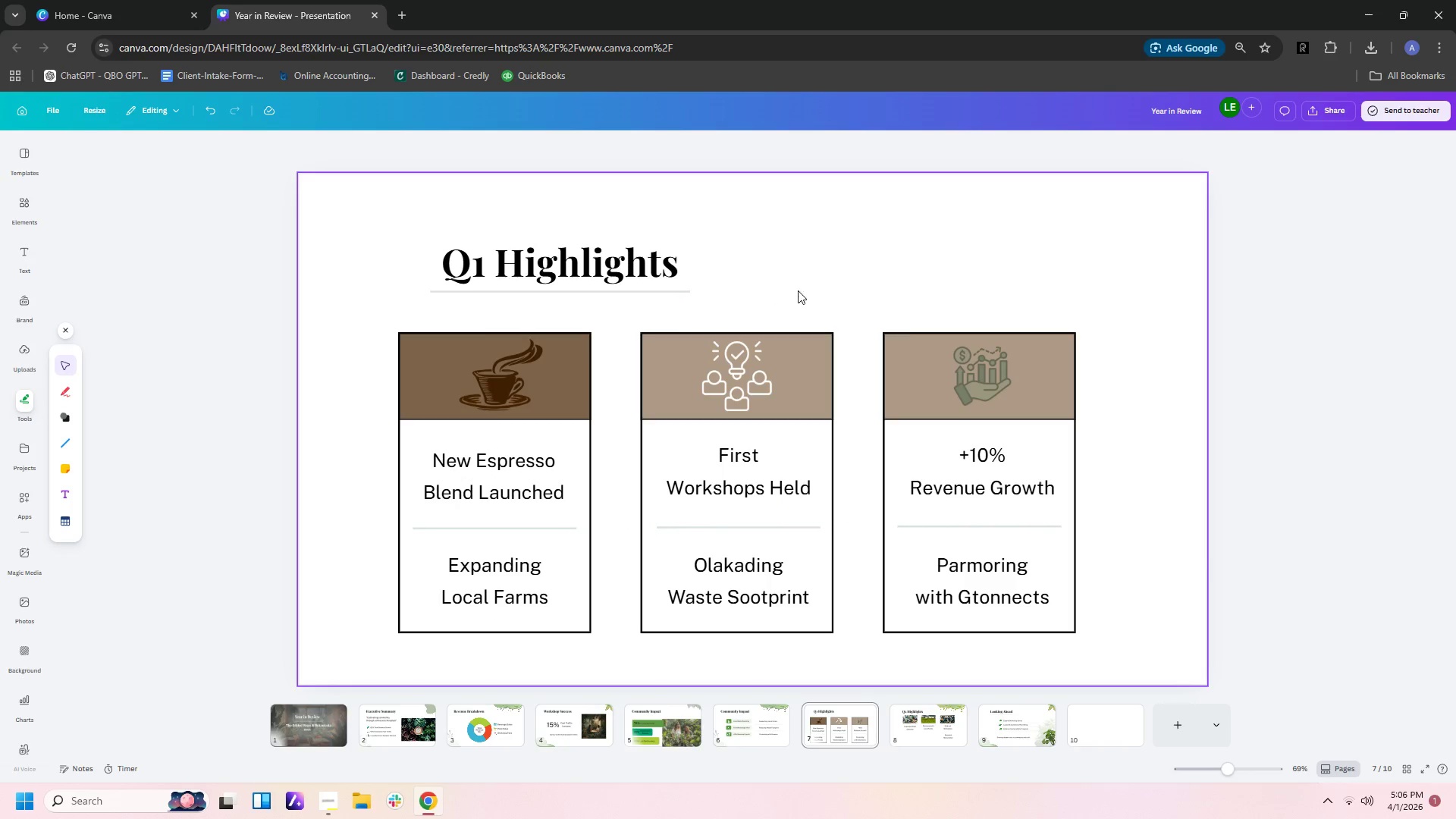 
left_click([1075, 311])
 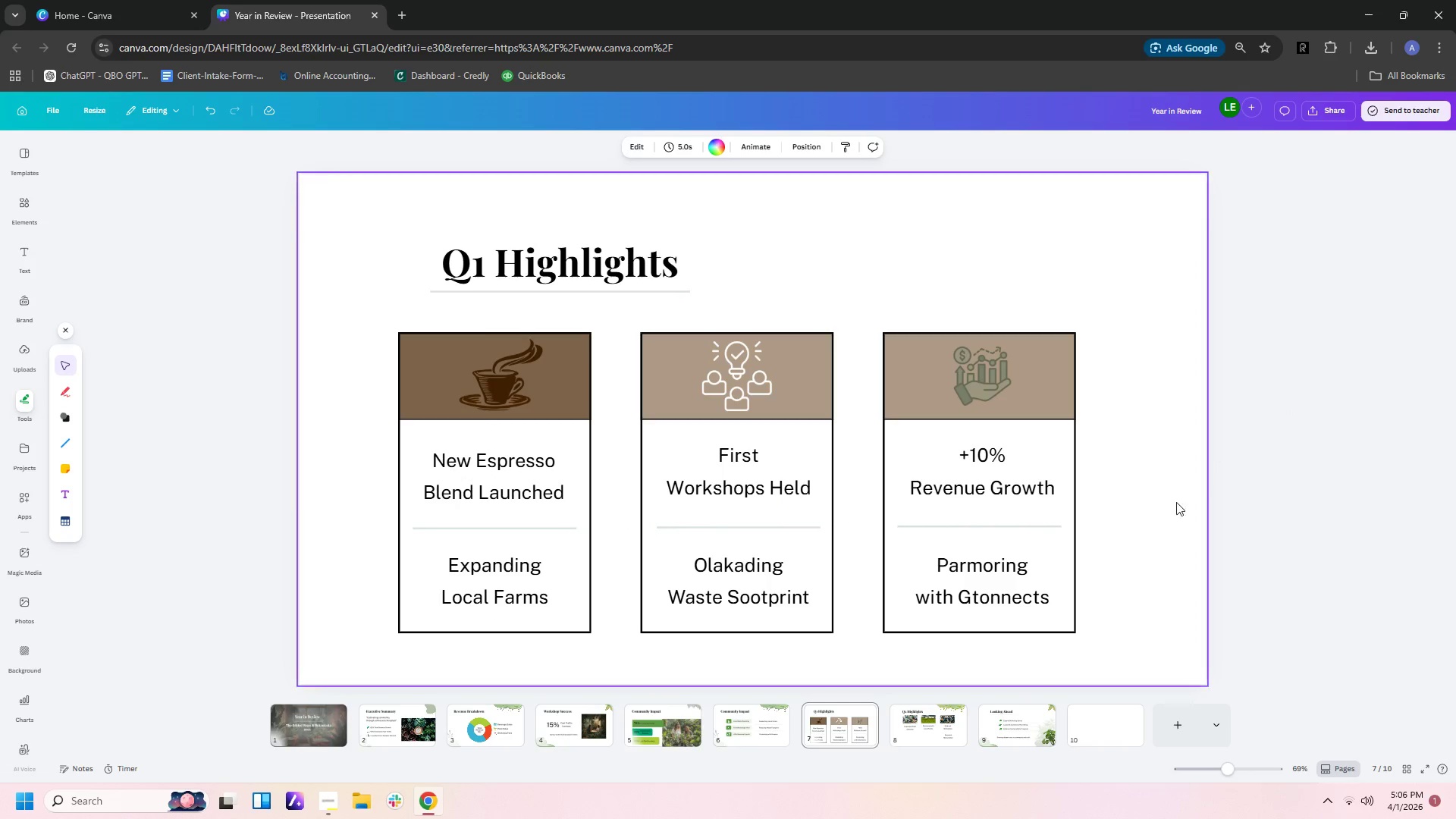 
left_click([1172, 513])
 